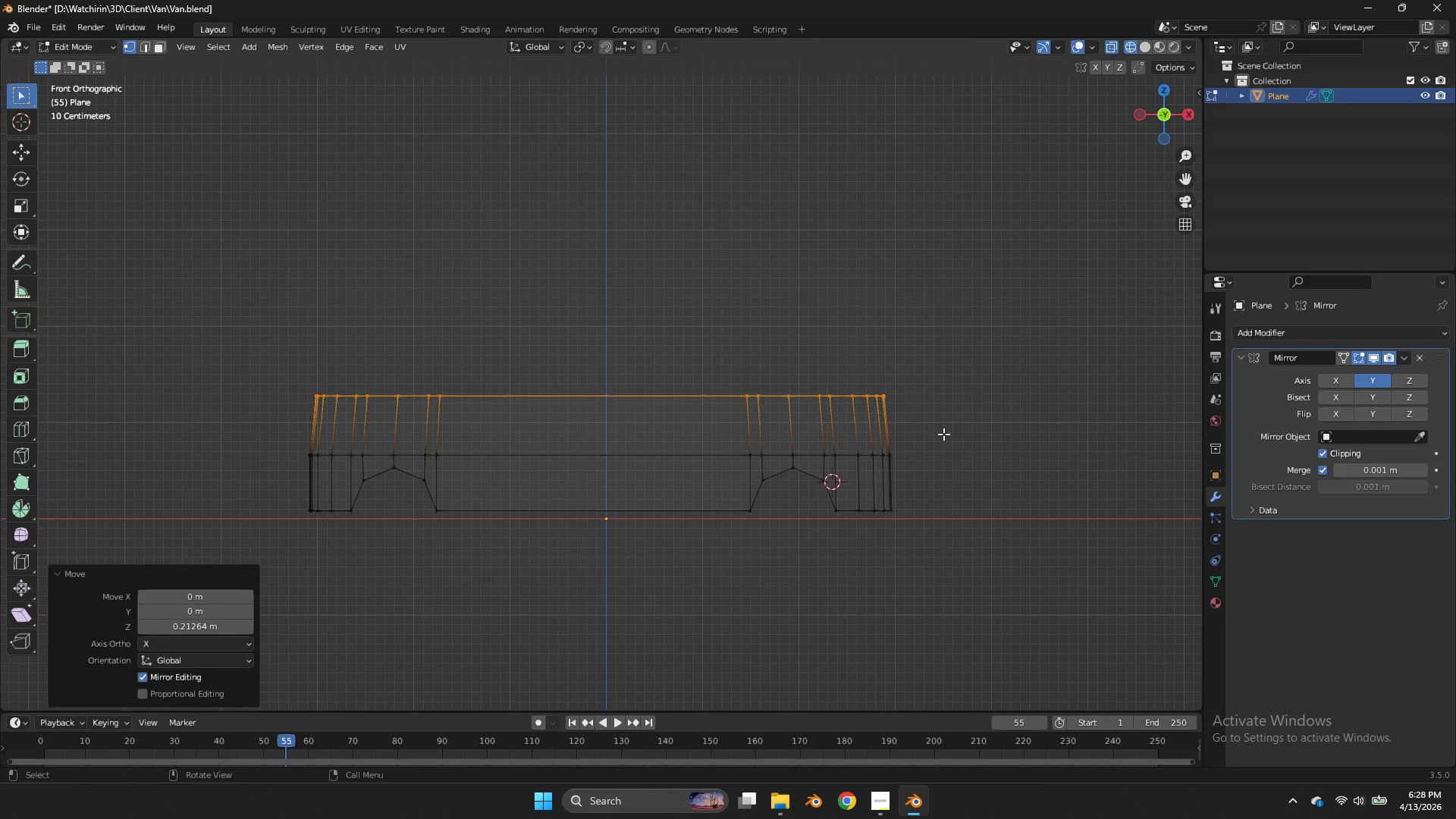 
type(sx)
 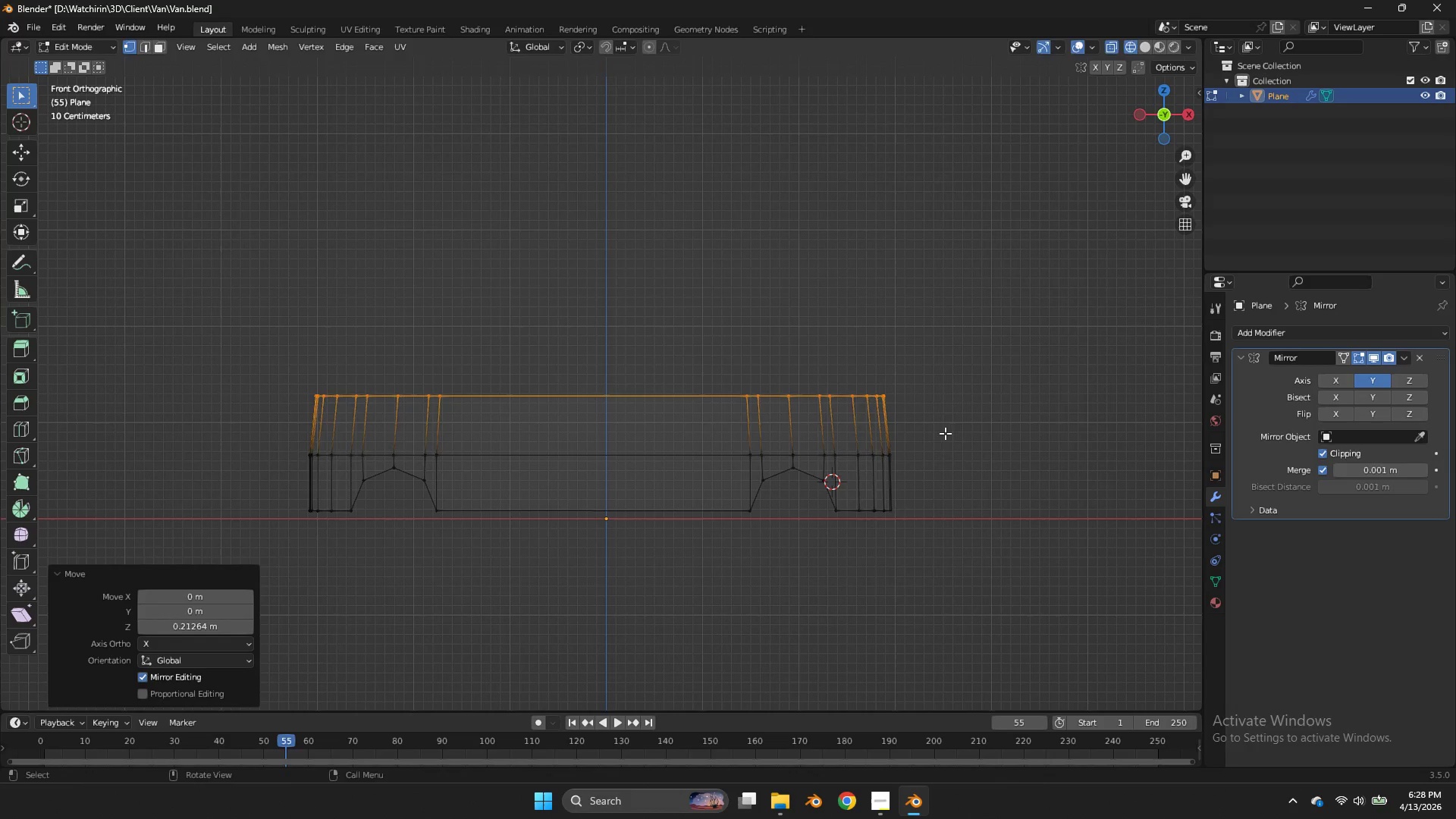 
right_click([945, 433])
 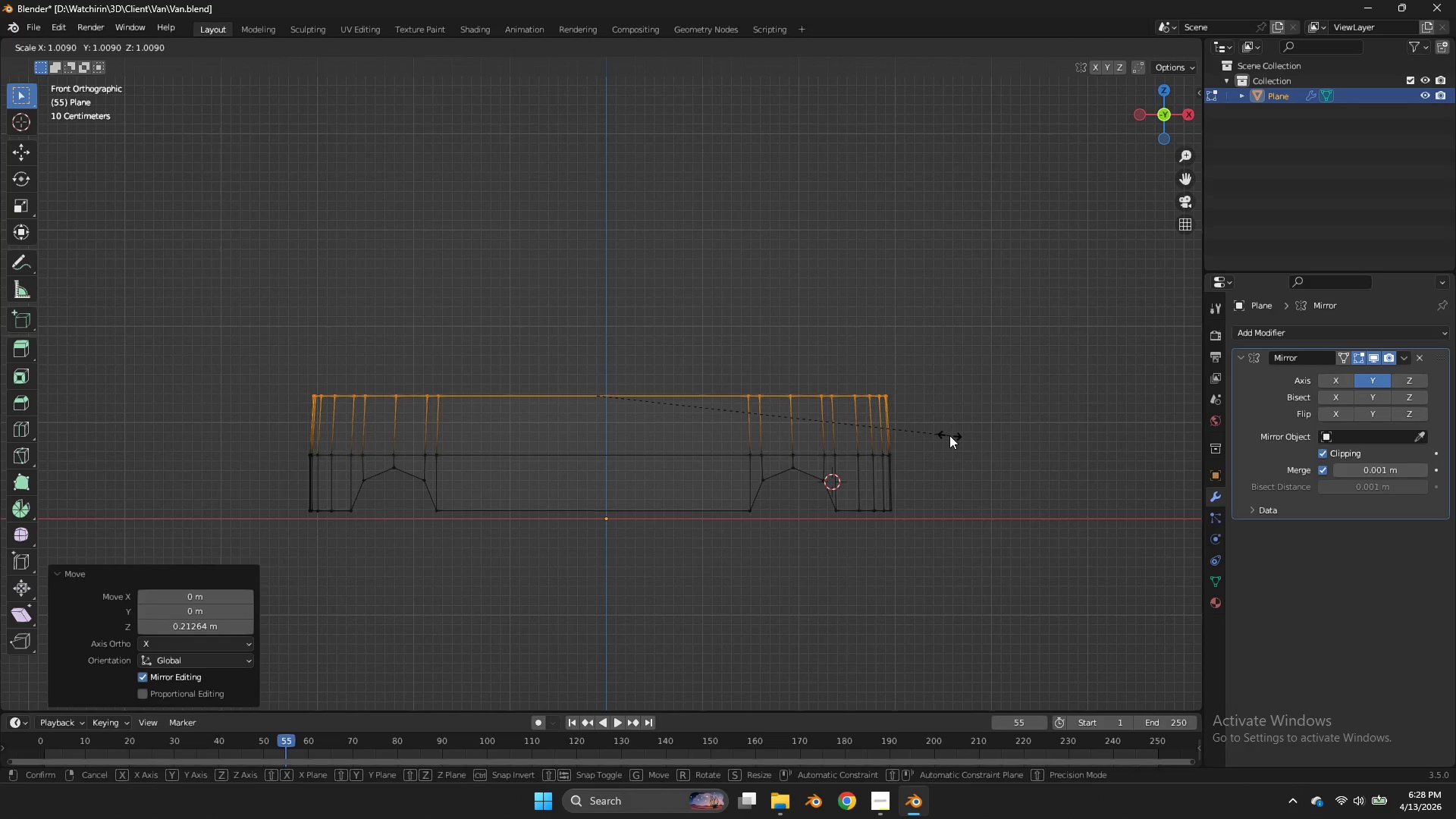 
key(S)
 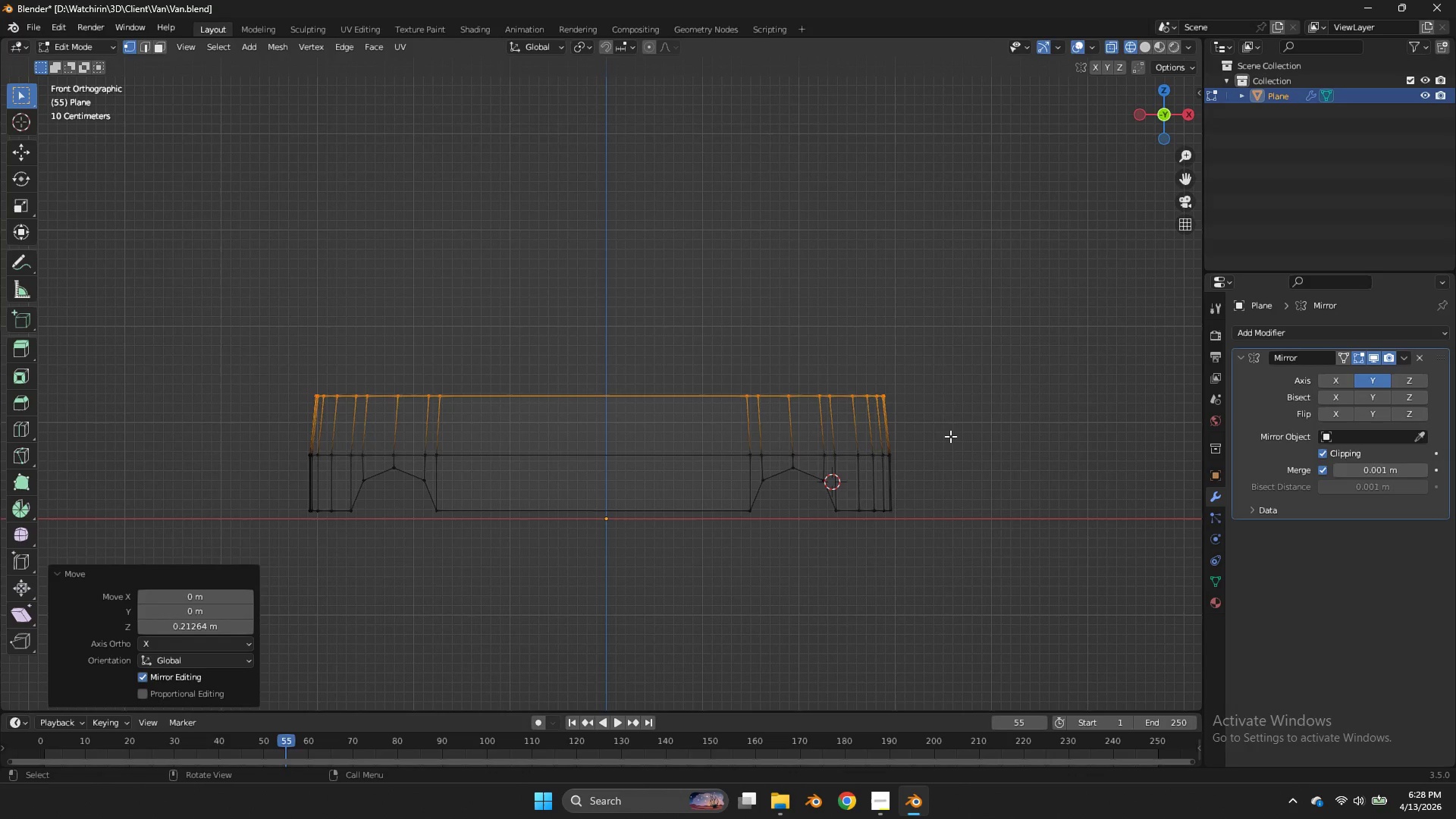 
right_click([950, 436])
 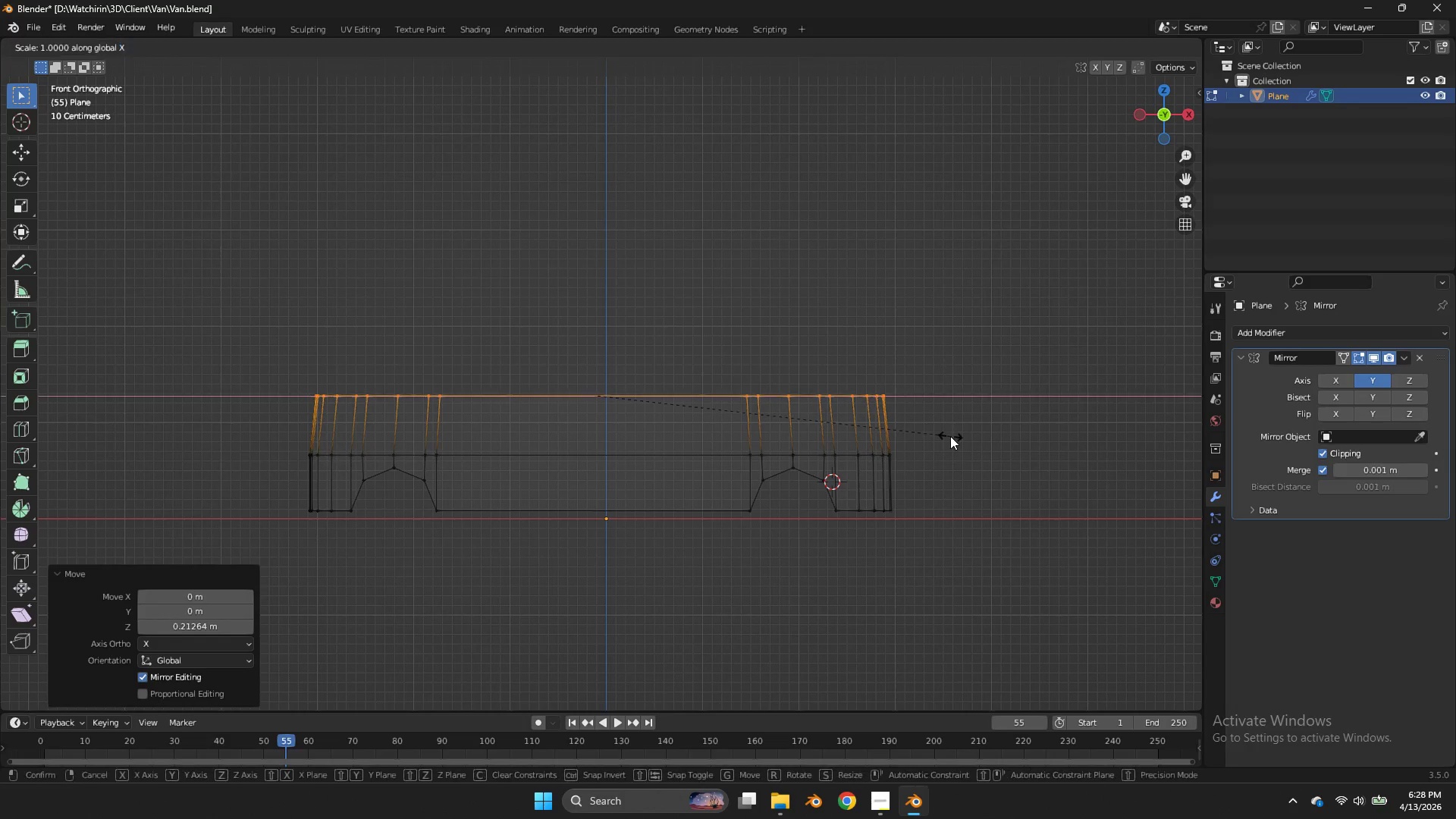 
type(sx)
 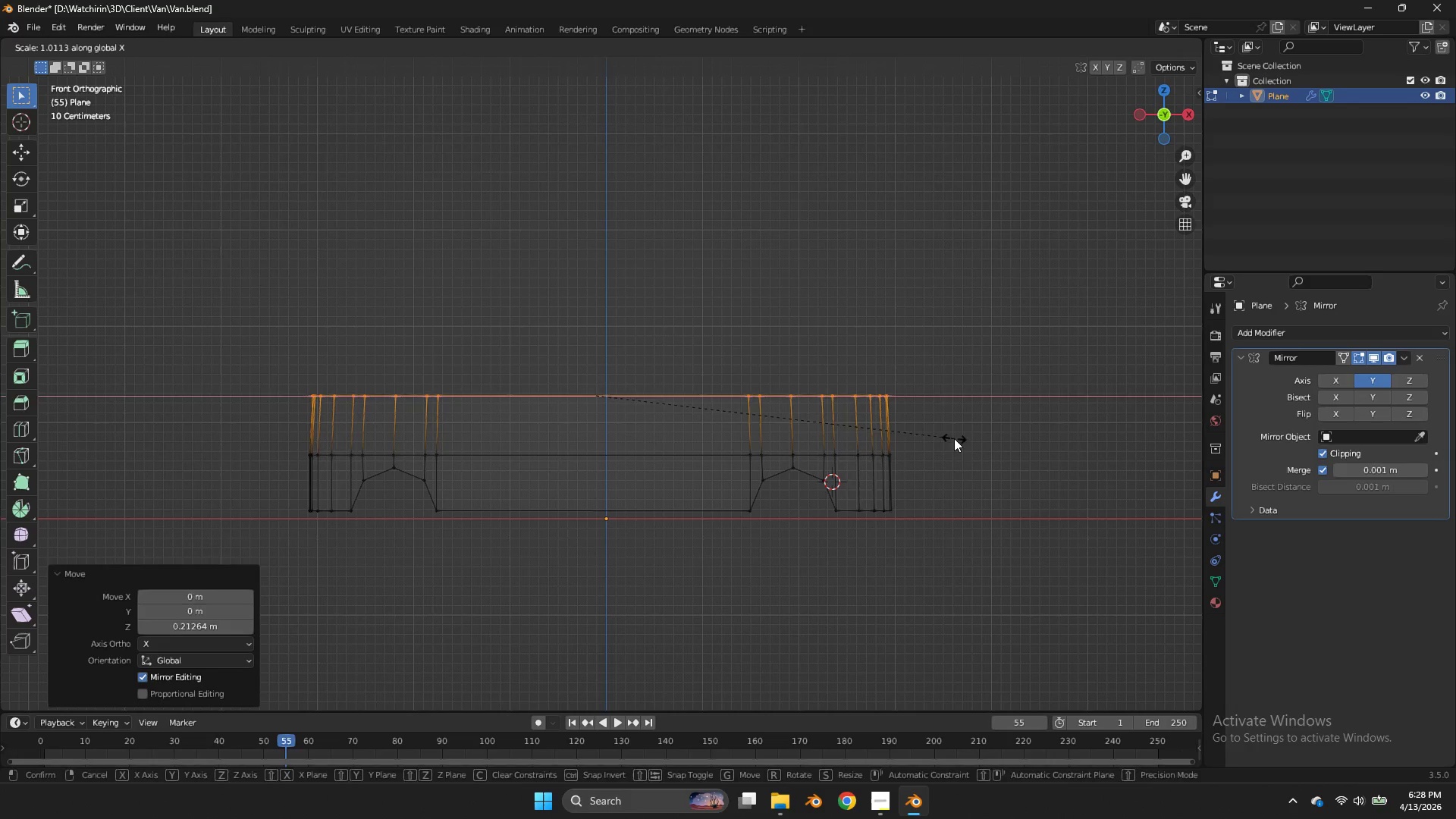 
left_click([954, 438])
 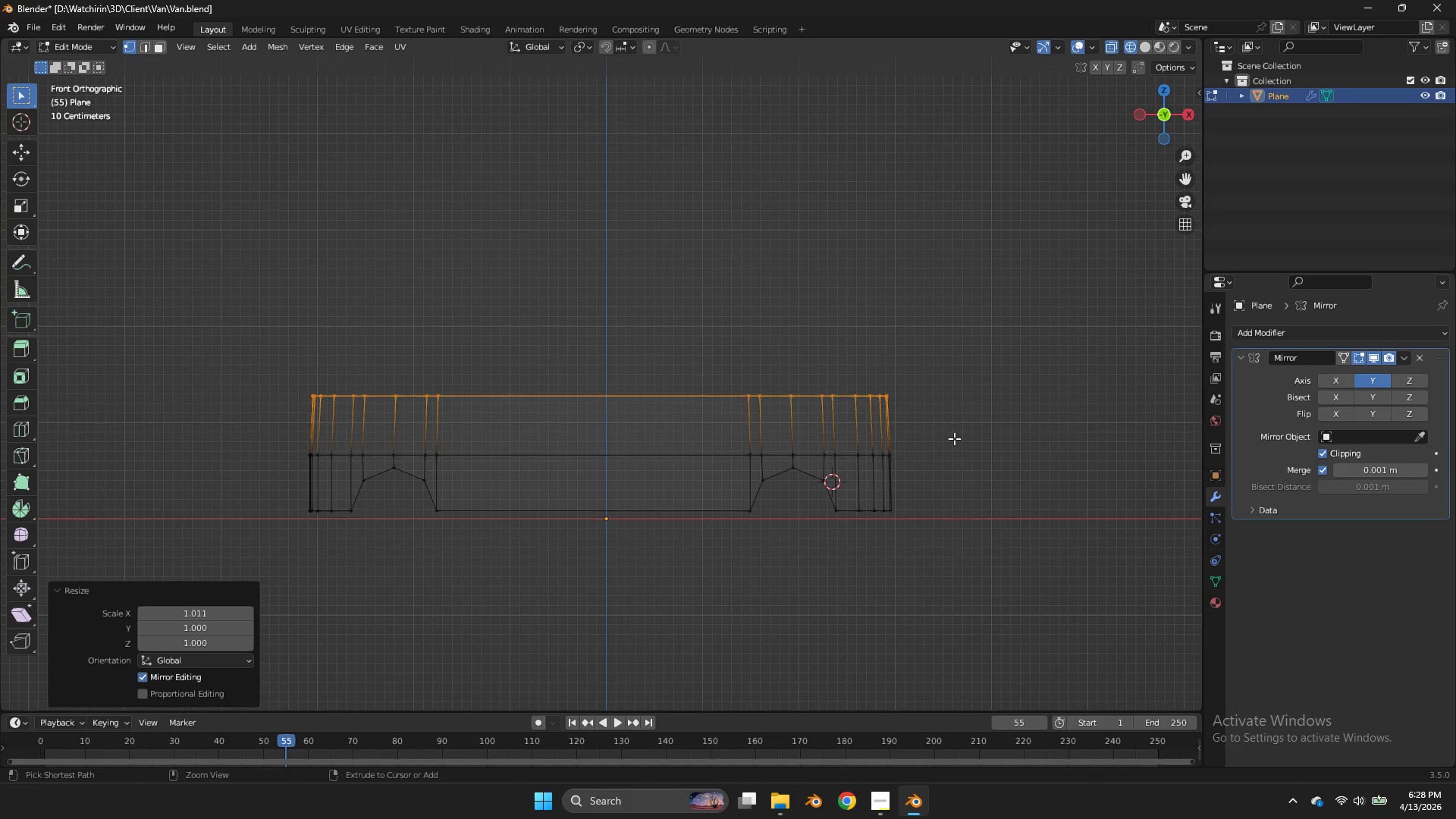 
key(Control+ControlLeft)
 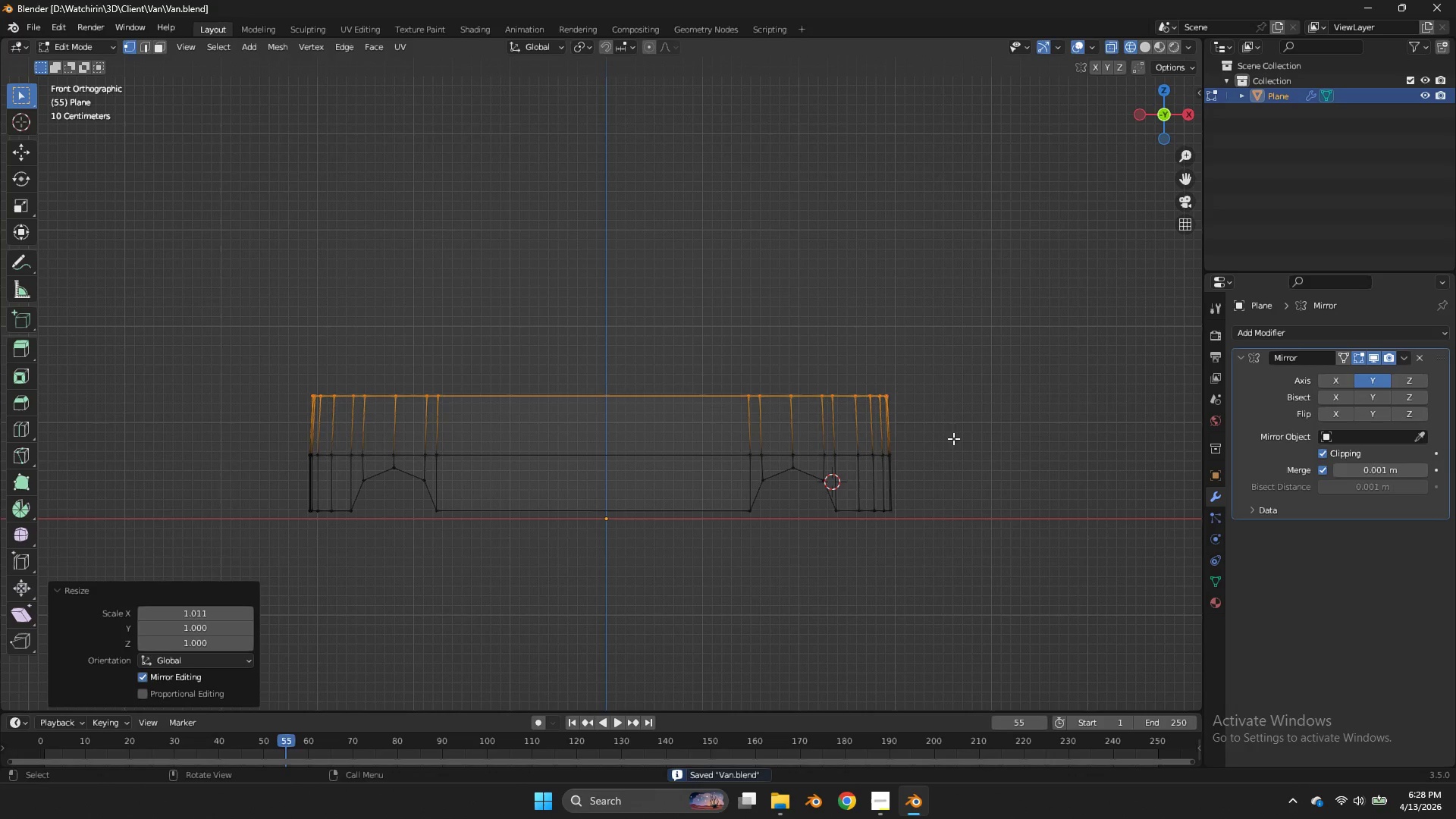 
key(Control+S)
 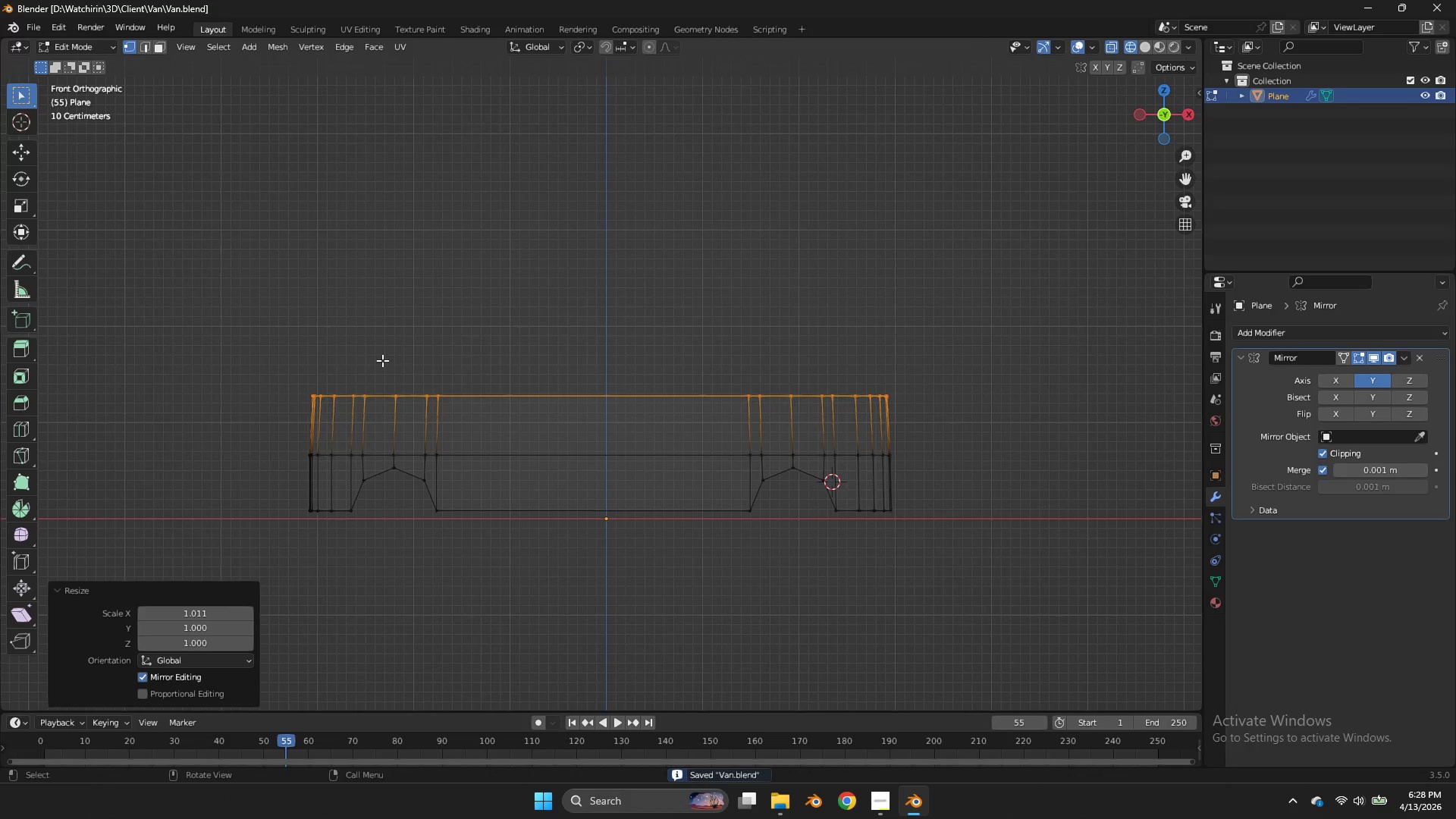 
left_click_drag(start_coordinate=[370, 363], to_coordinate=[268, 430])
 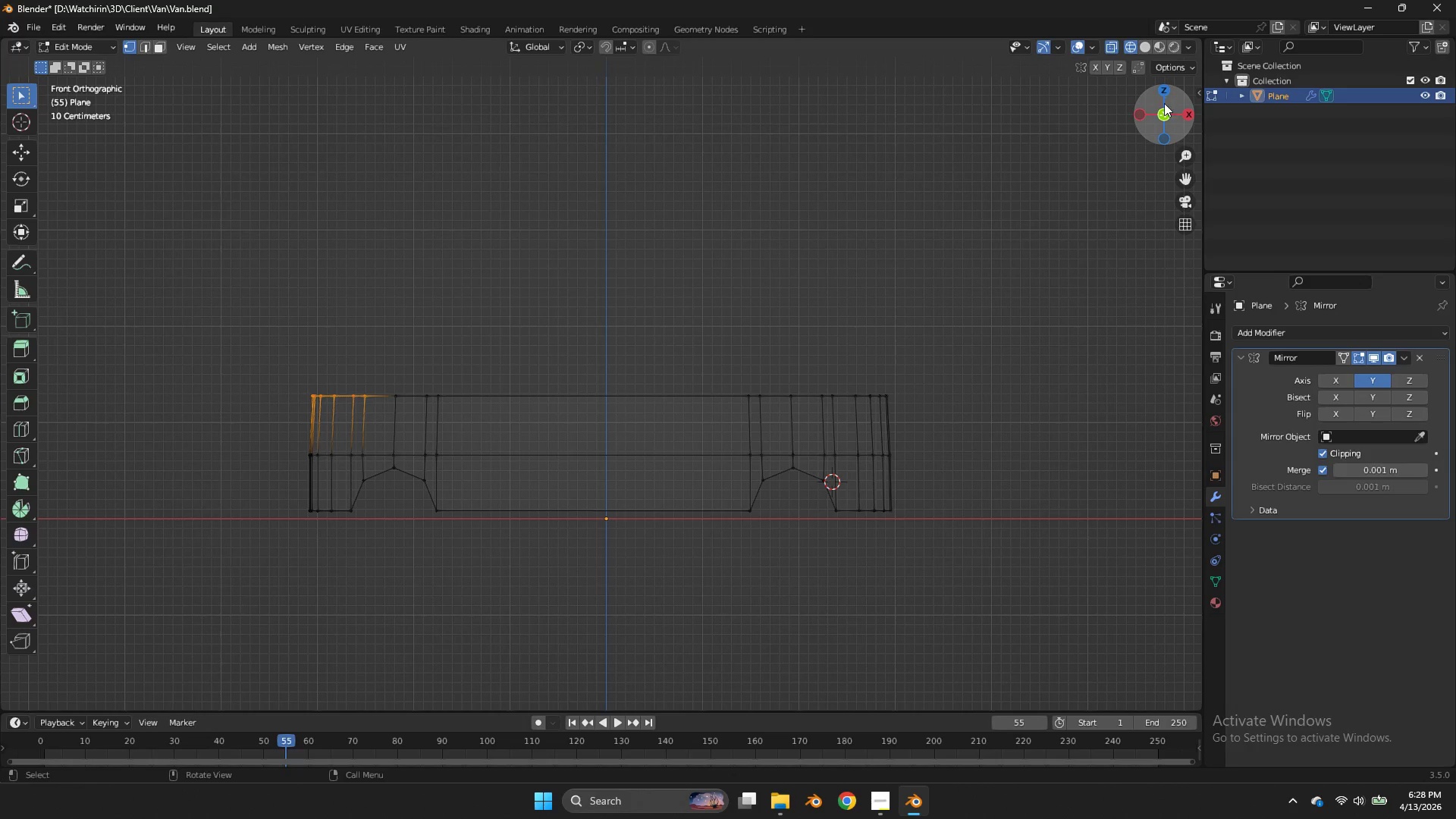 
left_click_drag(start_coordinate=[419, 365], to_coordinate=[273, 416])
 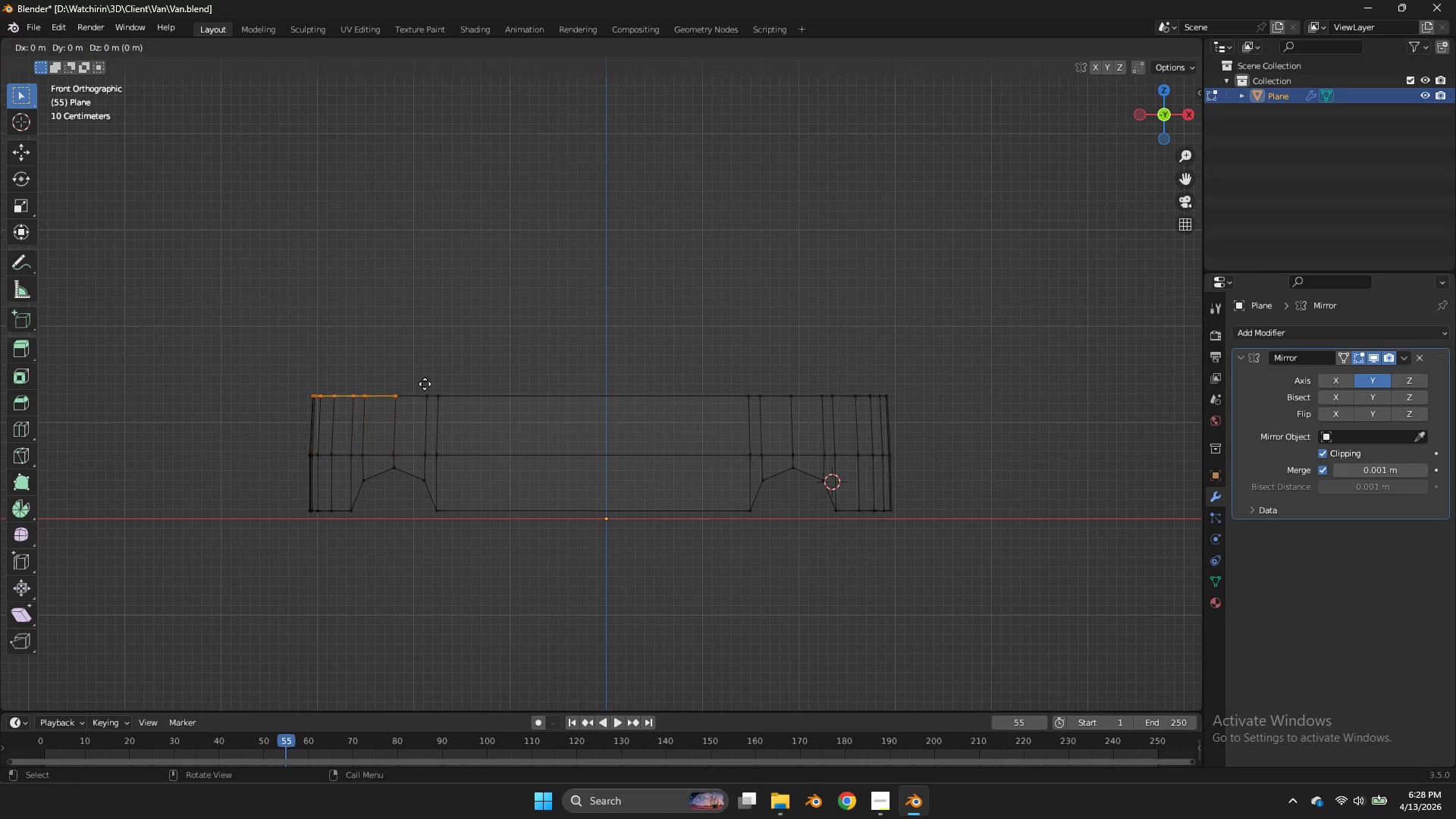 
key(E)
 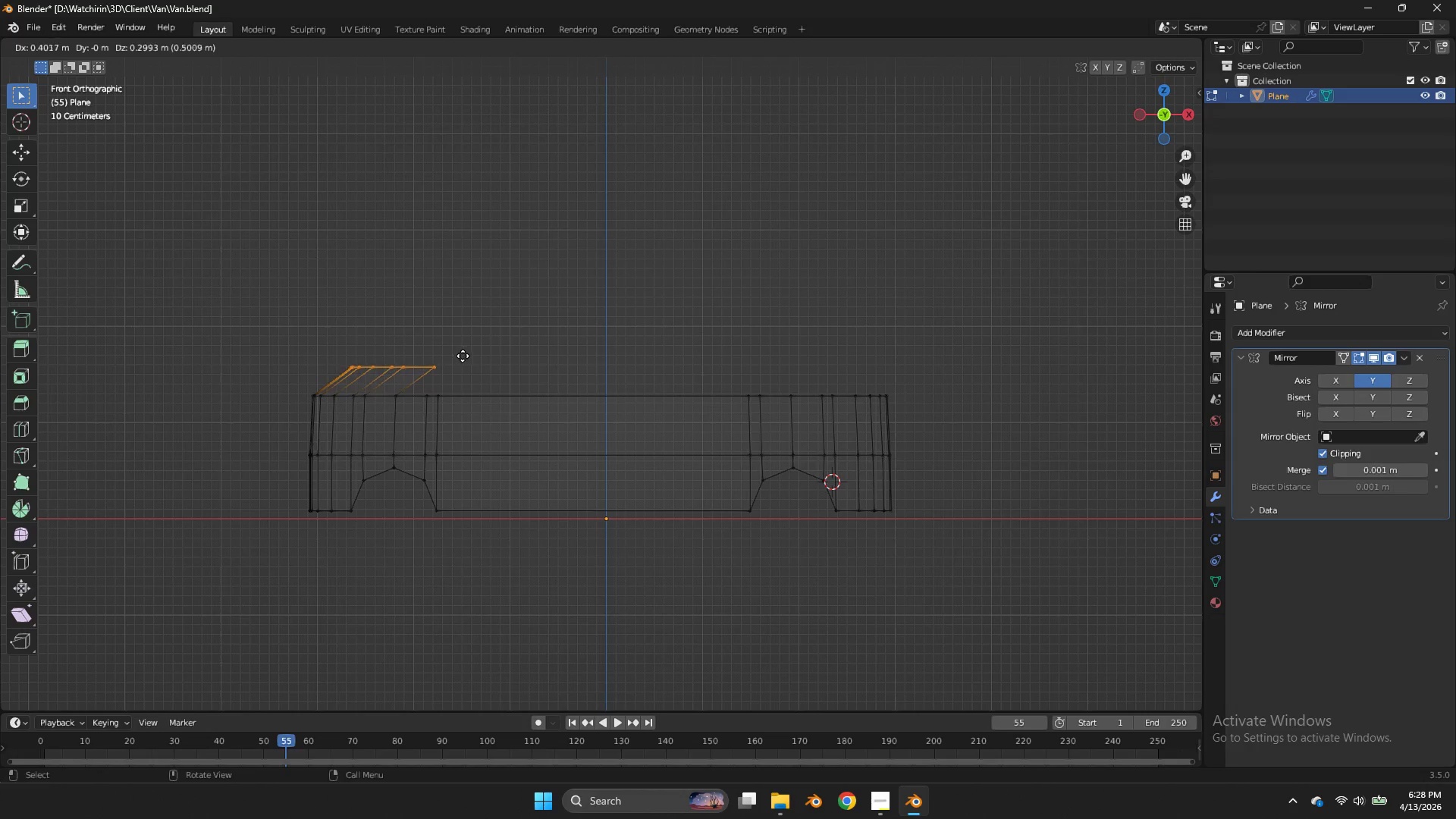 
double_click([472, 352])
 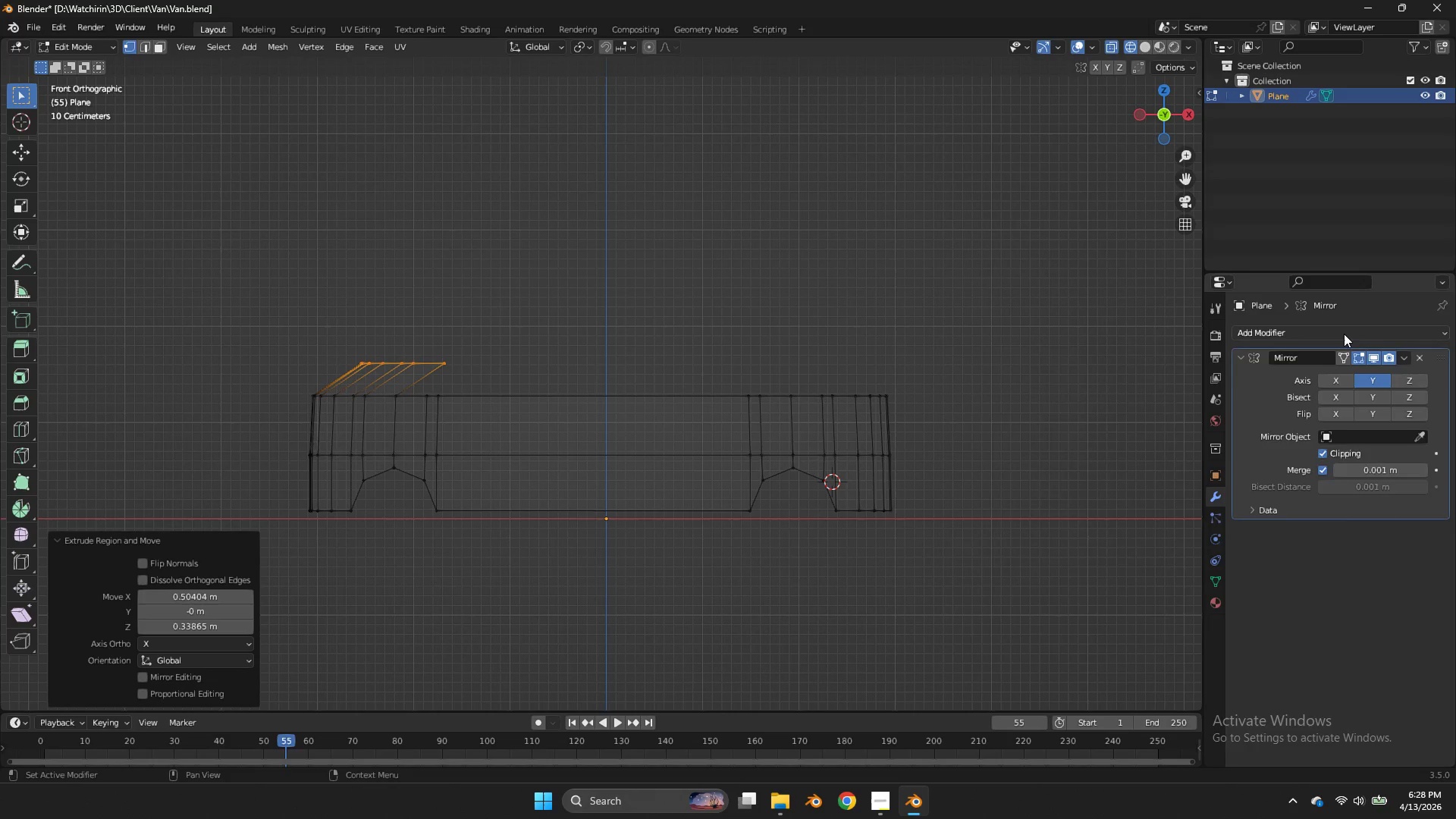 
left_click([1344, 334])
 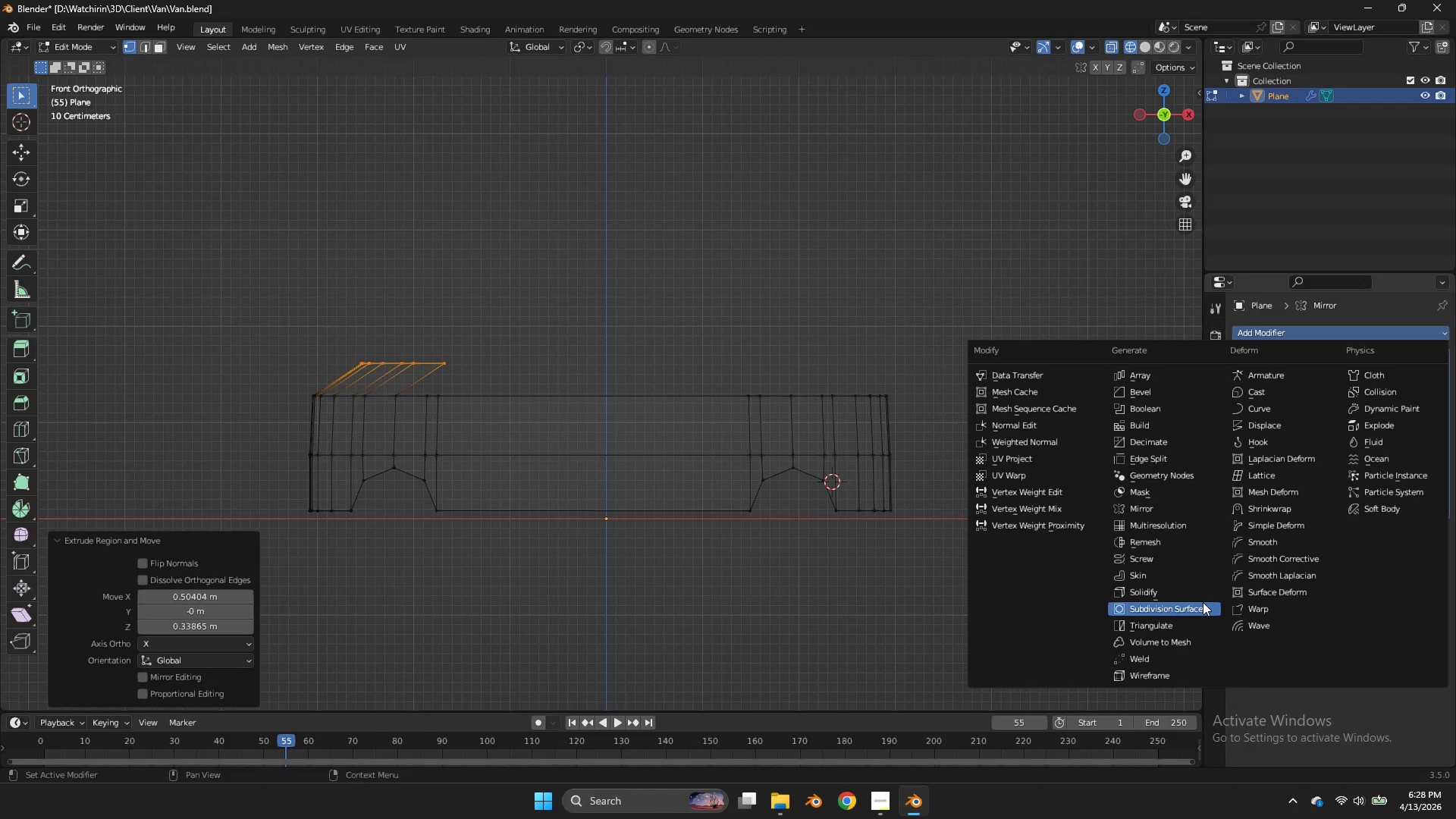 
left_click([1202, 608])
 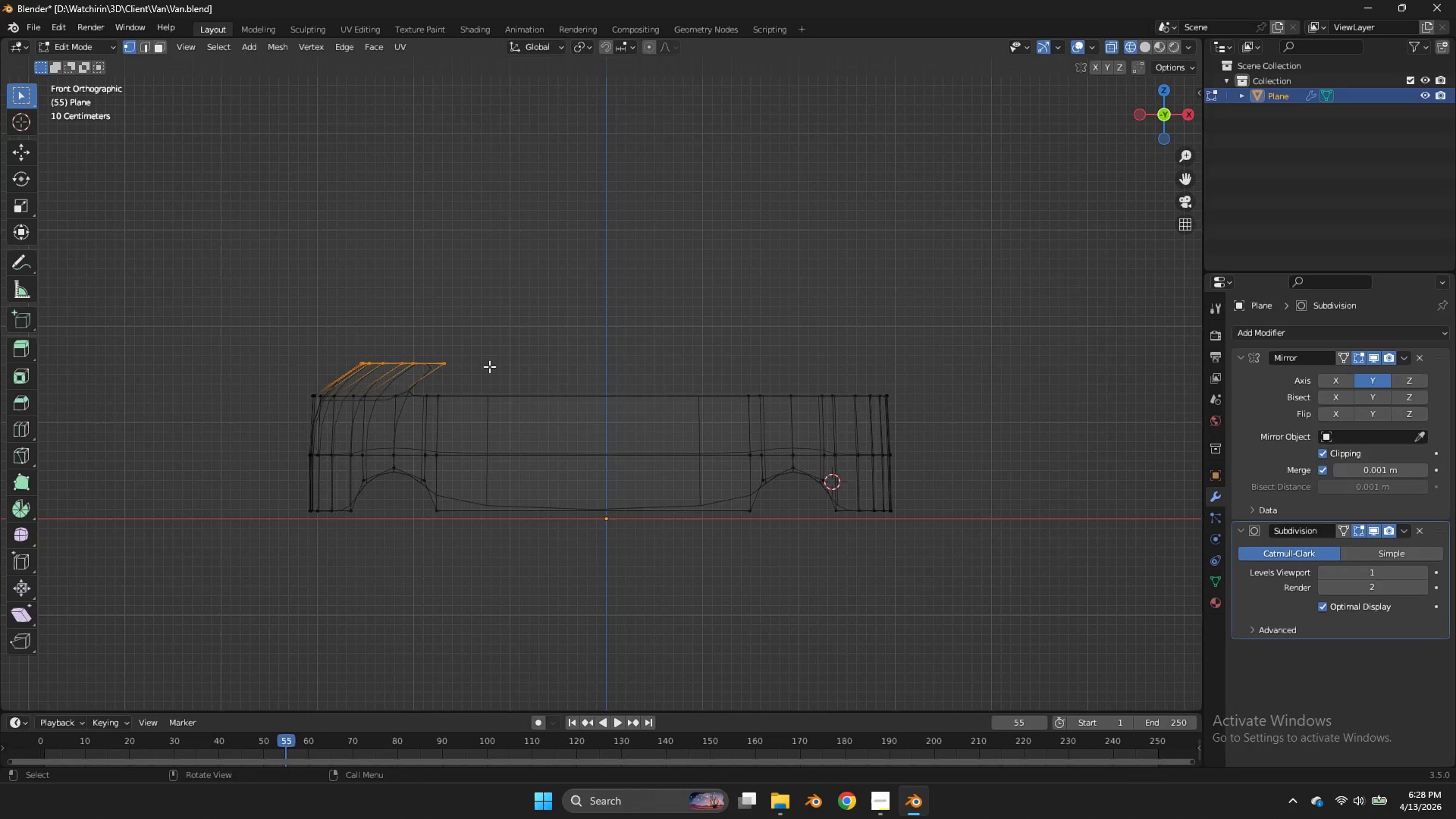 
key(Tab)
 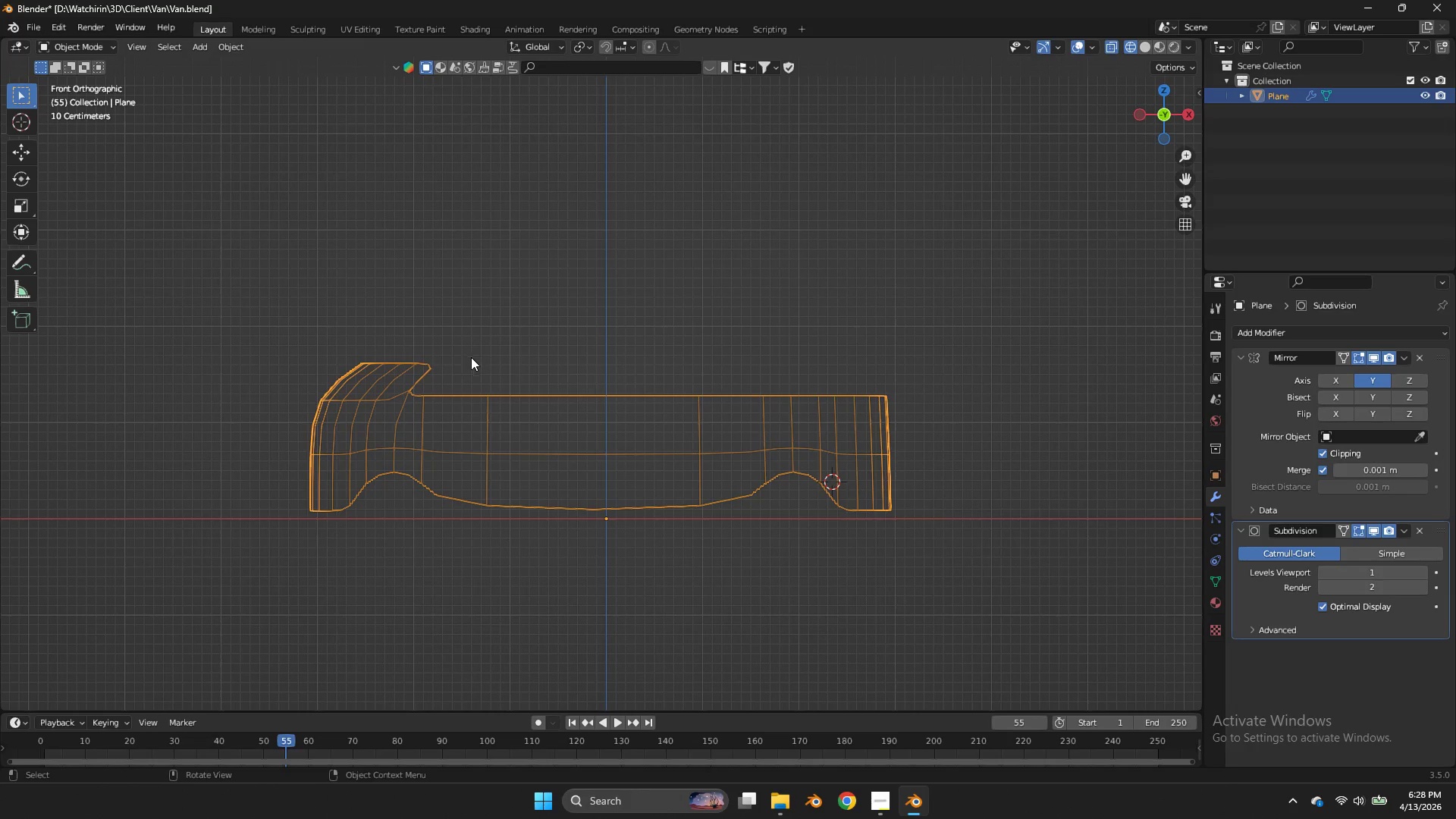 
key(Z)
 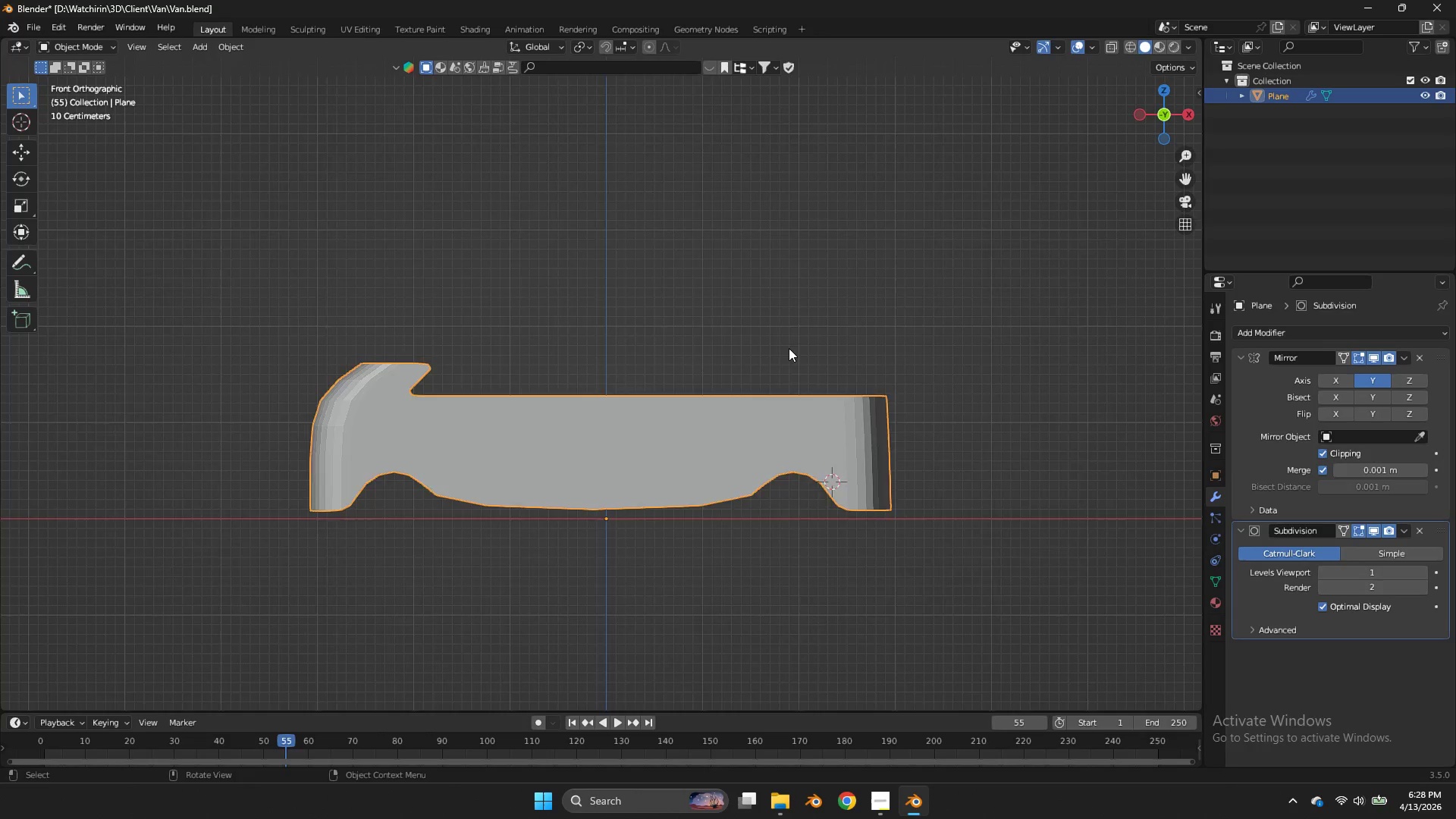 
scroll: coordinate [789, 348], scroll_direction: up, amount: 2.0
 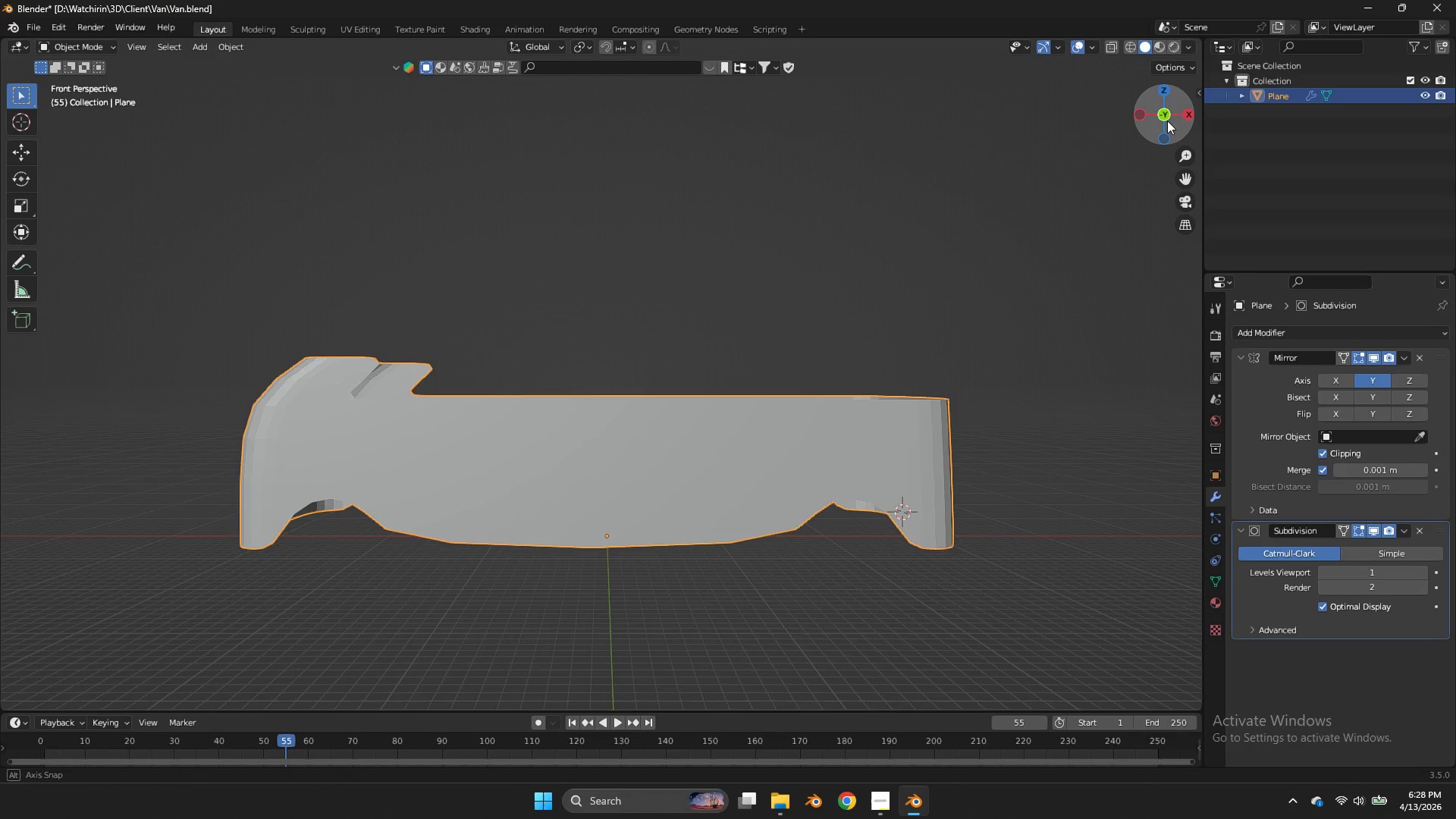 
left_click_drag(start_coordinate=[1158, 117], to_coordinate=[37, 136])
 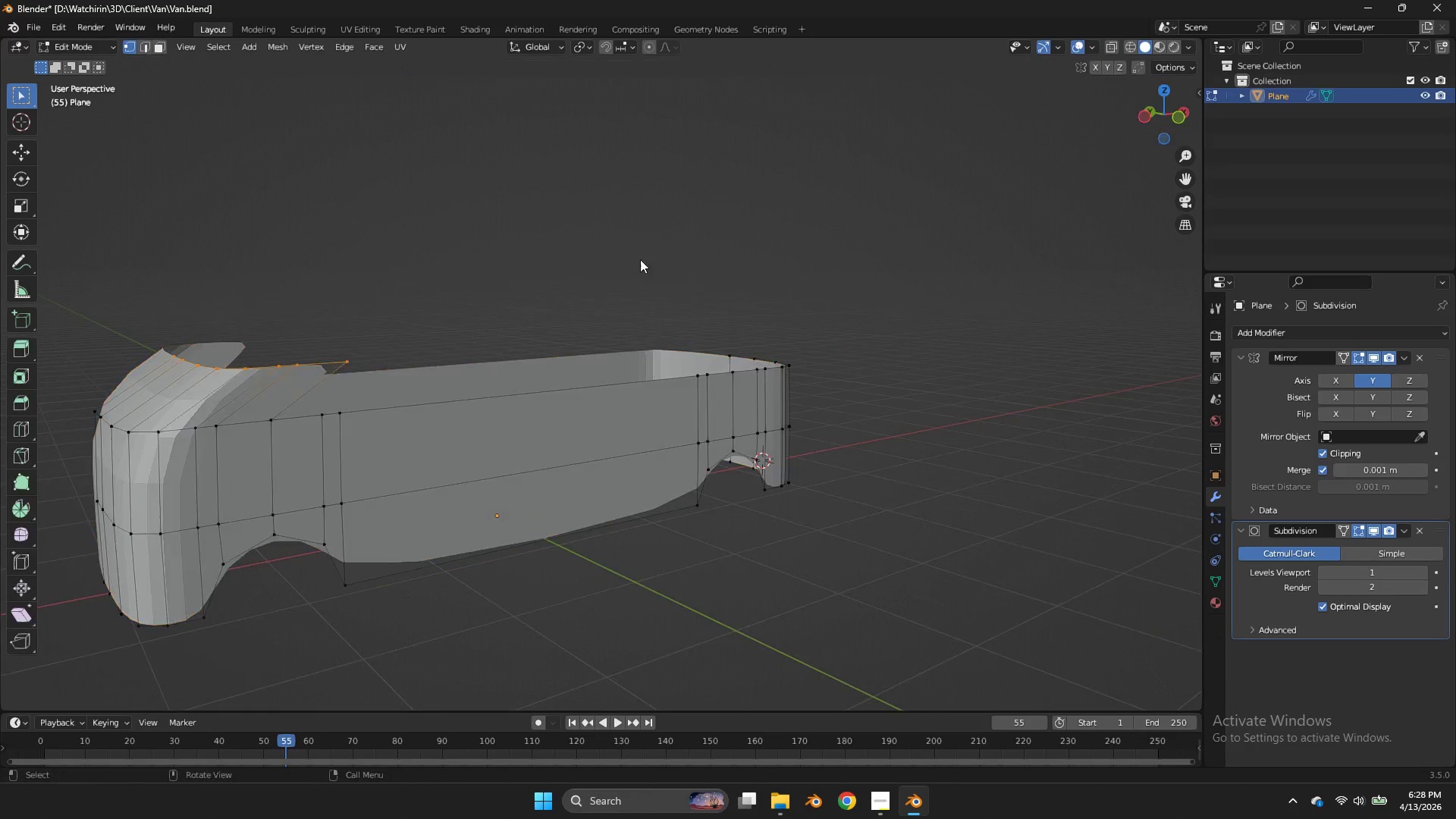 
key(Tab)
 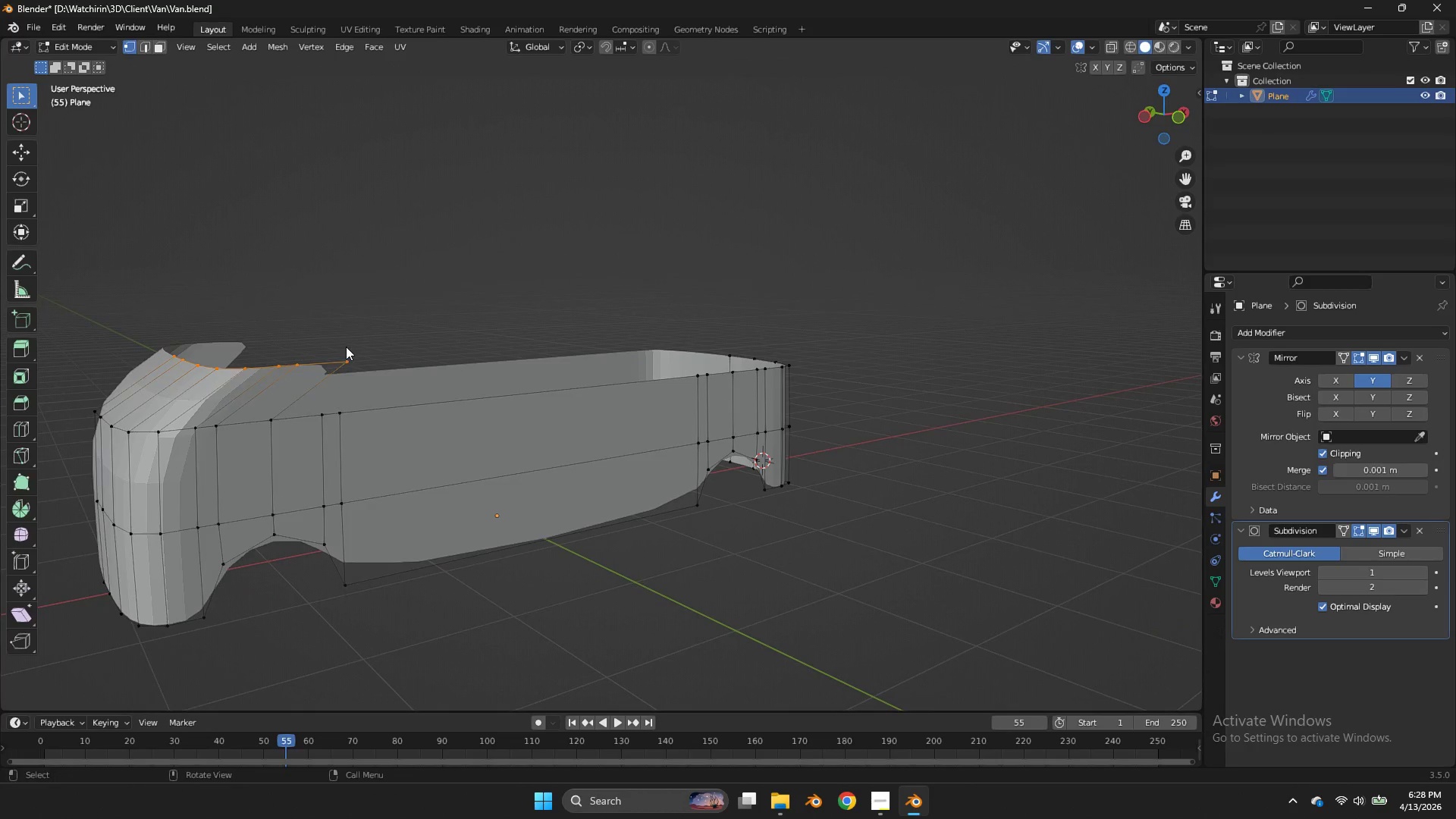 
left_click([346, 347])
 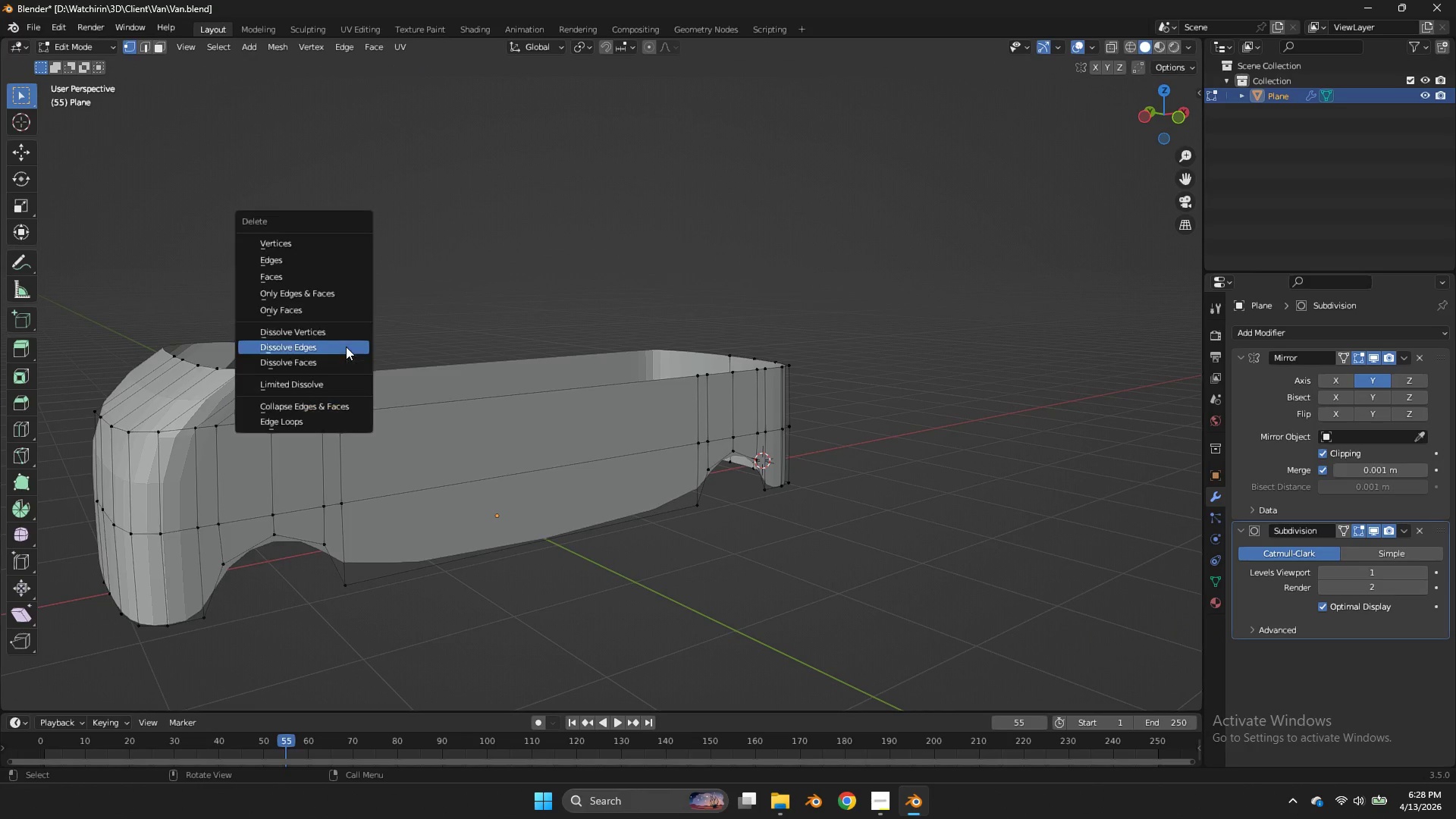 
key(X)
 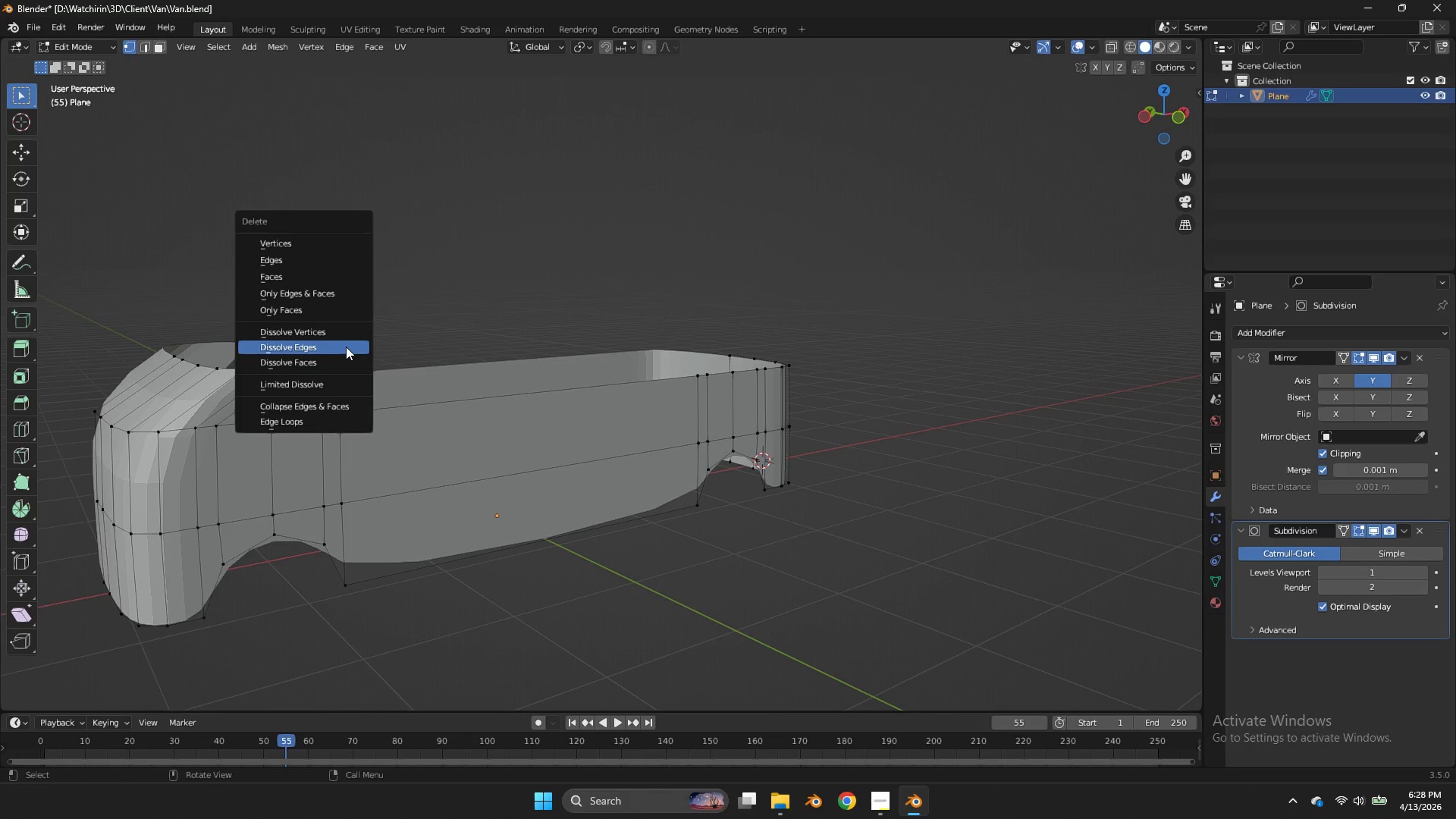 
left_click([346, 347])
 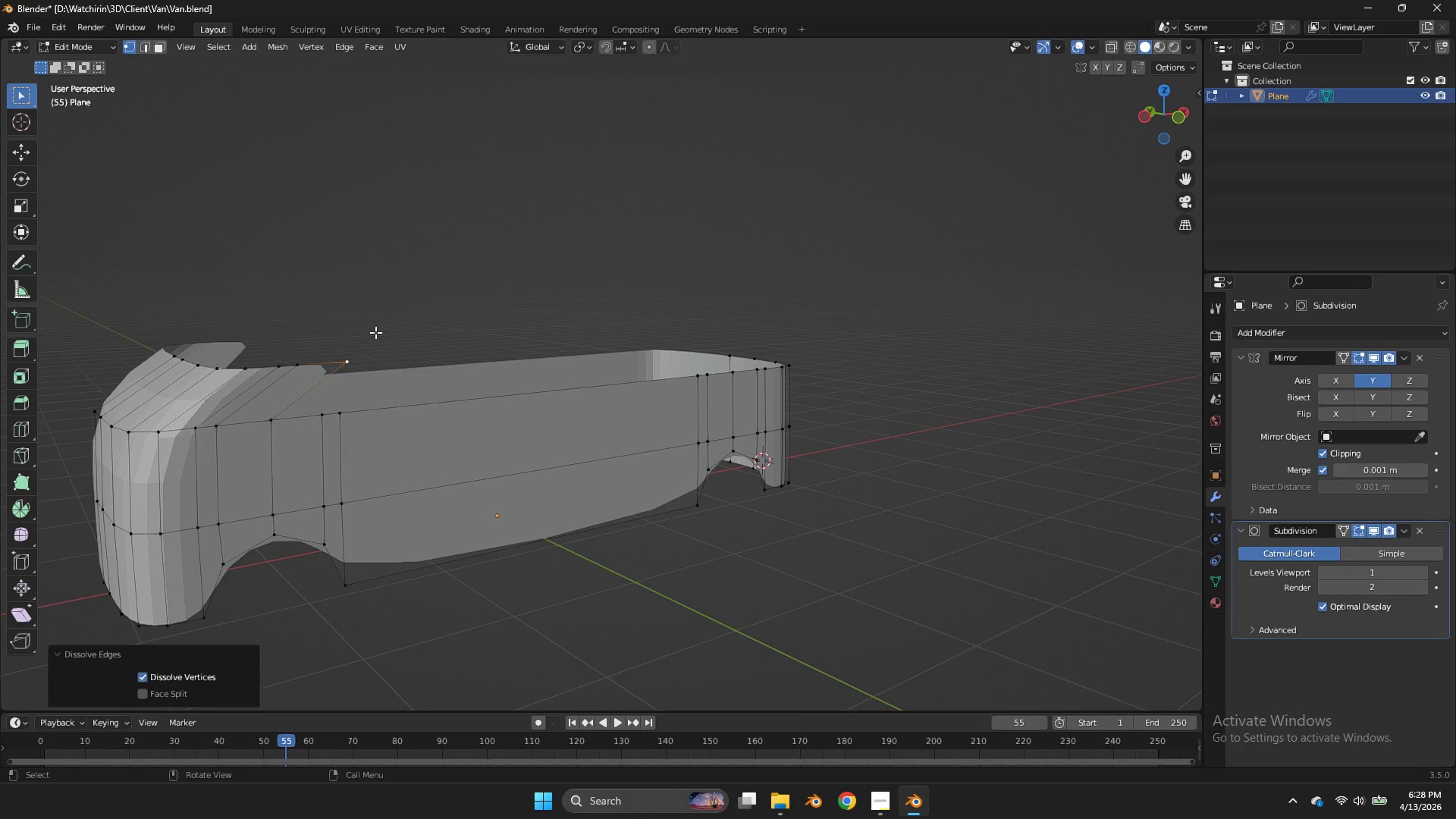 
key(X)
 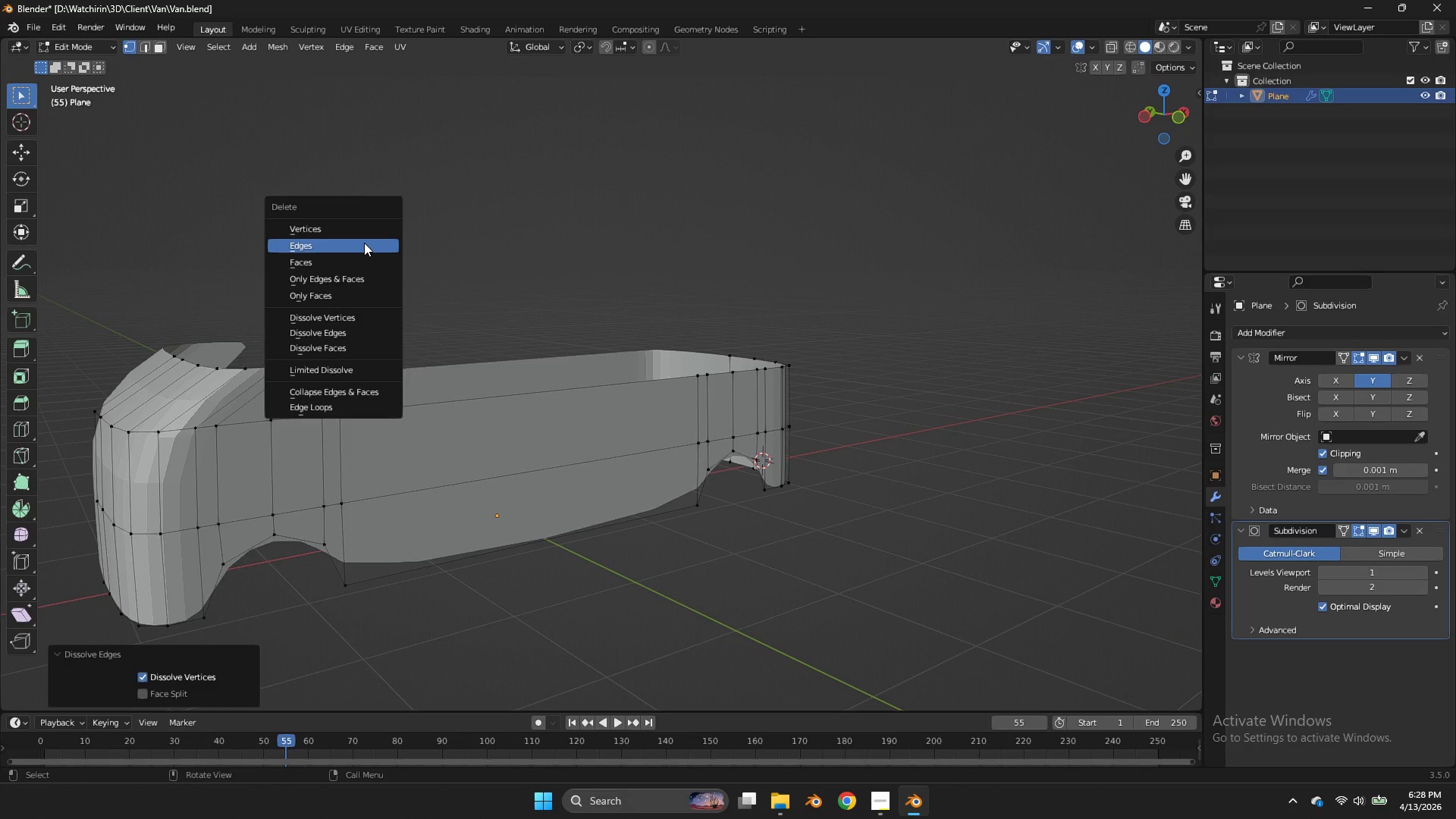 
left_click([358, 228])
 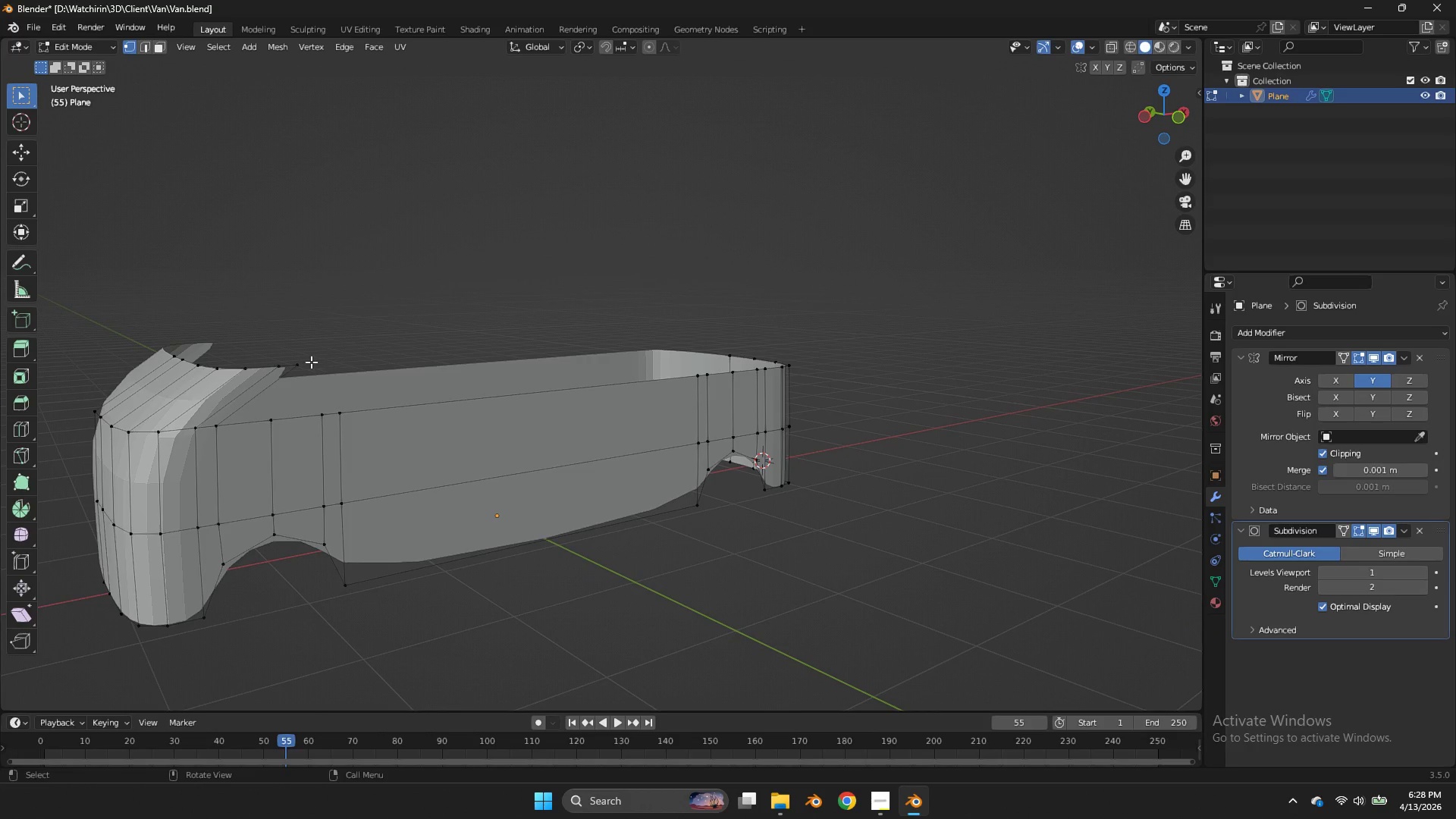 
left_click([311, 362])
 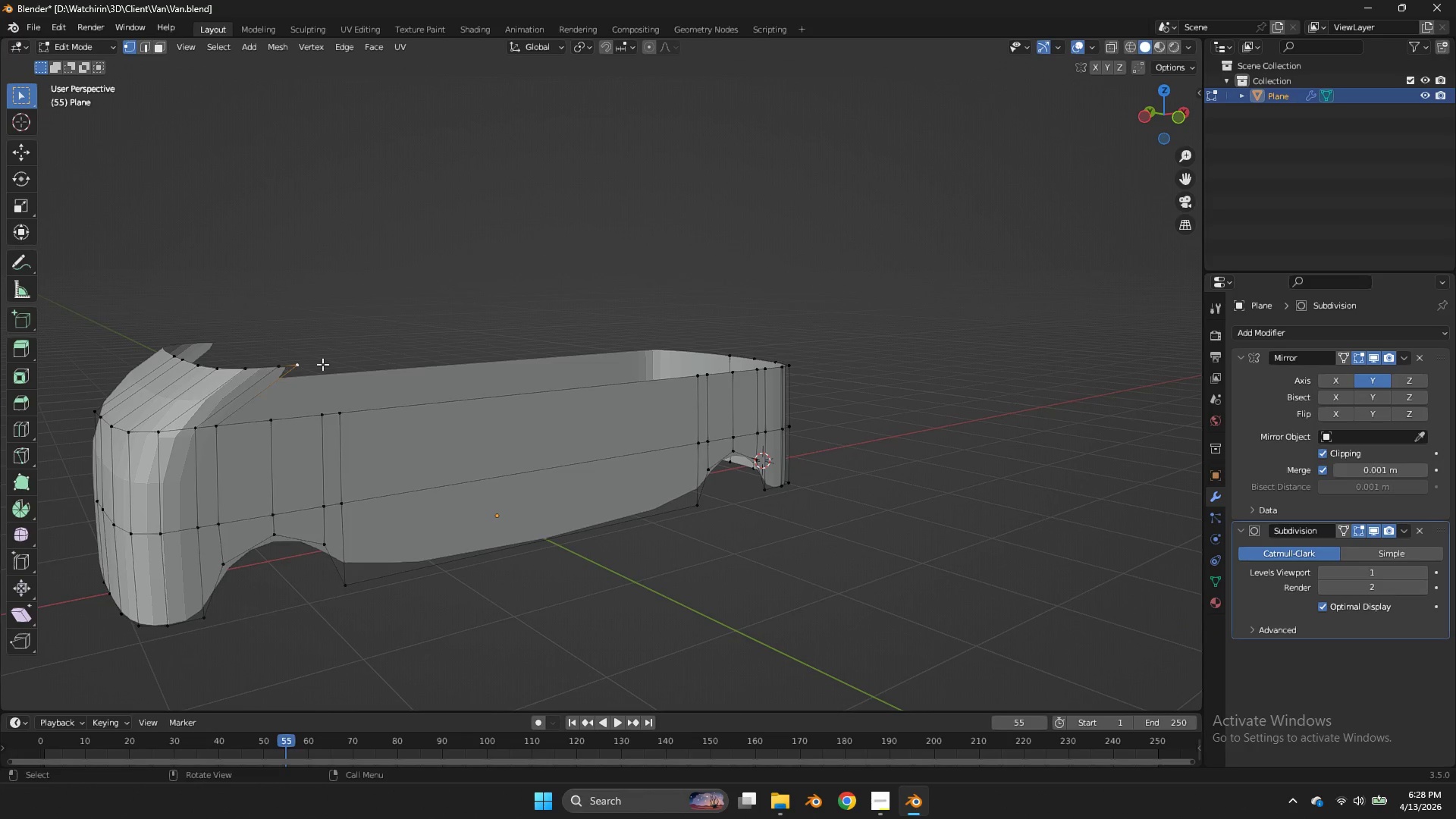 
key(X)
 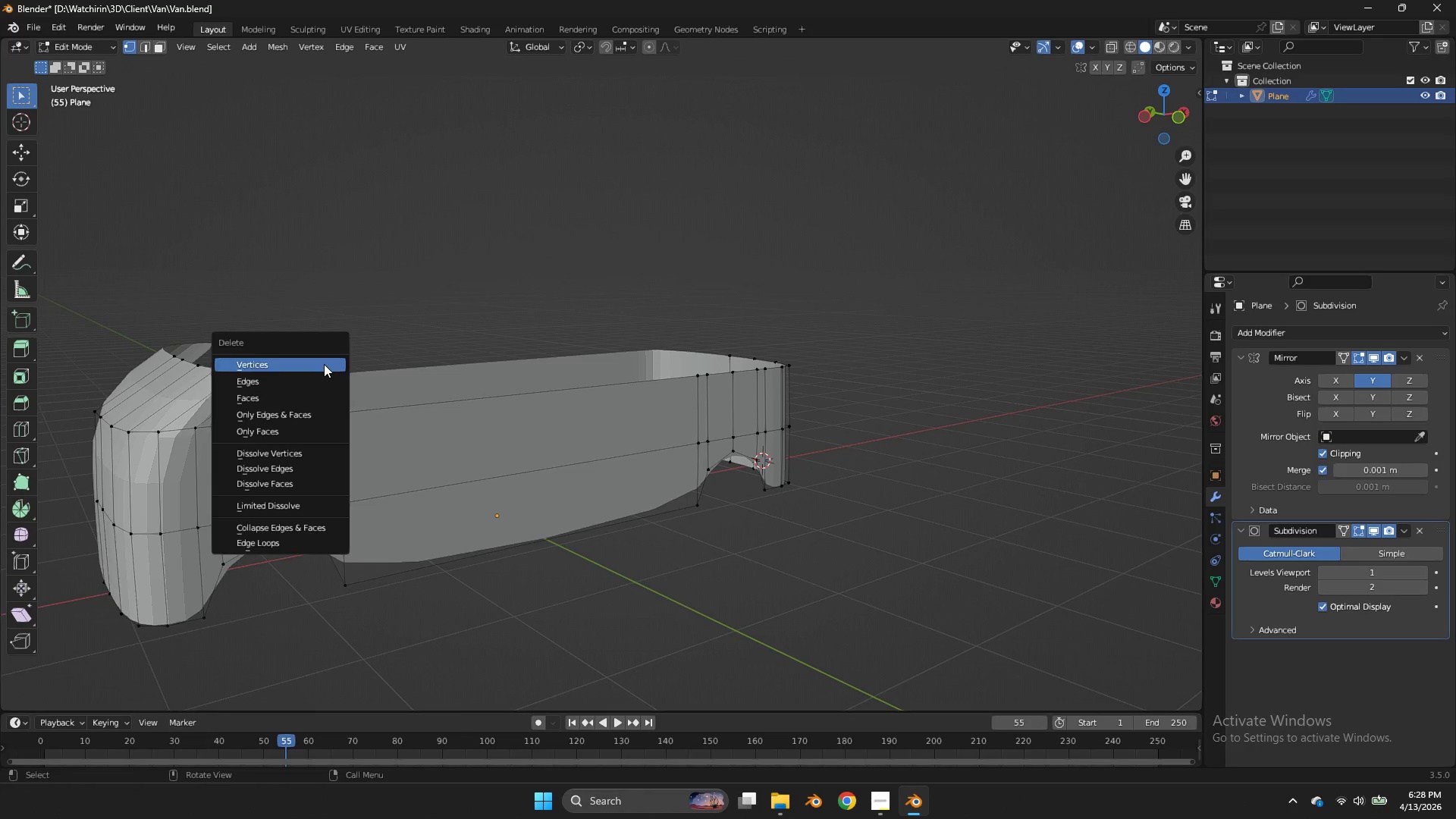 
left_click([324, 364])
 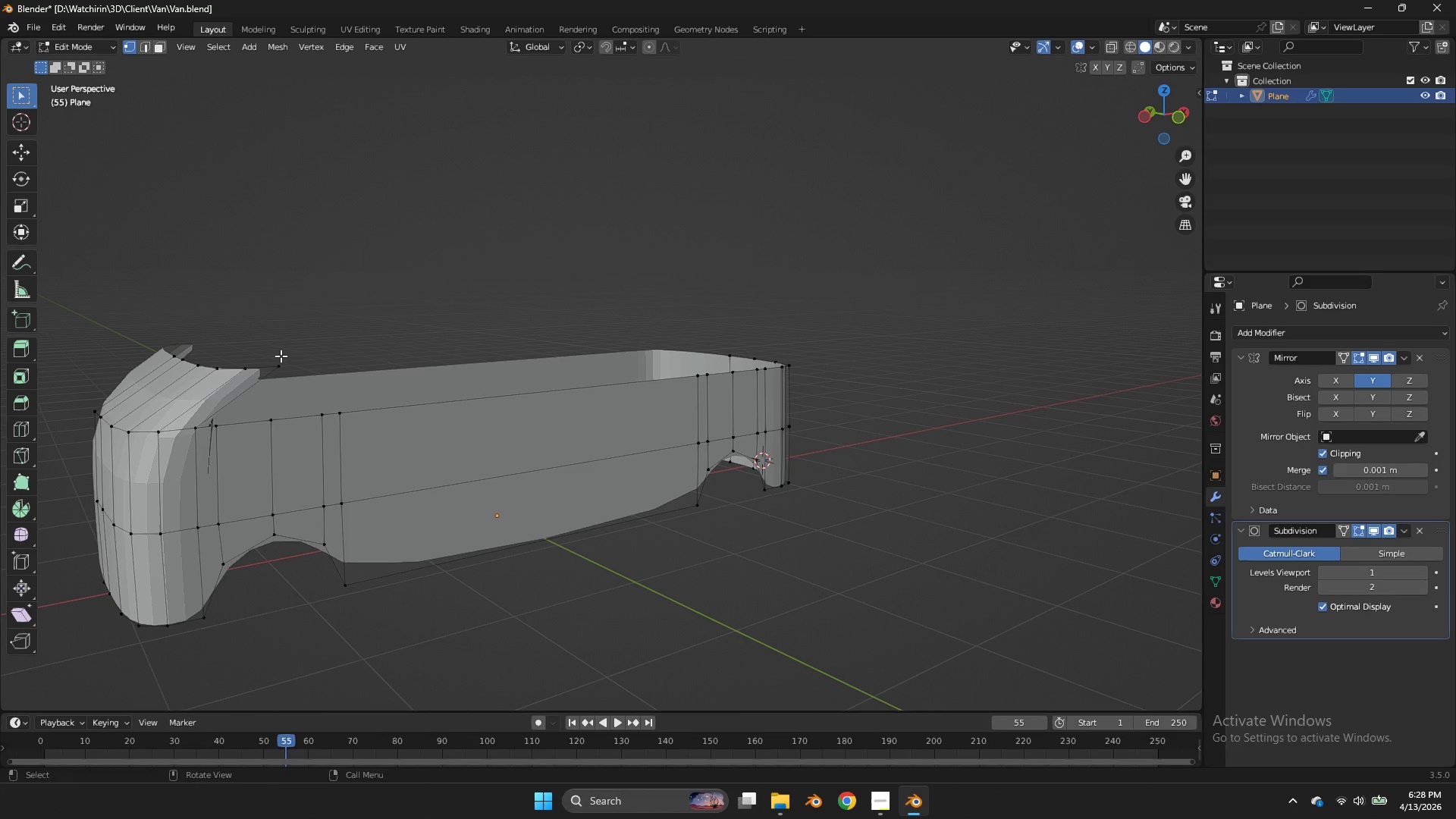 
hold_key(key=AltLeft, duration=0.34)
left_click([257, 370])
 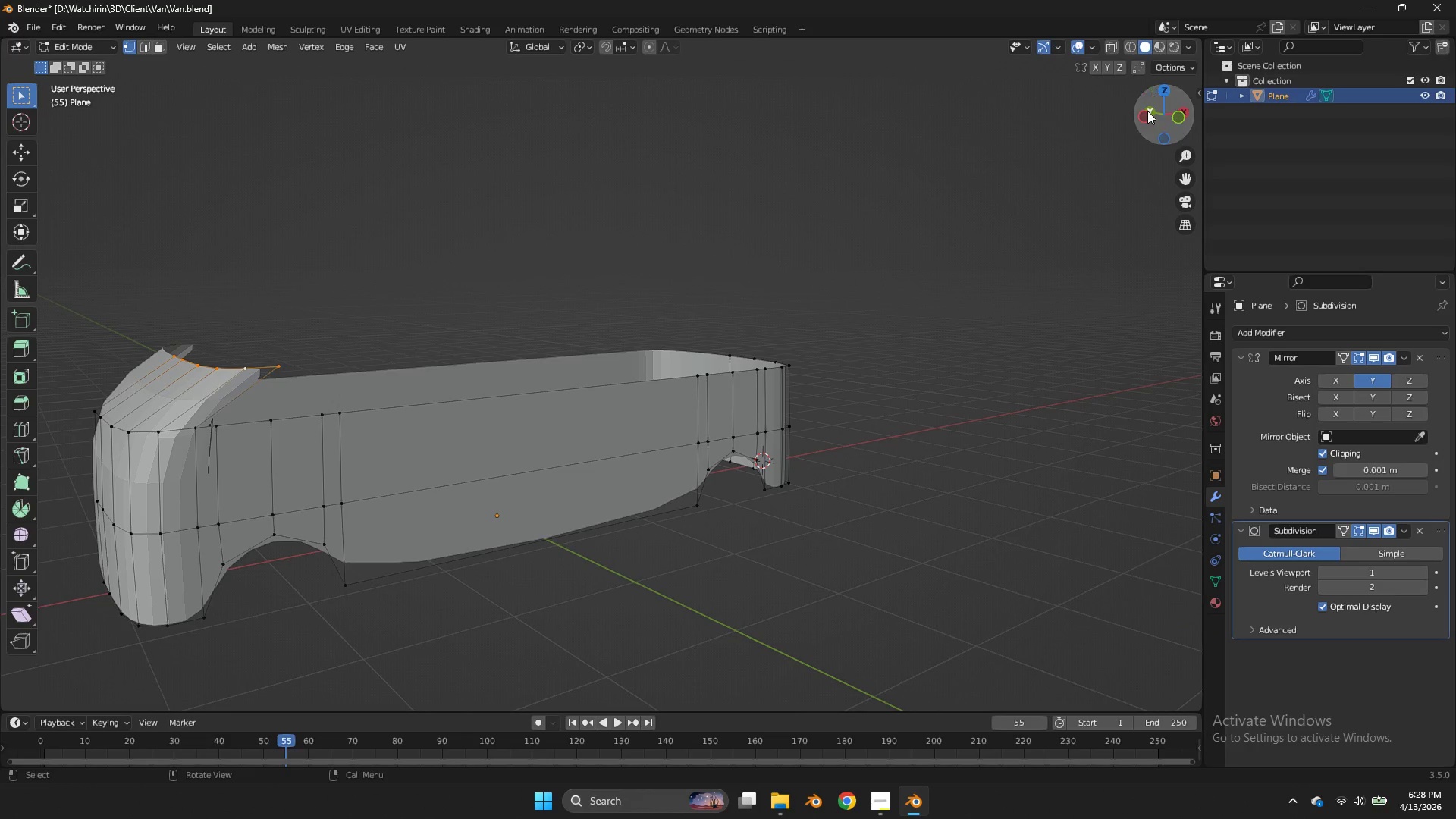 
left_click_drag(start_coordinate=[1147, 111], to_coordinate=[1067, 118])
 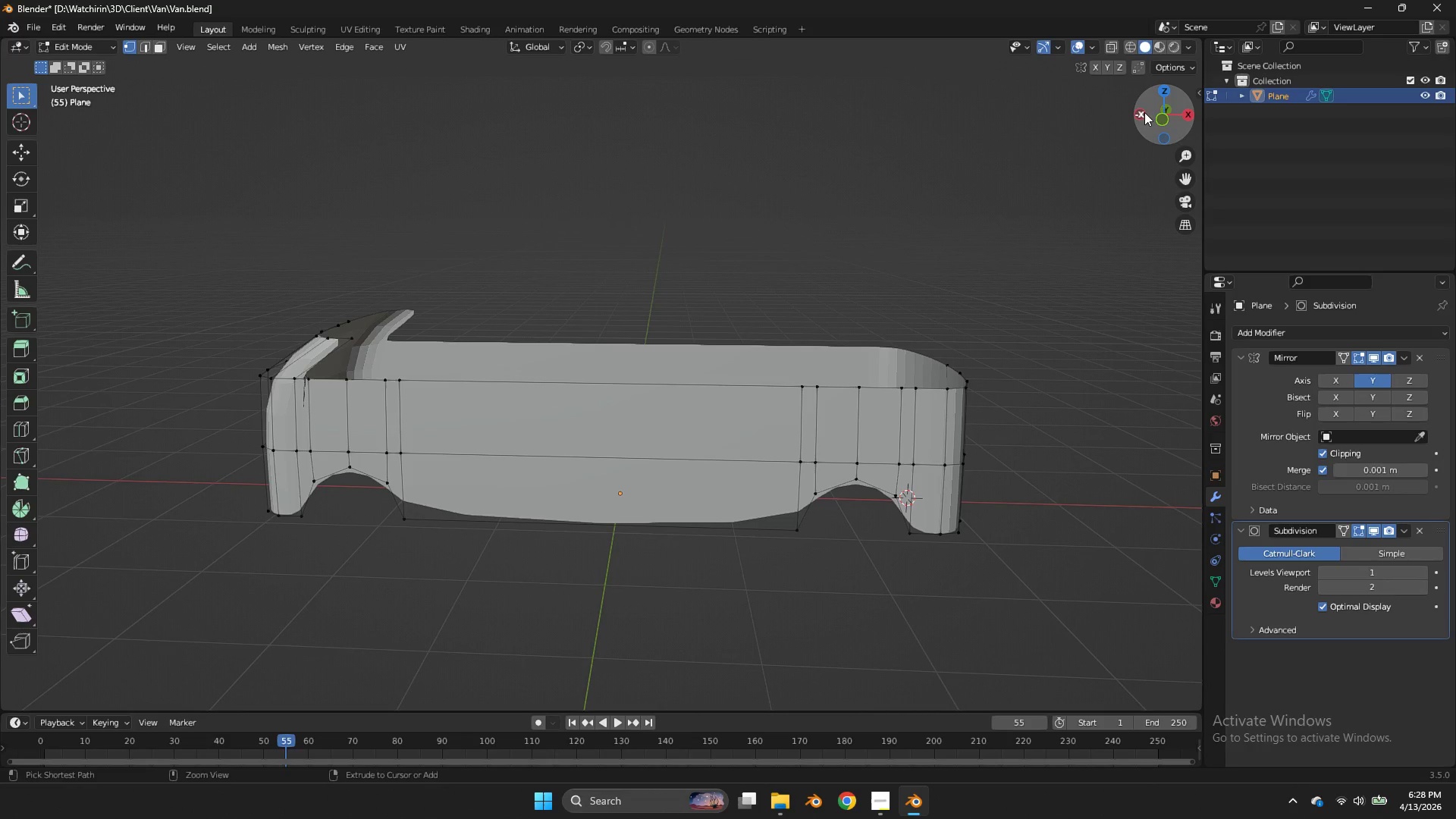 
key(Control+Z)
 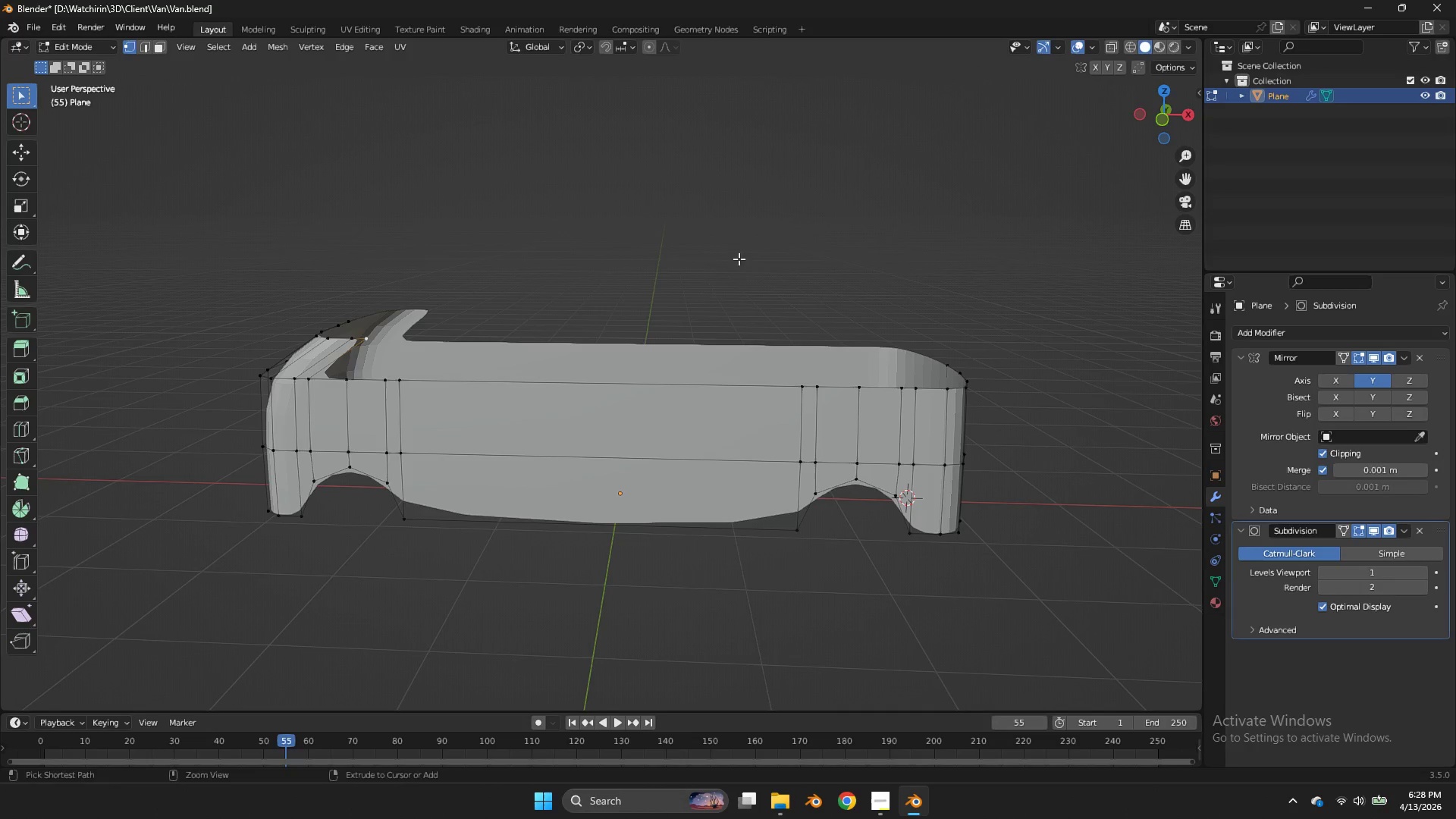 
key(Control+Z)
 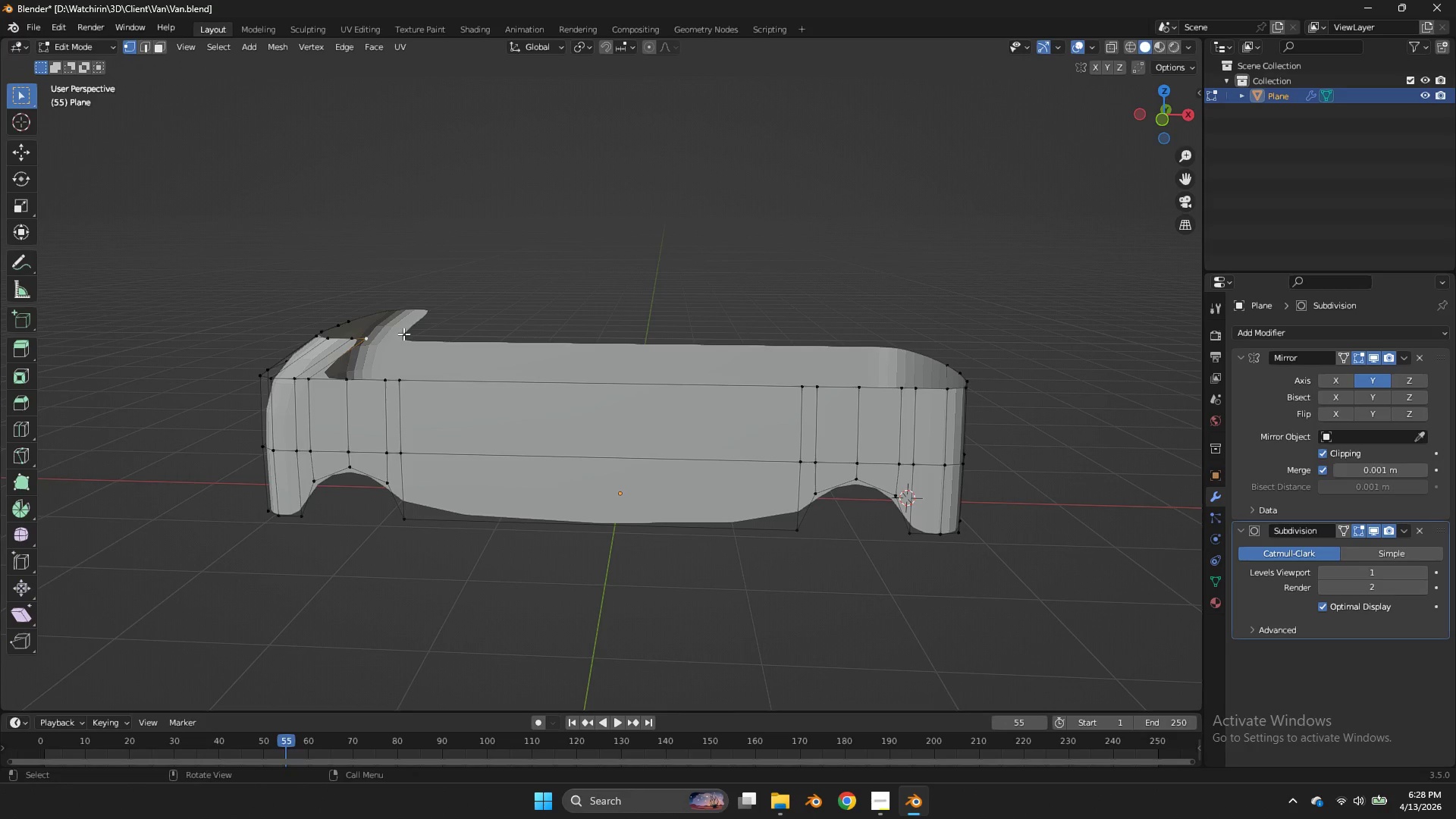 
key(X)
 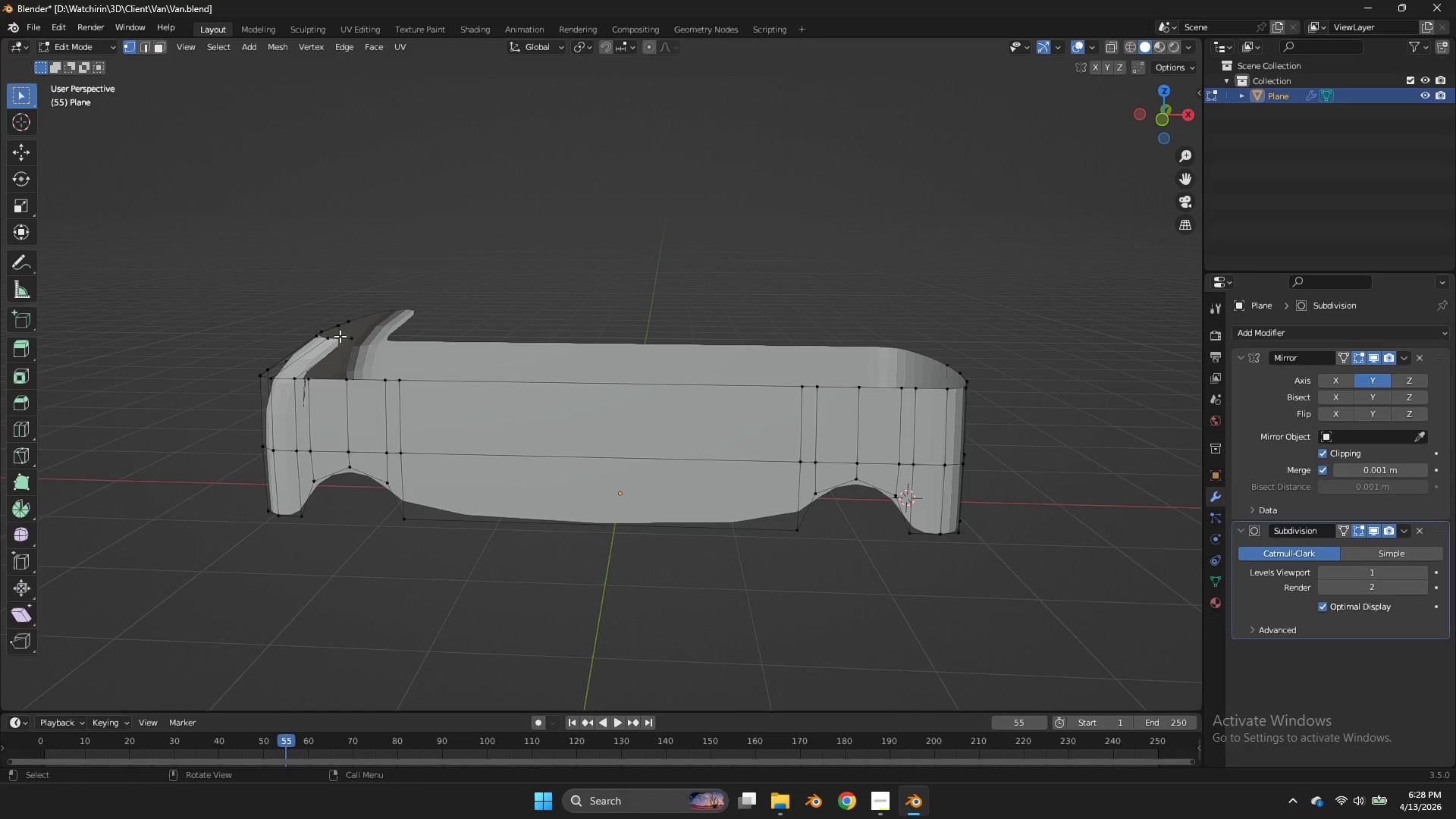 
hold_key(key=AltLeft, duration=0.89)
double_click([325, 336])
 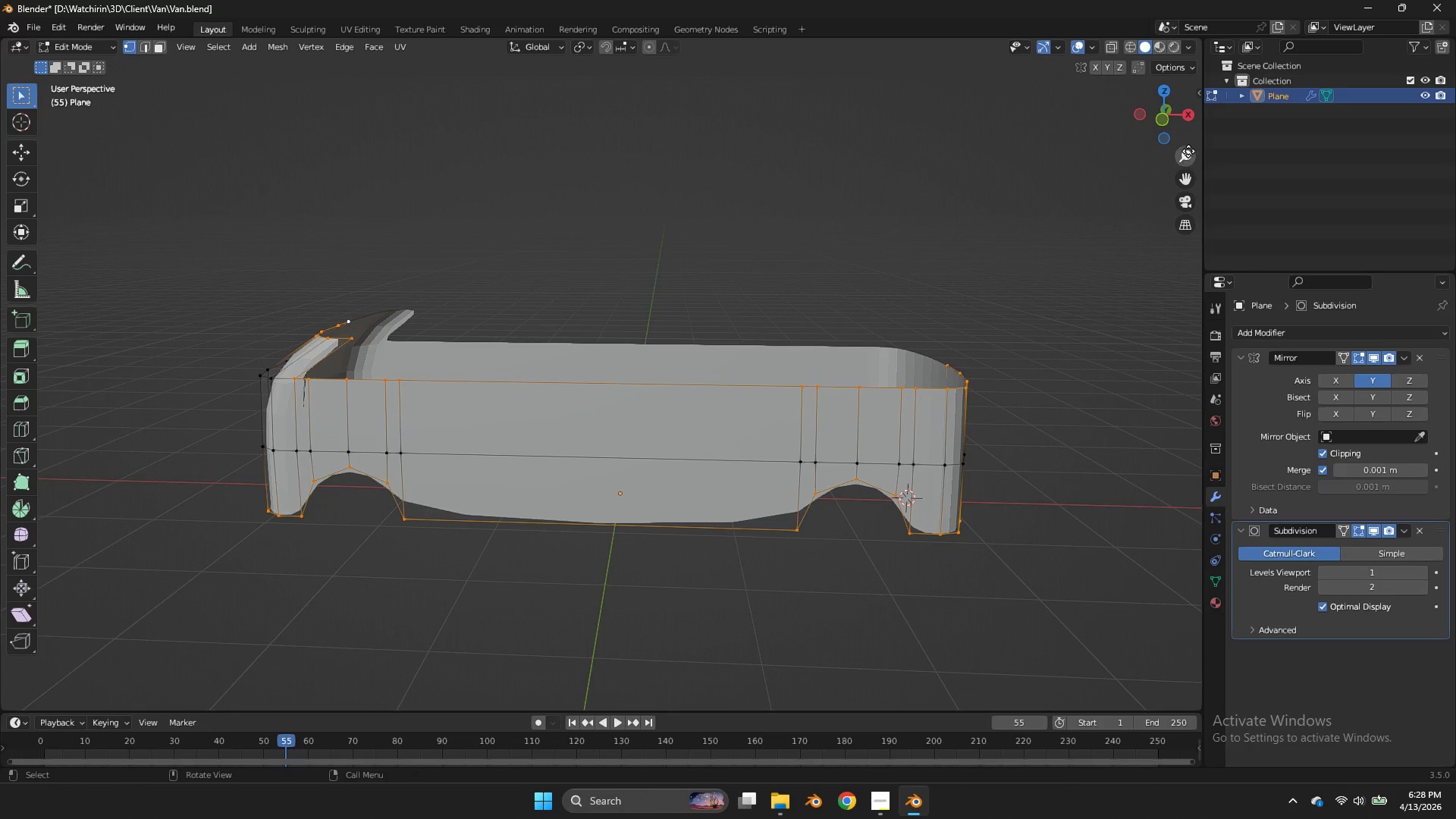 
left_click_drag(start_coordinate=[1180, 139], to_coordinate=[148, 128])
 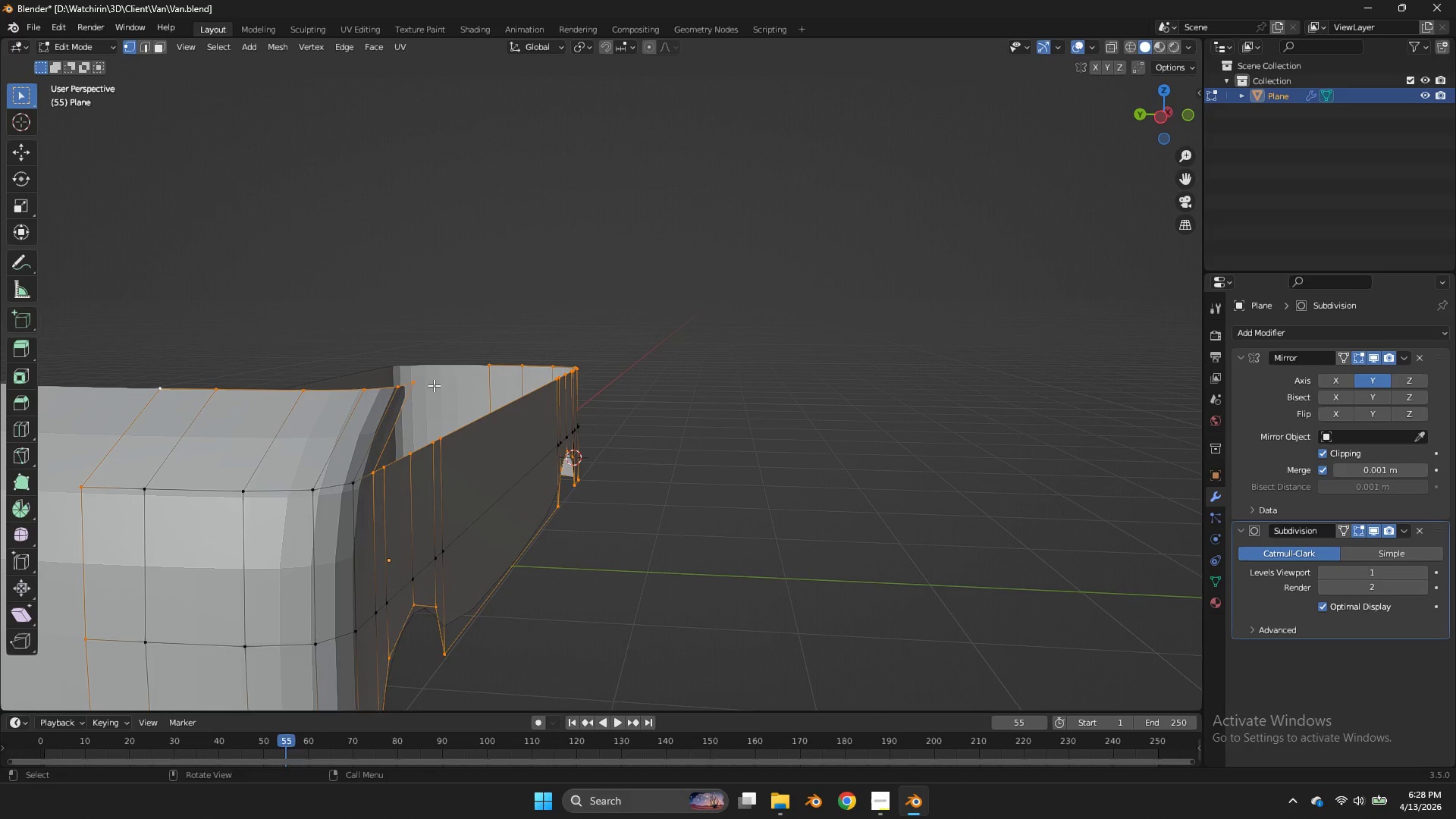 
left_click([434, 385])
 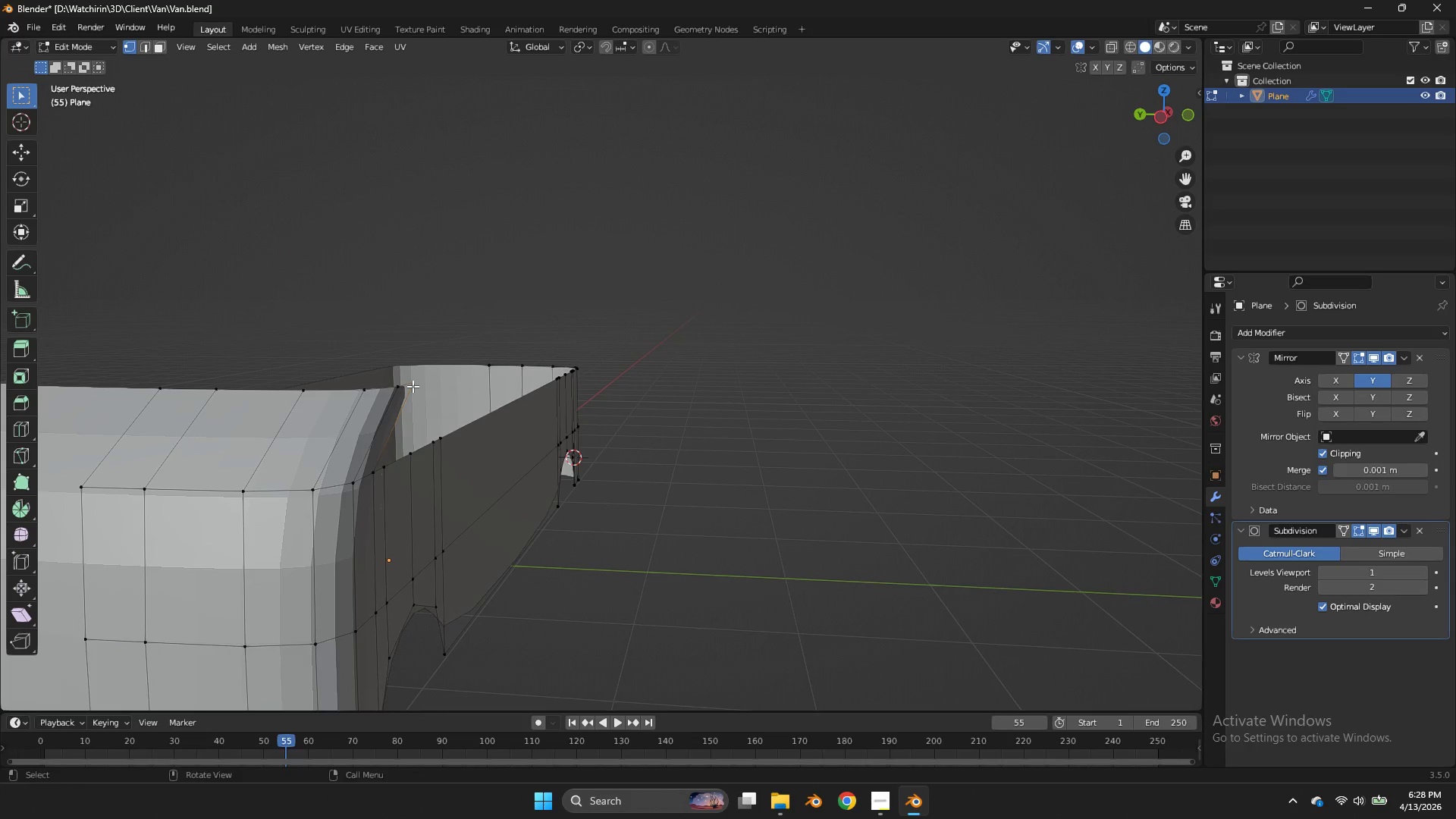 
key(Shift+ShiftLeft)
 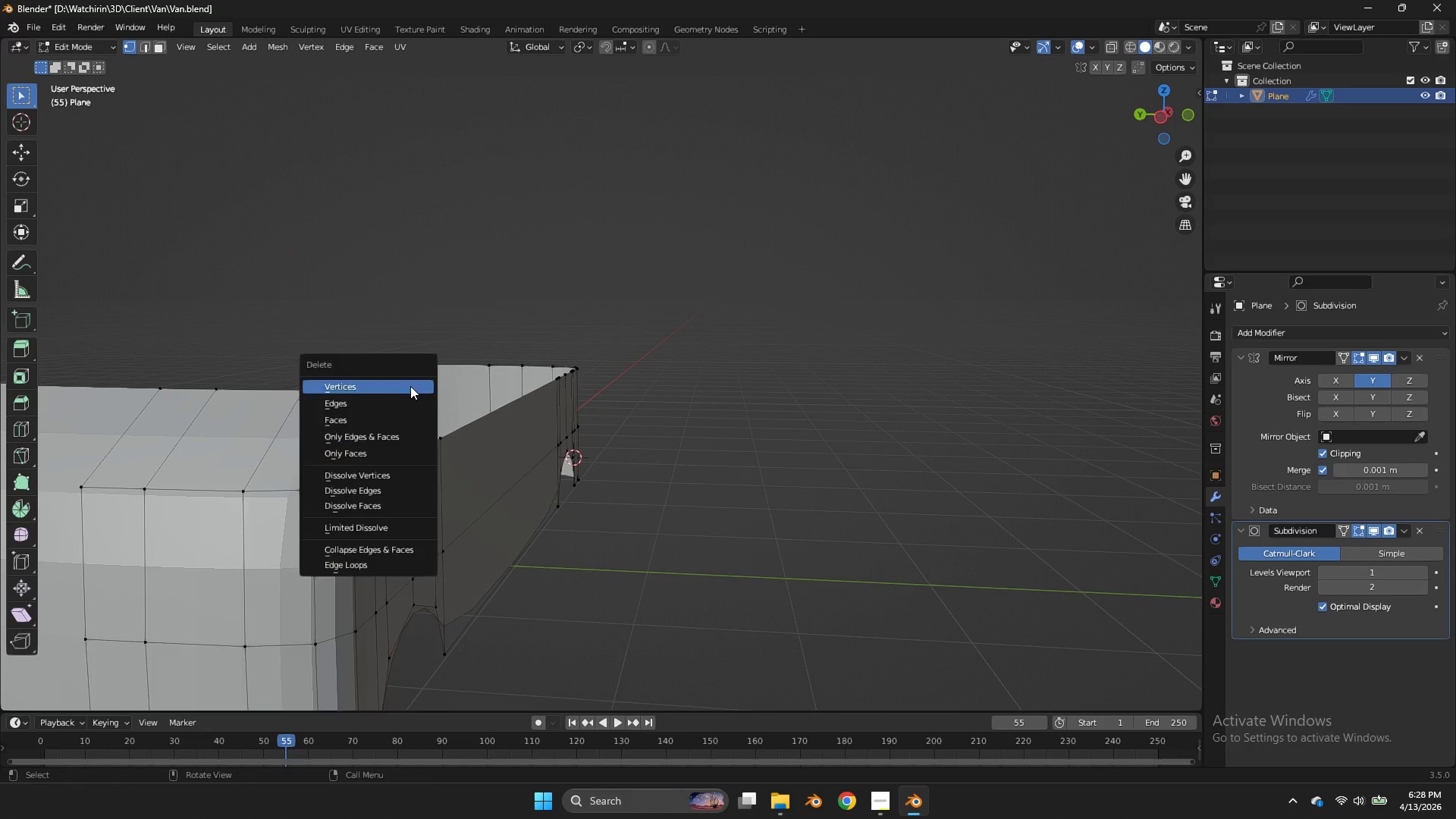 
key(X)
 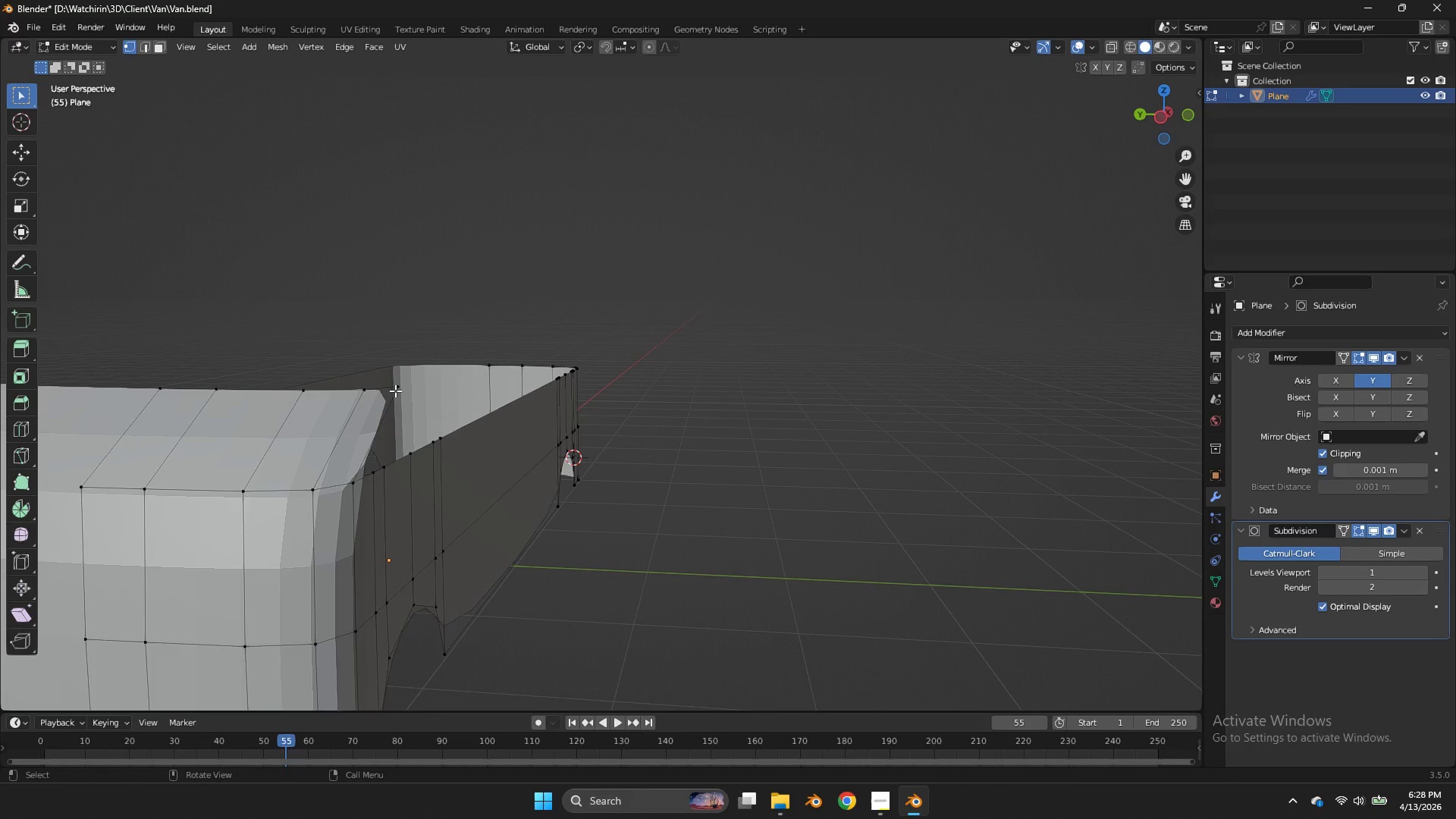 
double_click([395, 391])
 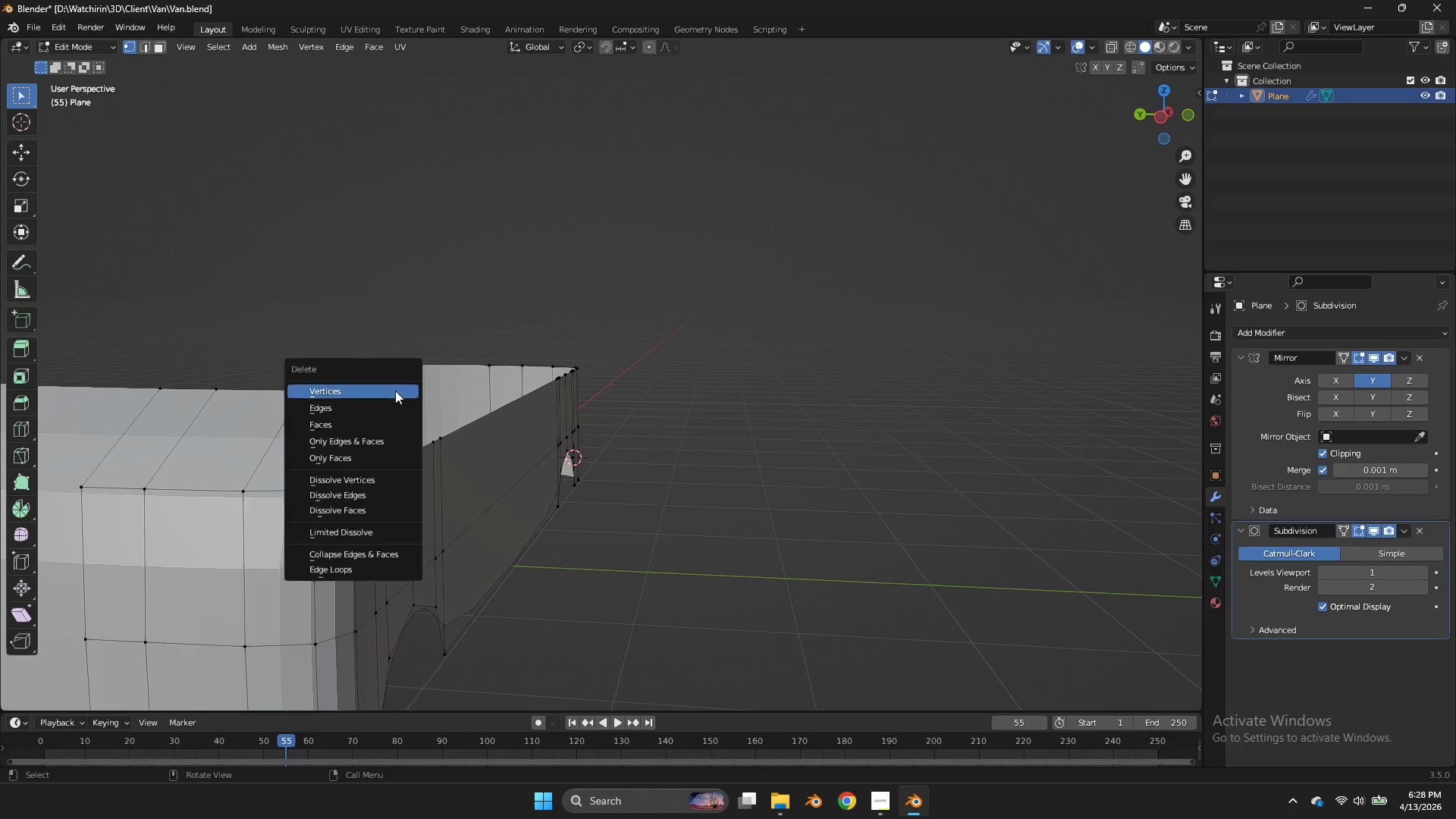 
key(X)
 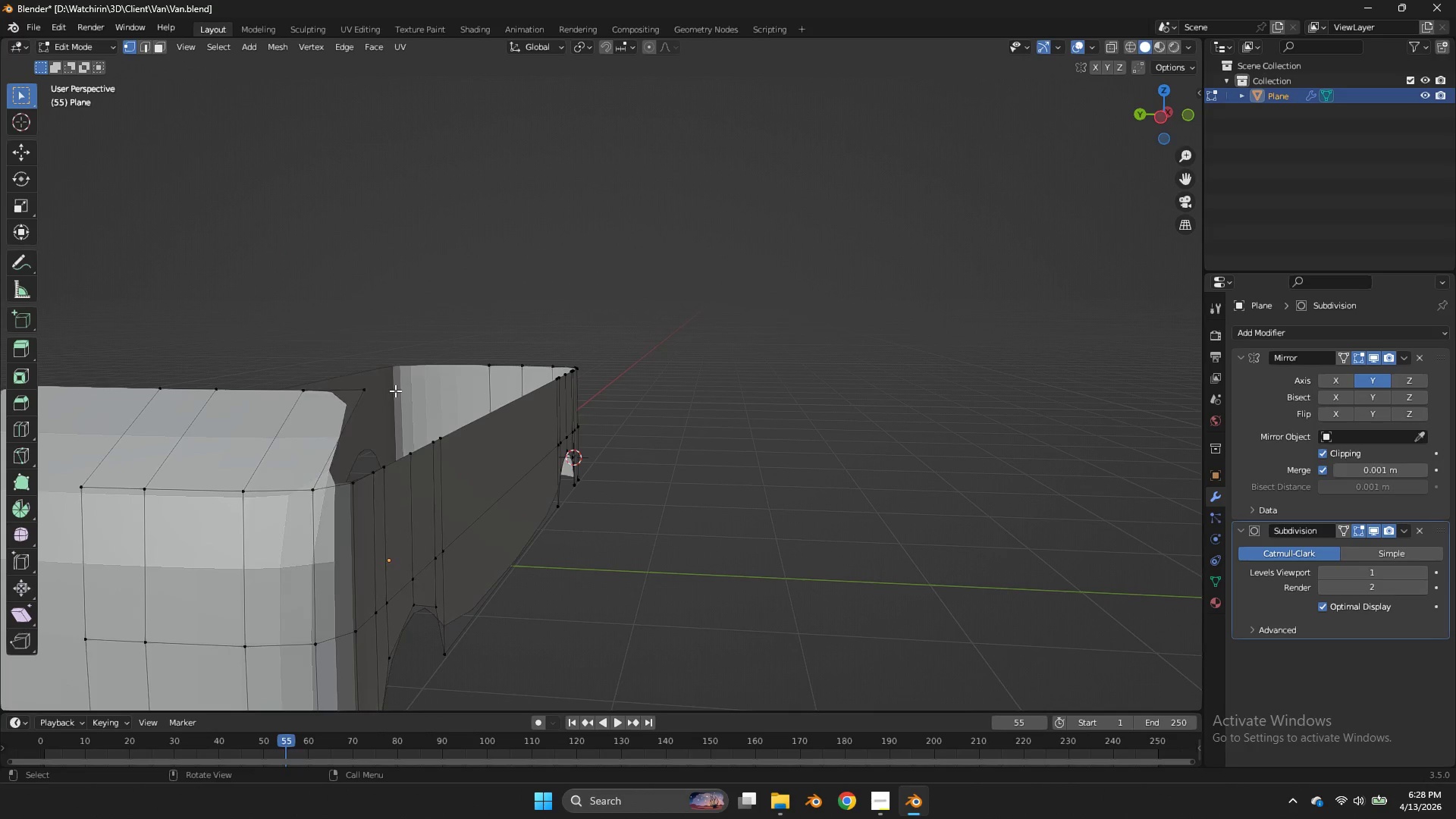 
triple_click([395, 391])
 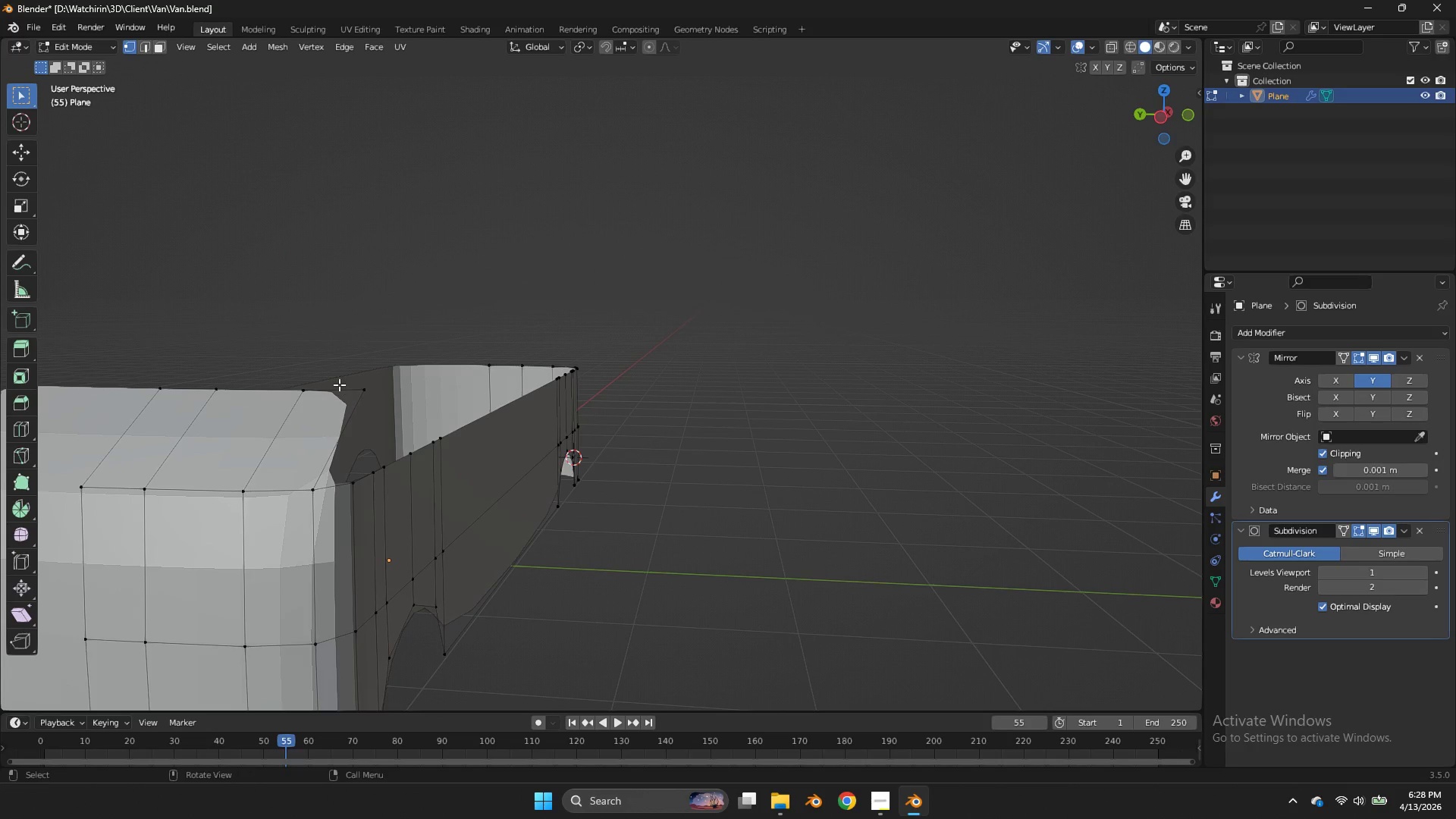 
left_click([336, 381])
 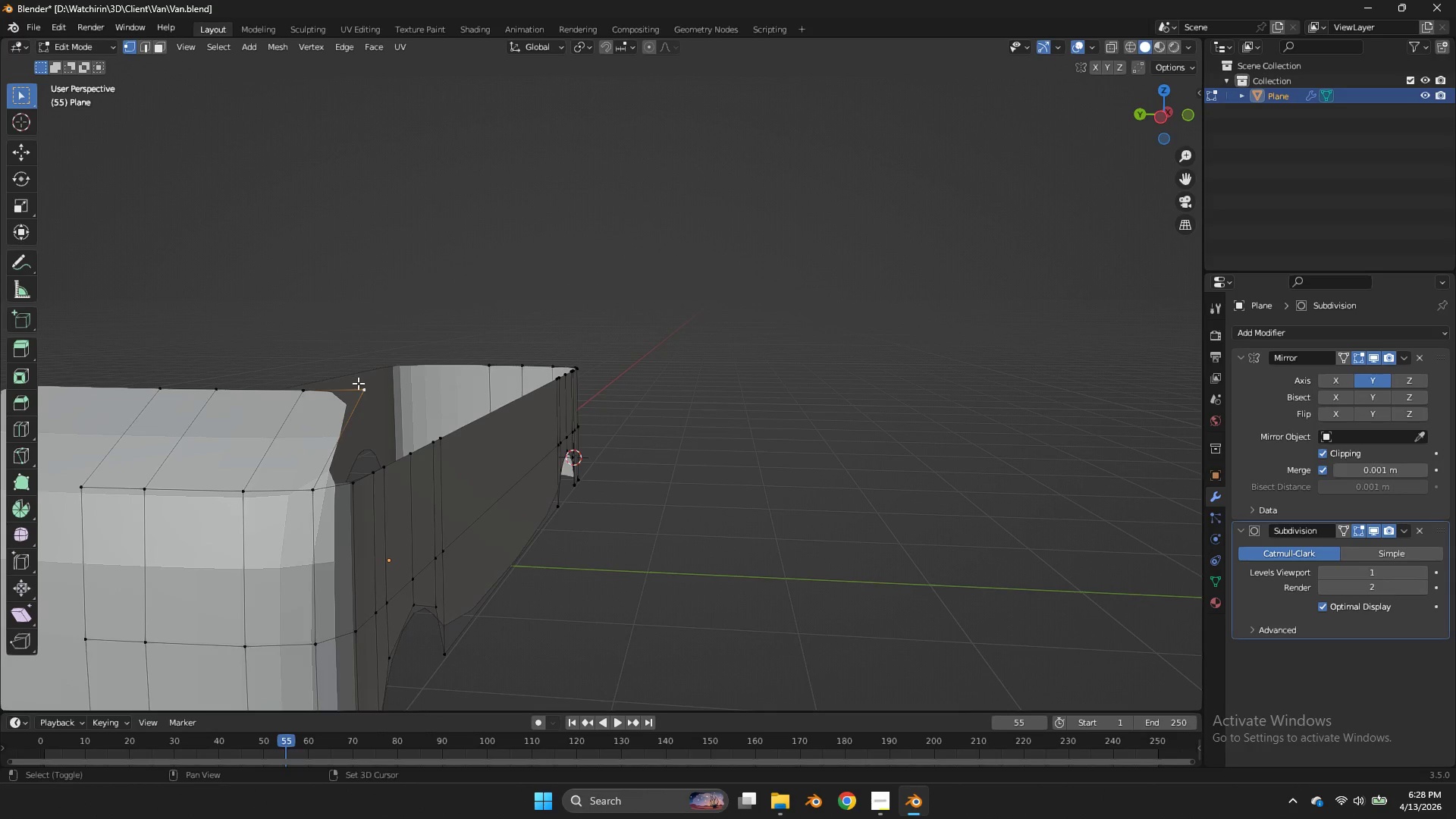 
hold_key(key=ShiftLeft, duration=1.89)
double_click([196, 383])
 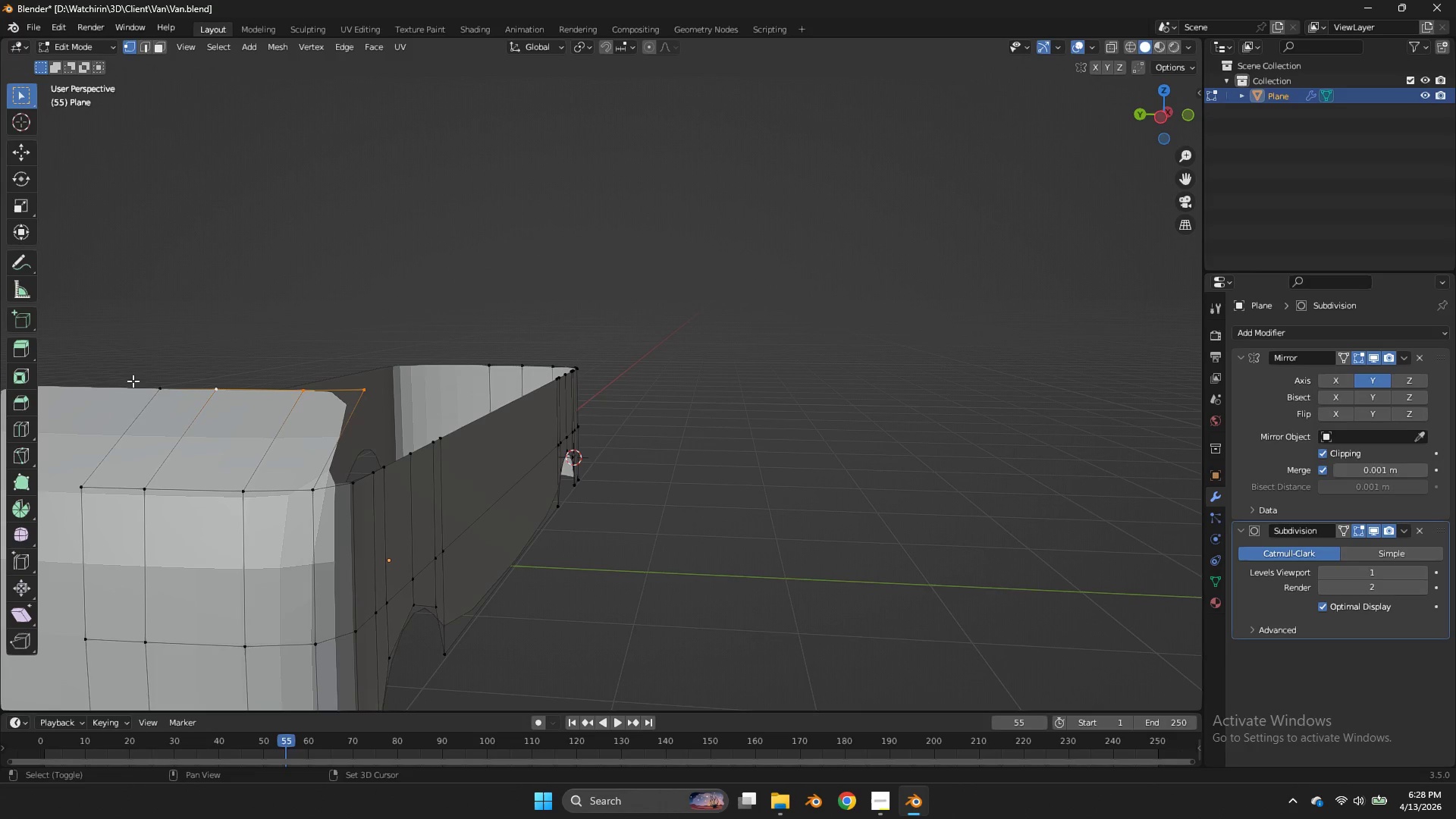 
left_click([133, 381])
 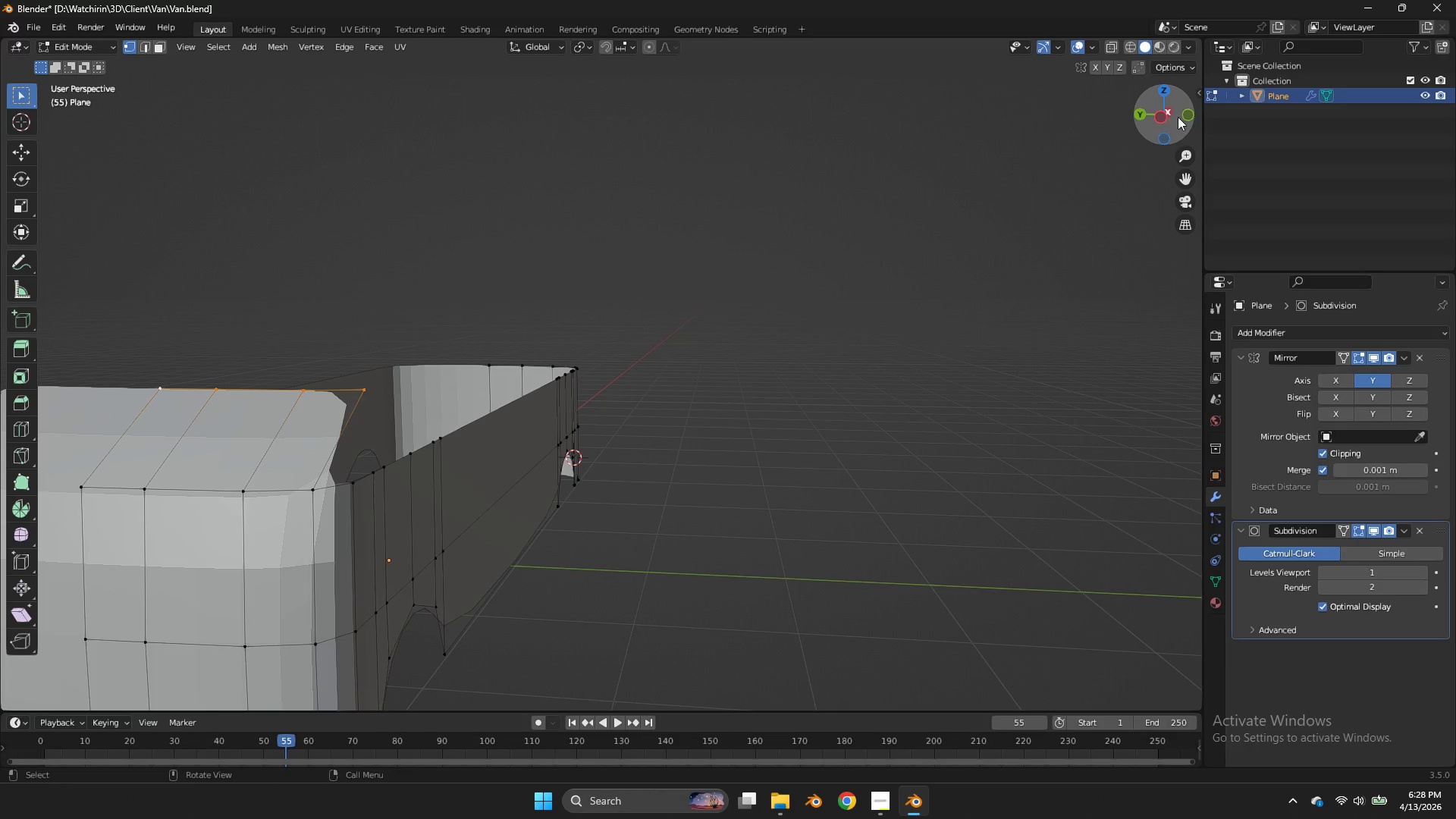 
left_click([1185, 115])
 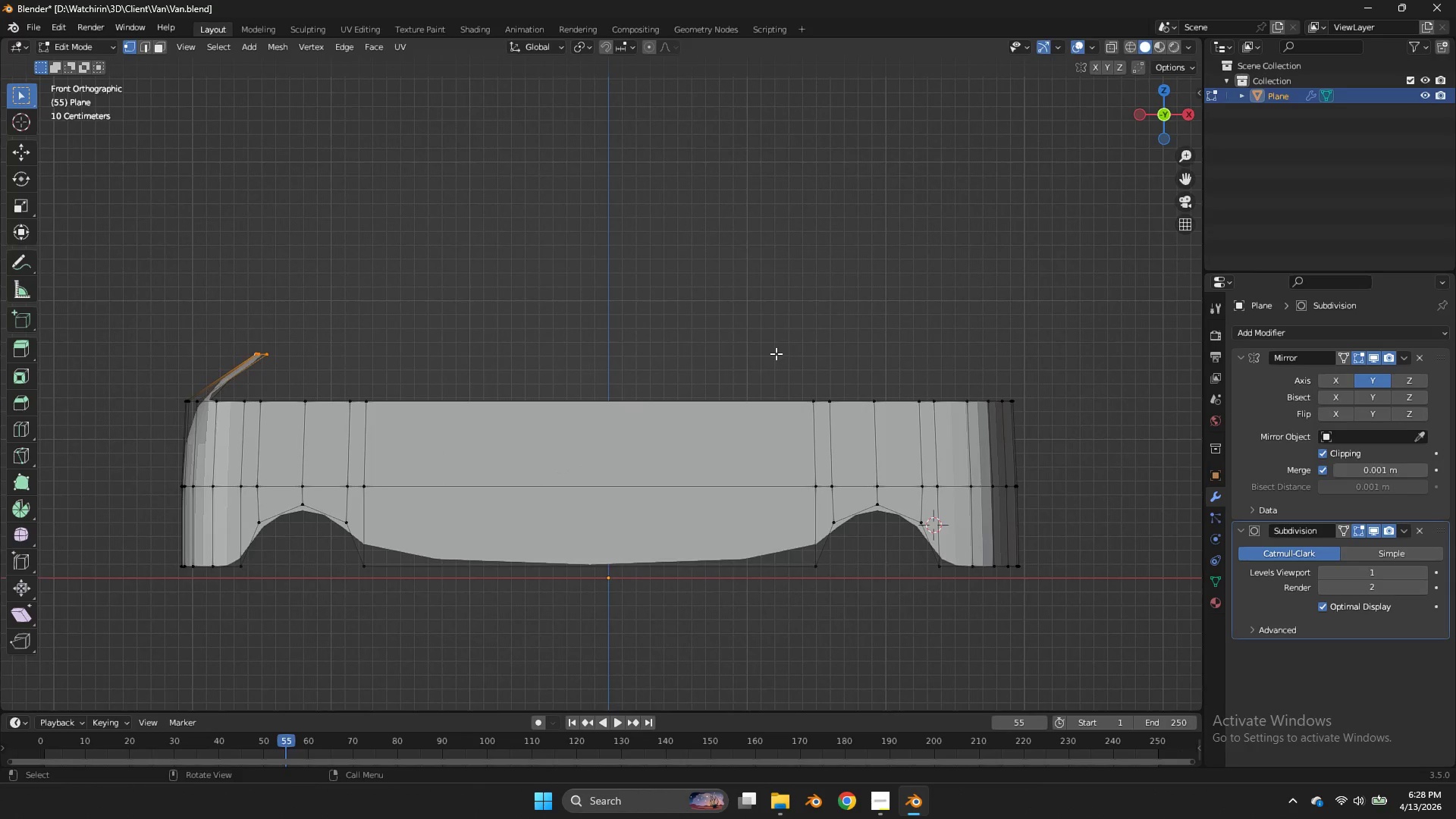 
key(G)
 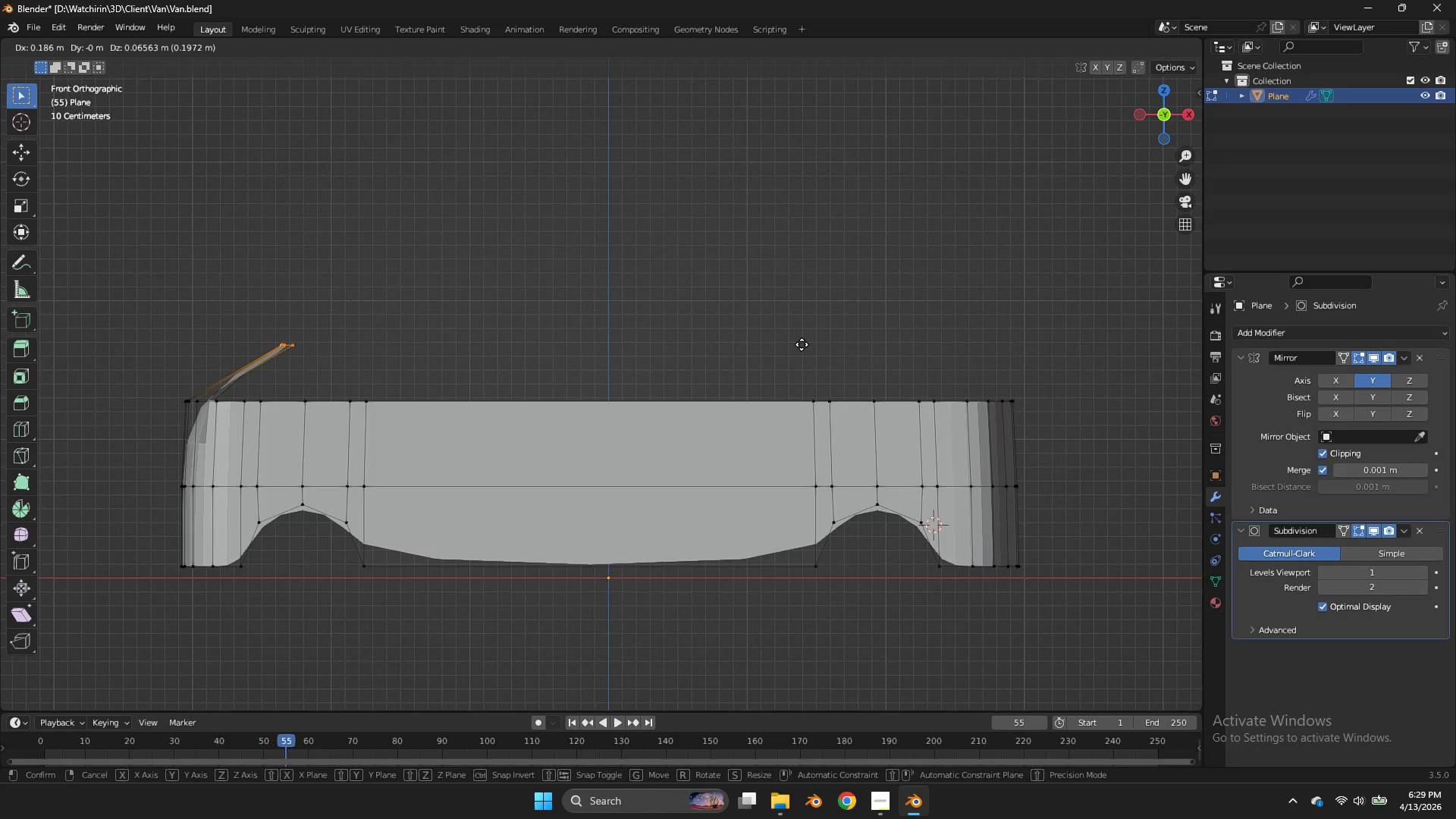 
left_click([803, 344])
 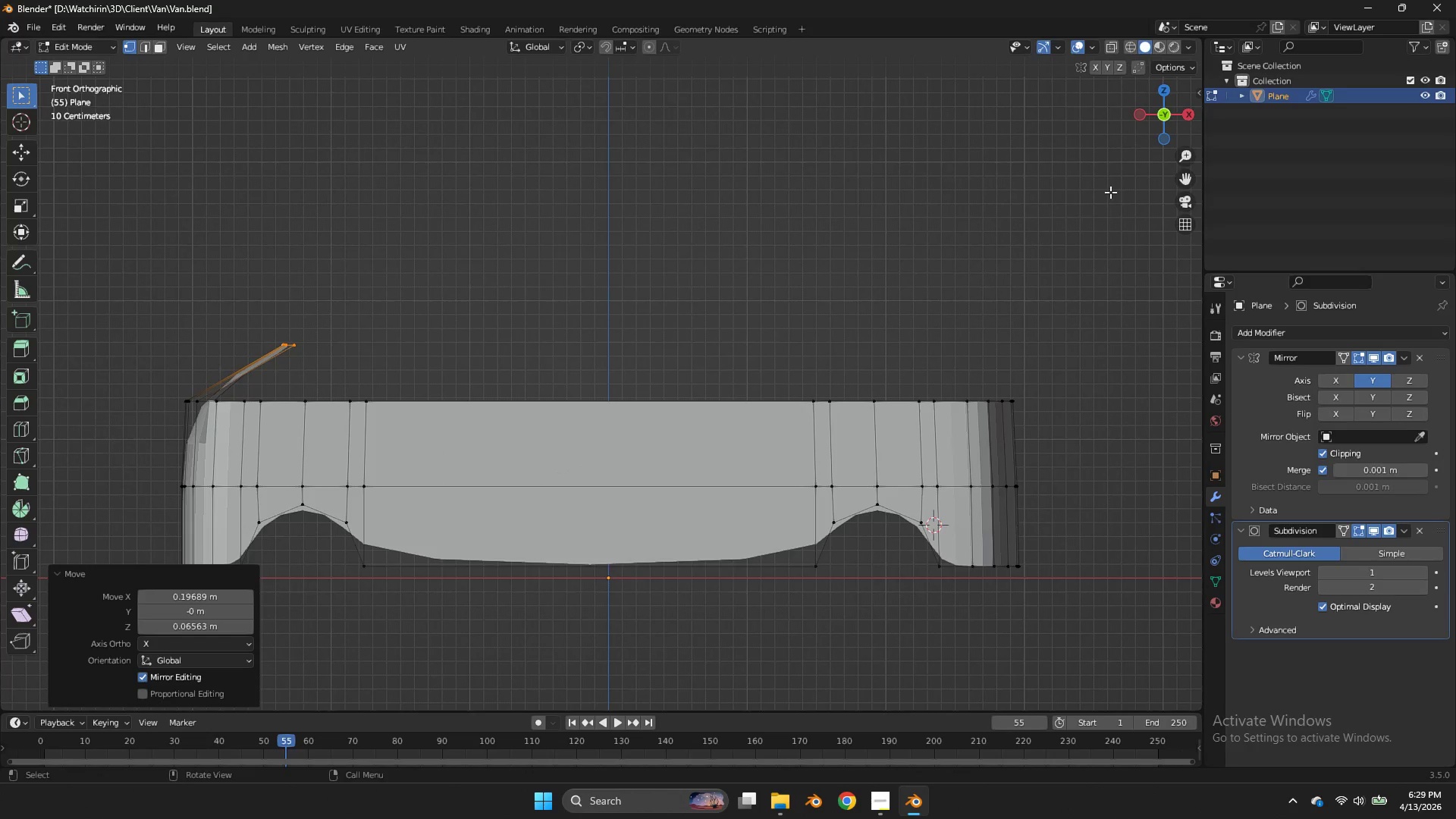 
left_click_drag(start_coordinate=[1159, 105], to_coordinate=[39, 127])
 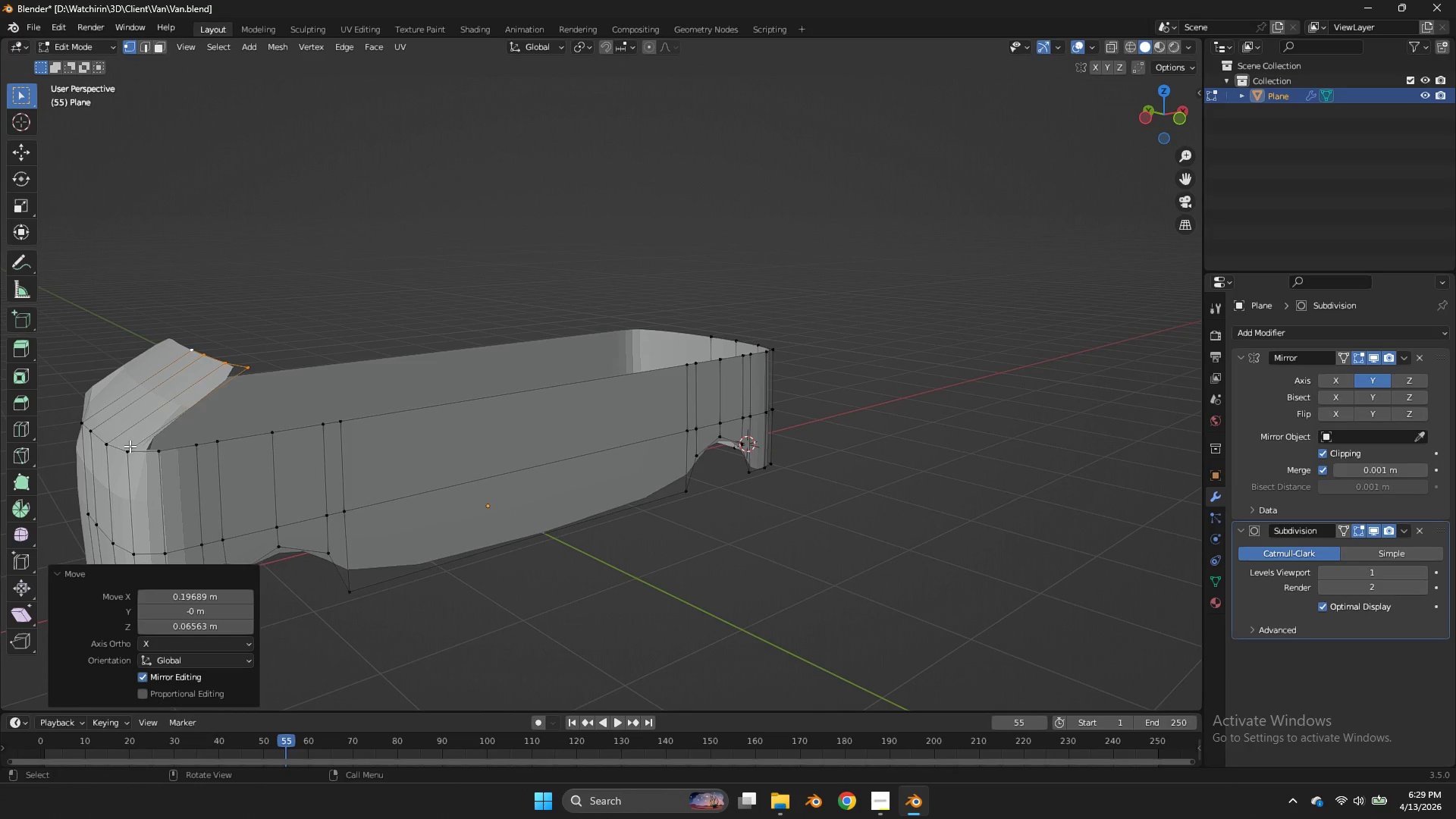 
left_click([127, 447])
 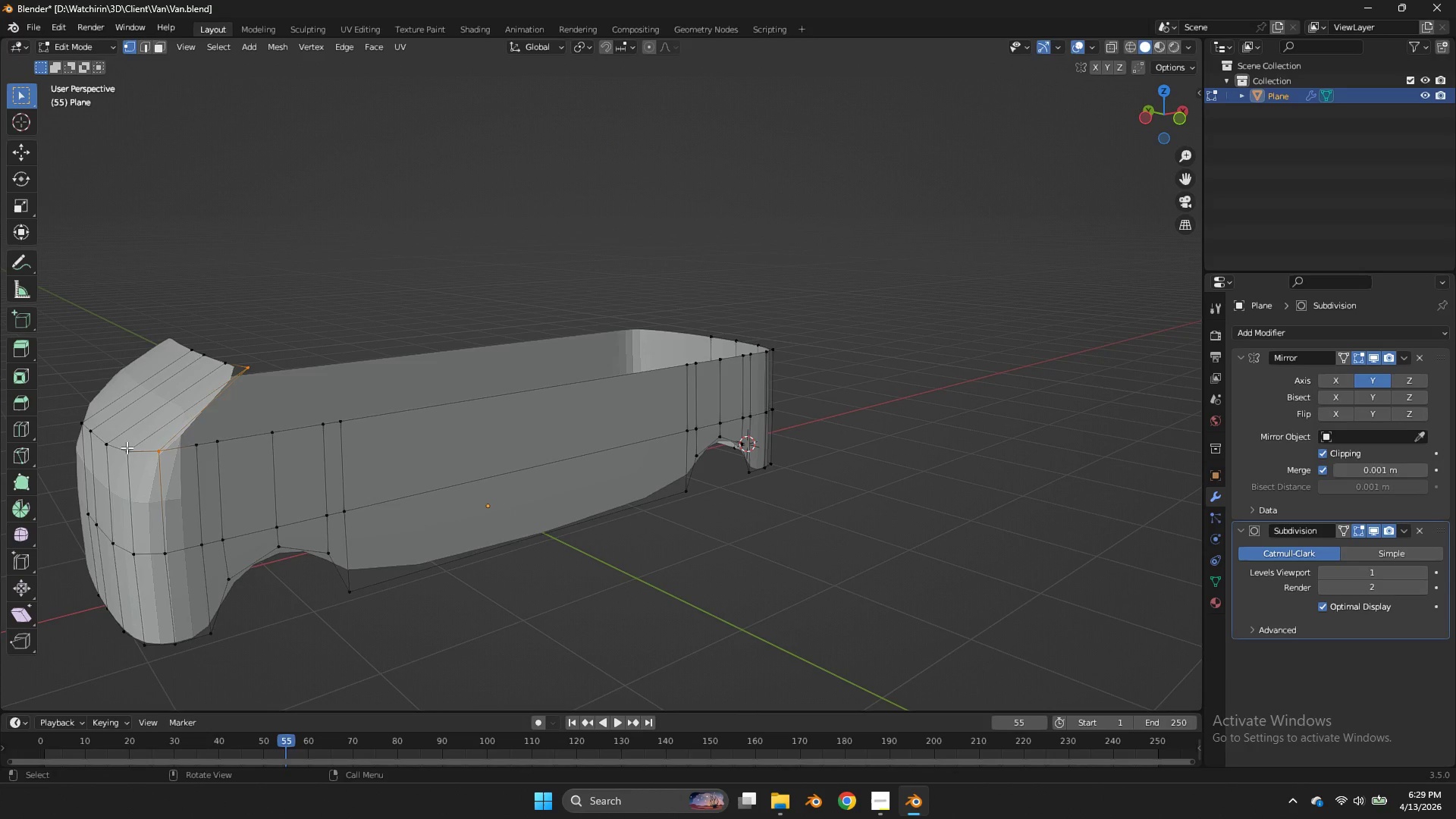 
key(F)
 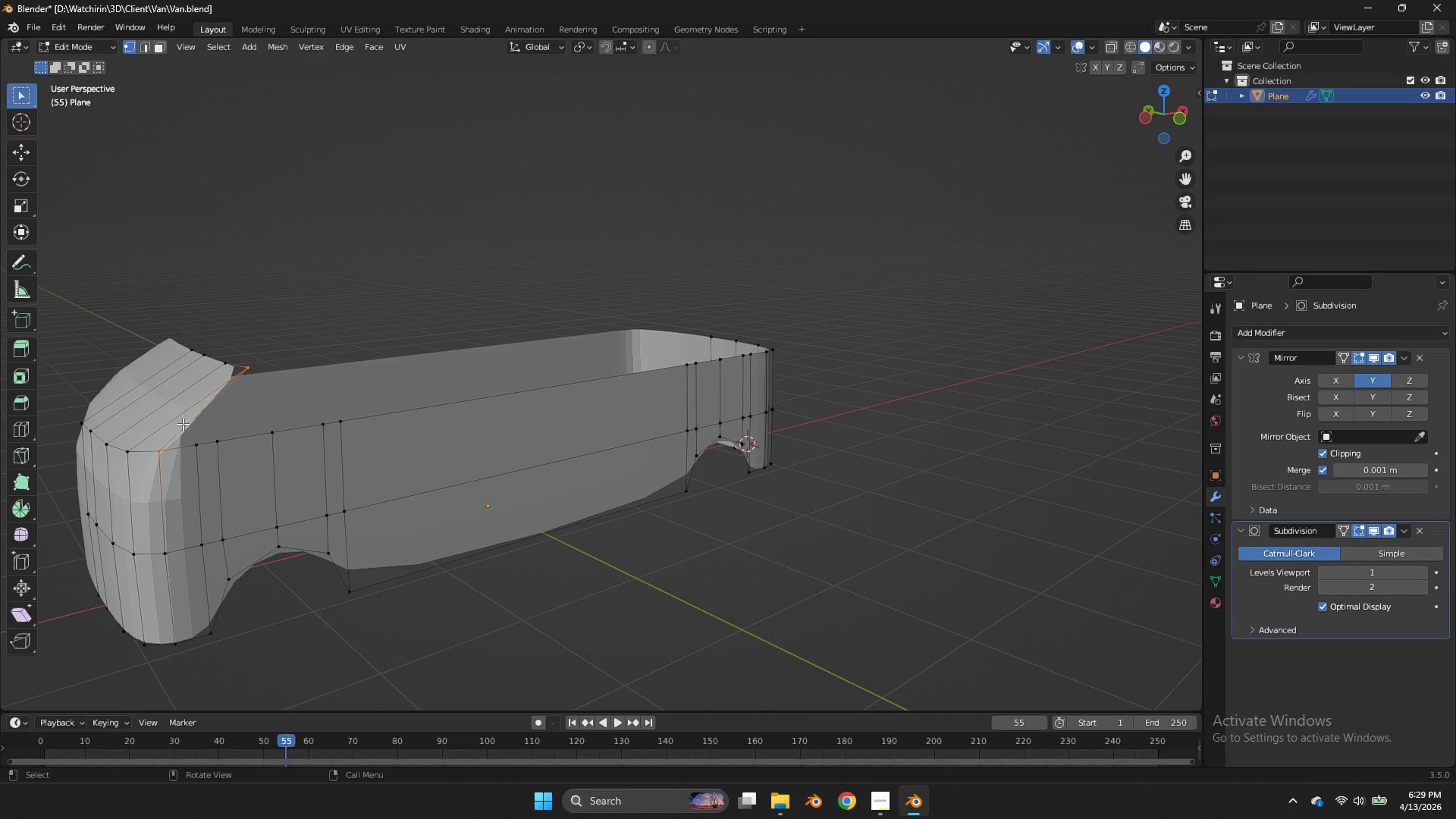 
key(Control+Z)
 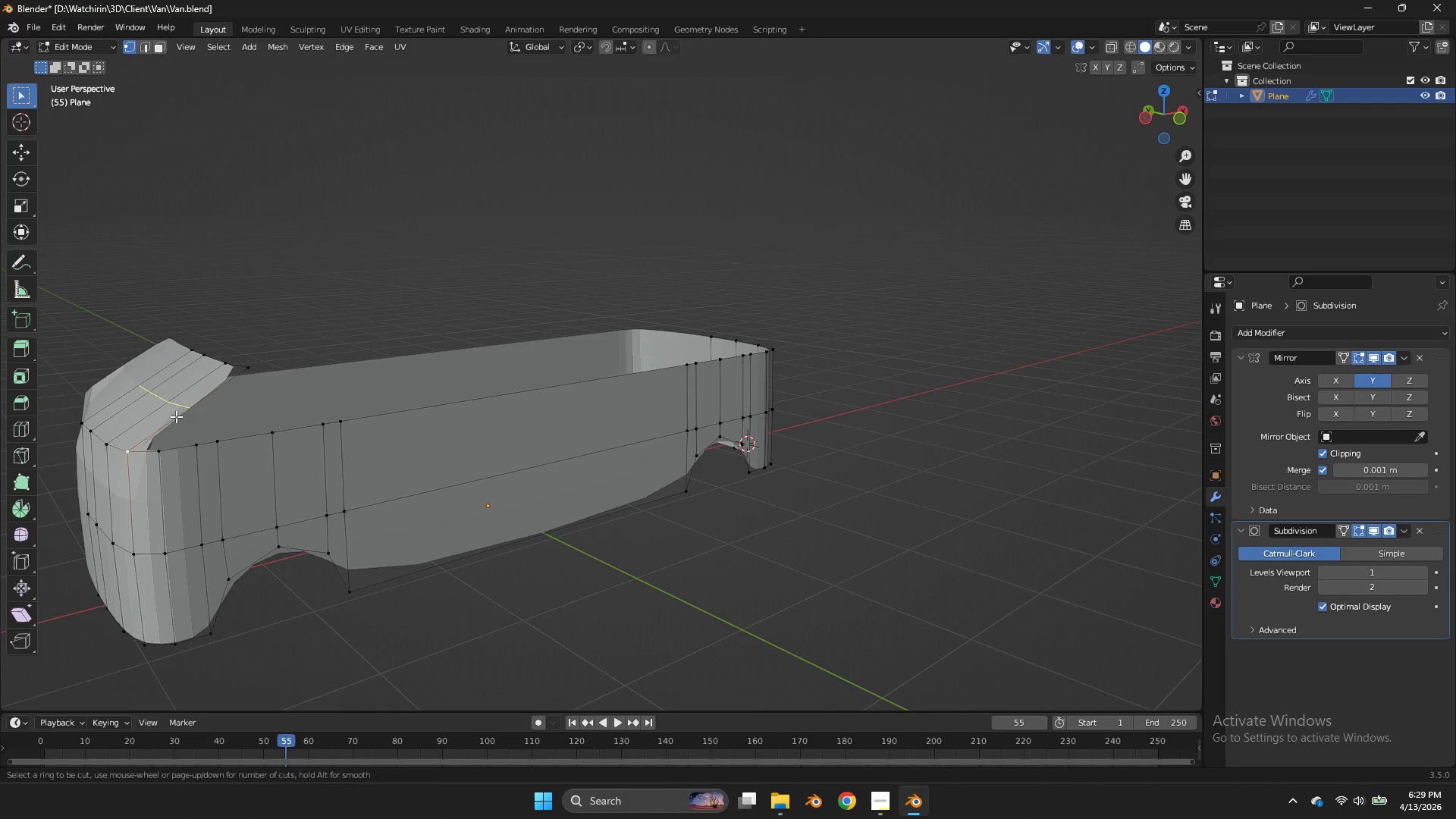 
key(Control+R)
 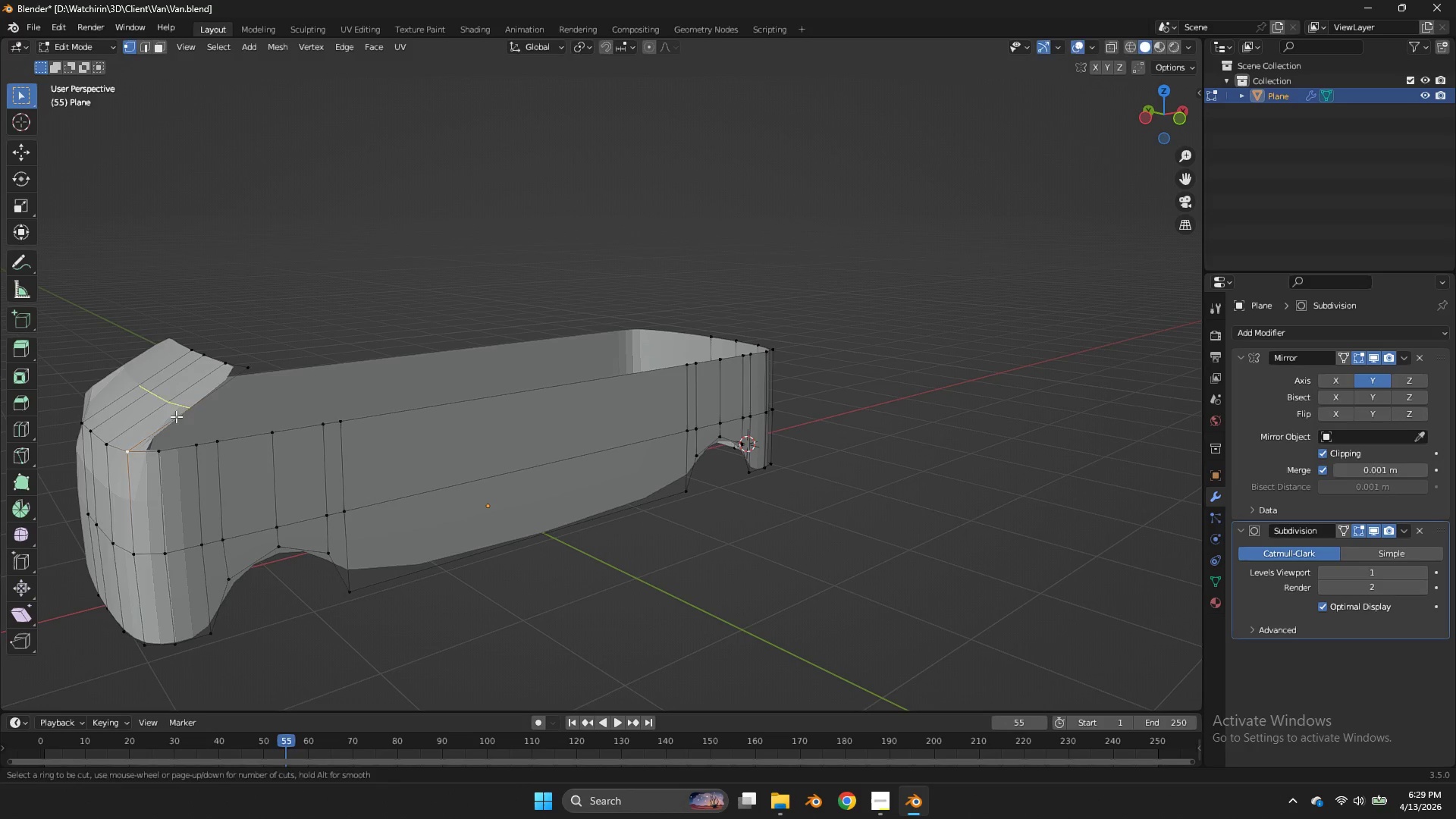 
left_click([176, 416])
 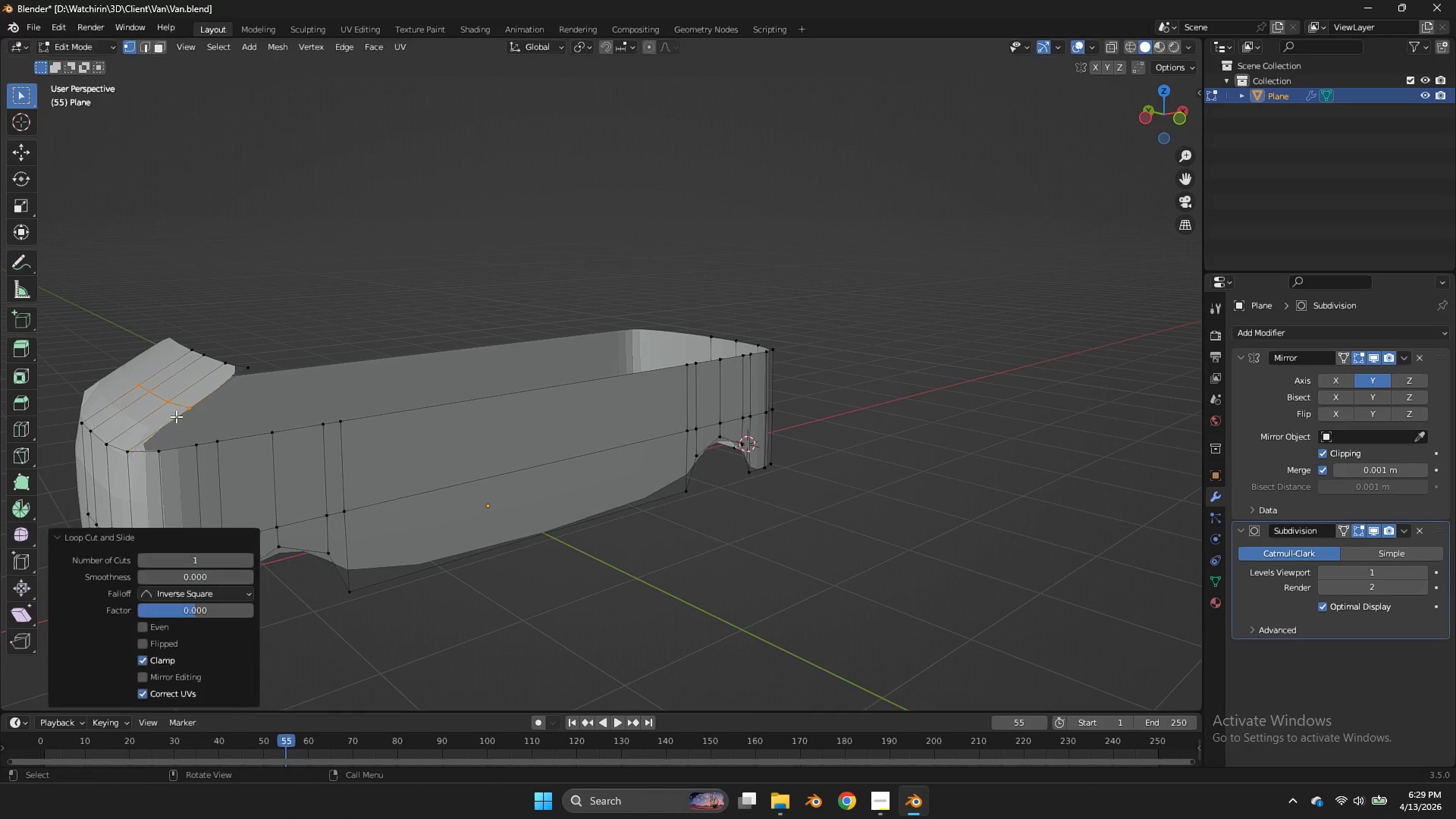 
right_click([176, 416])
 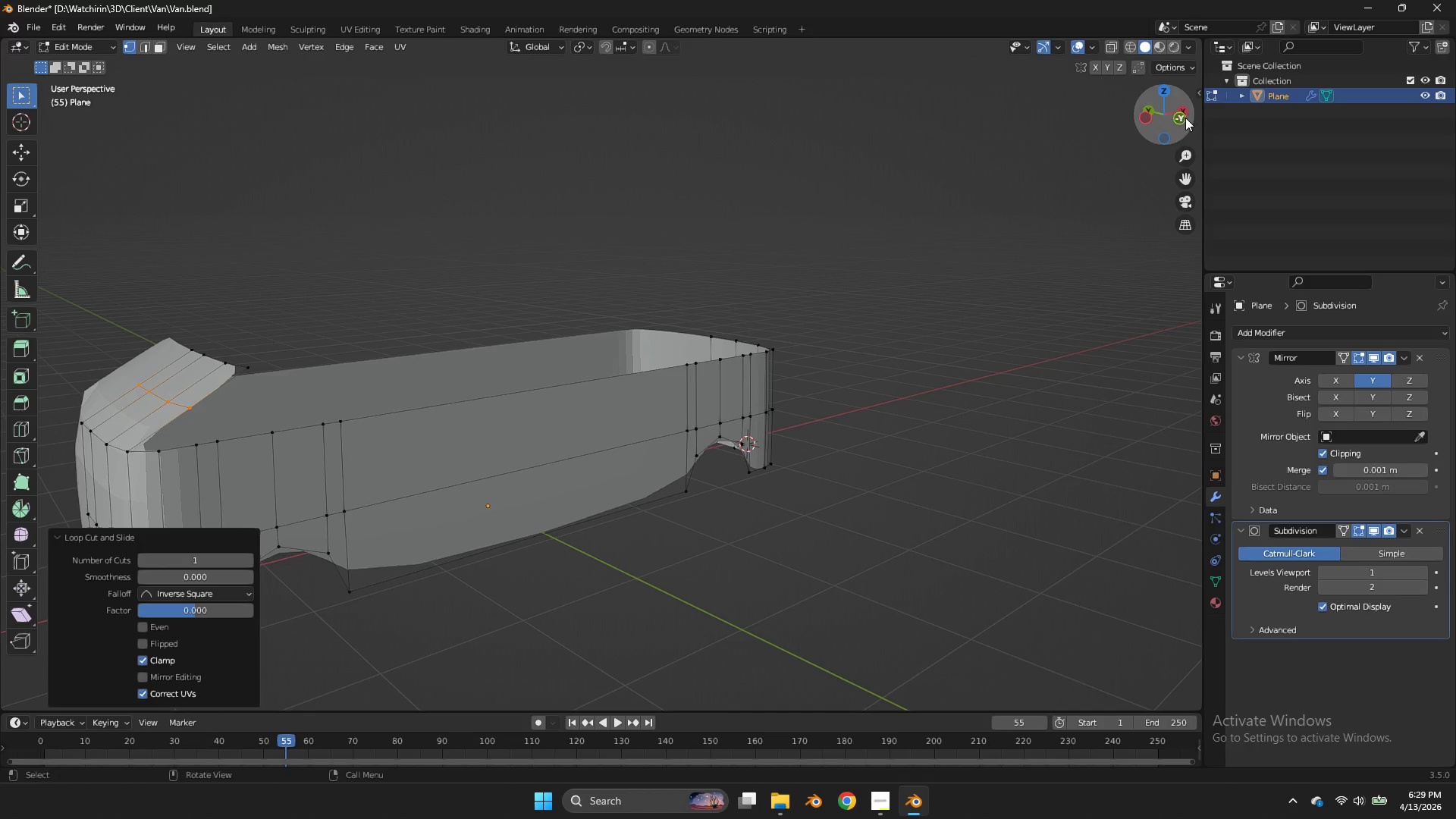 
left_click([1182, 118])
 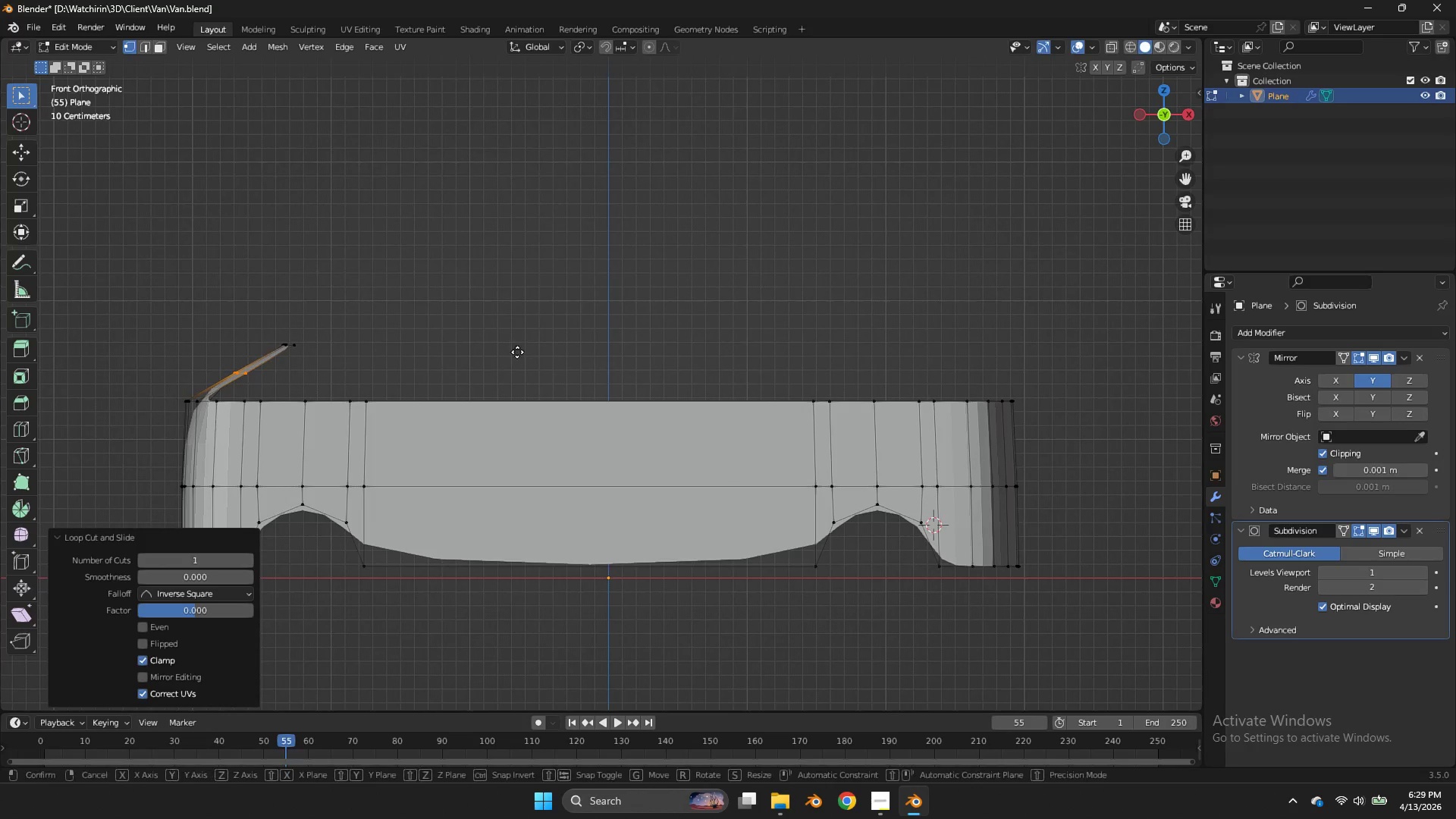 
type(gg)
 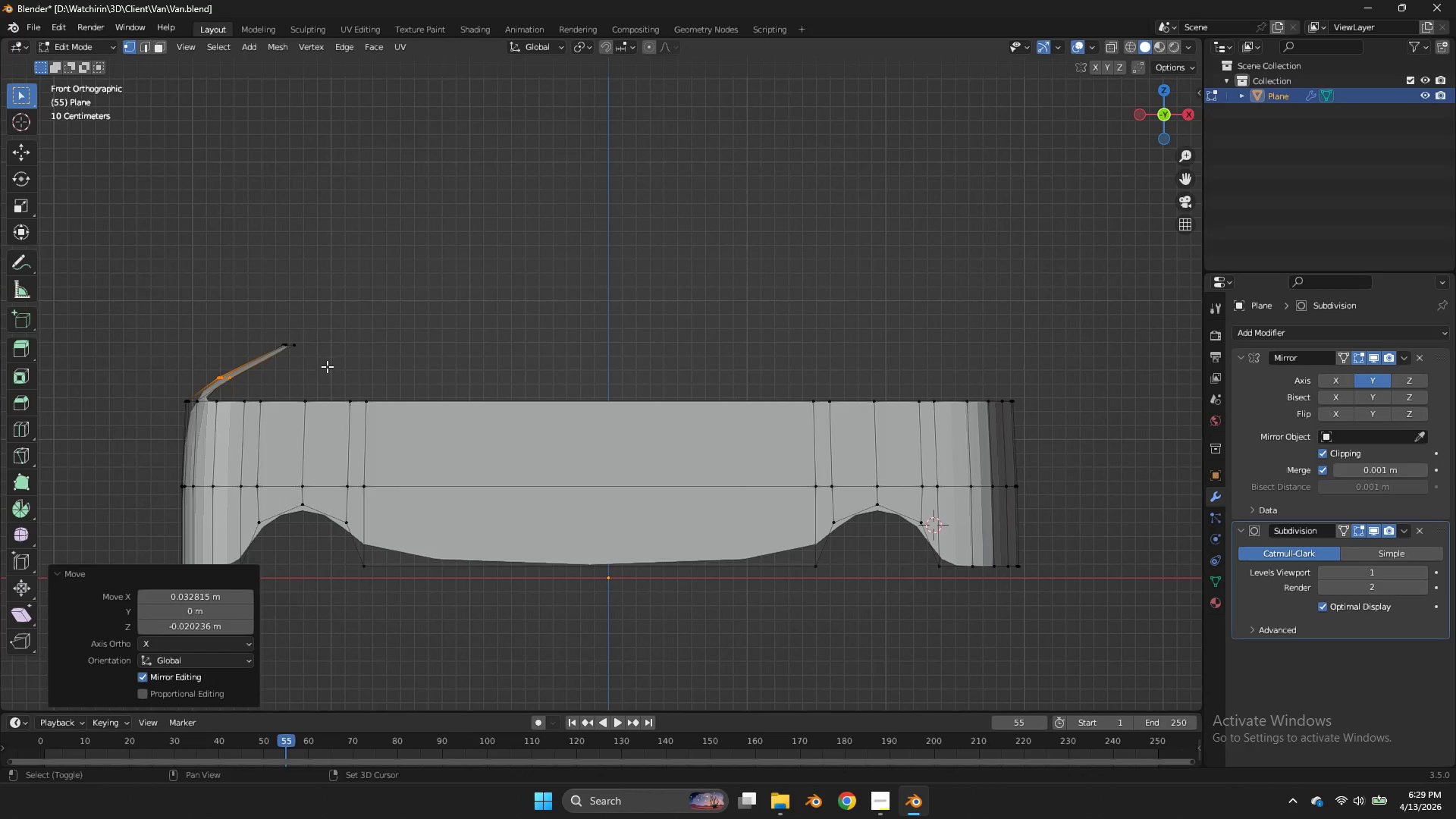 
 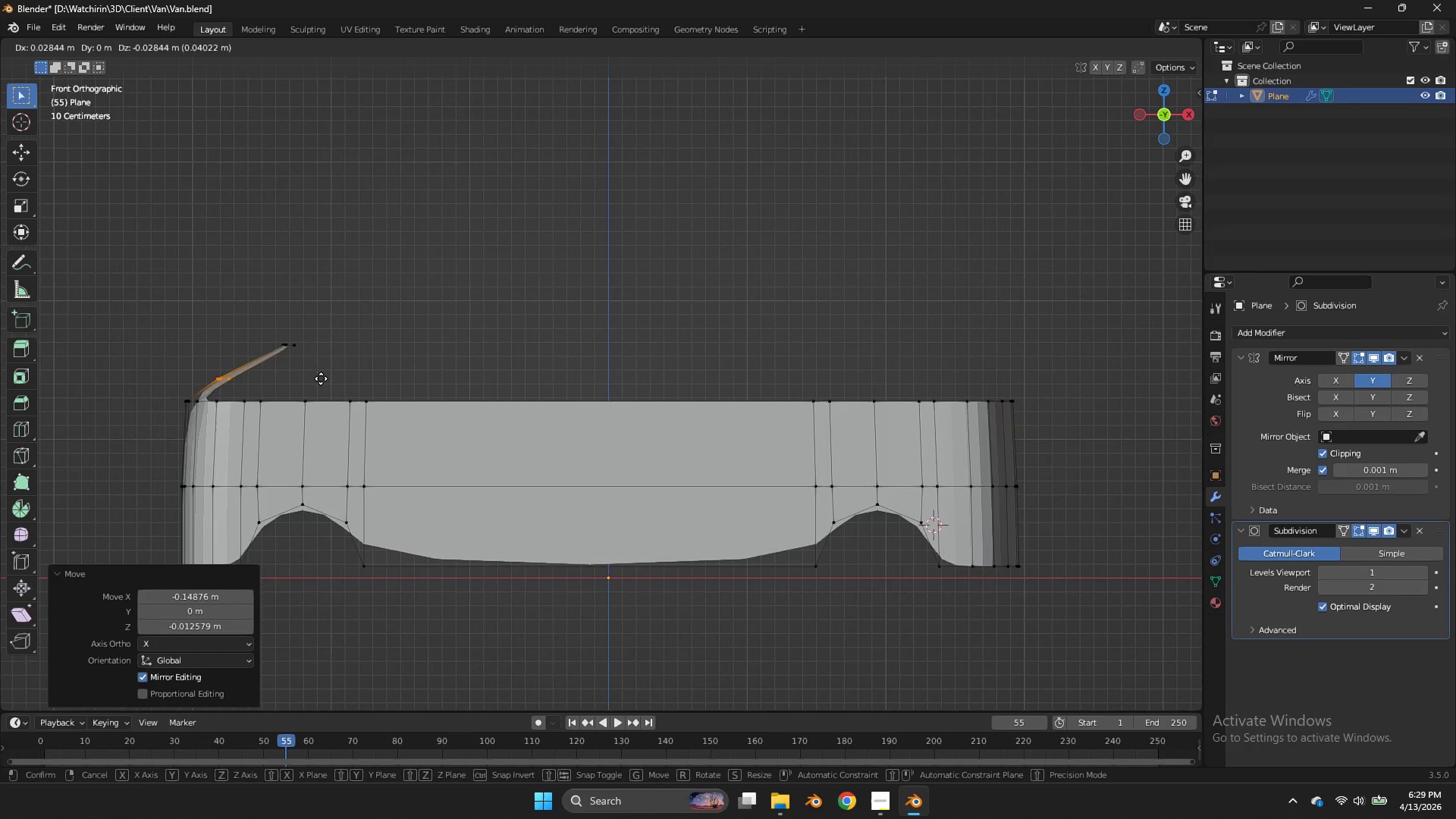 
hold_key(key=ShiftLeft, duration=0.47)
left_click([327, 367])
 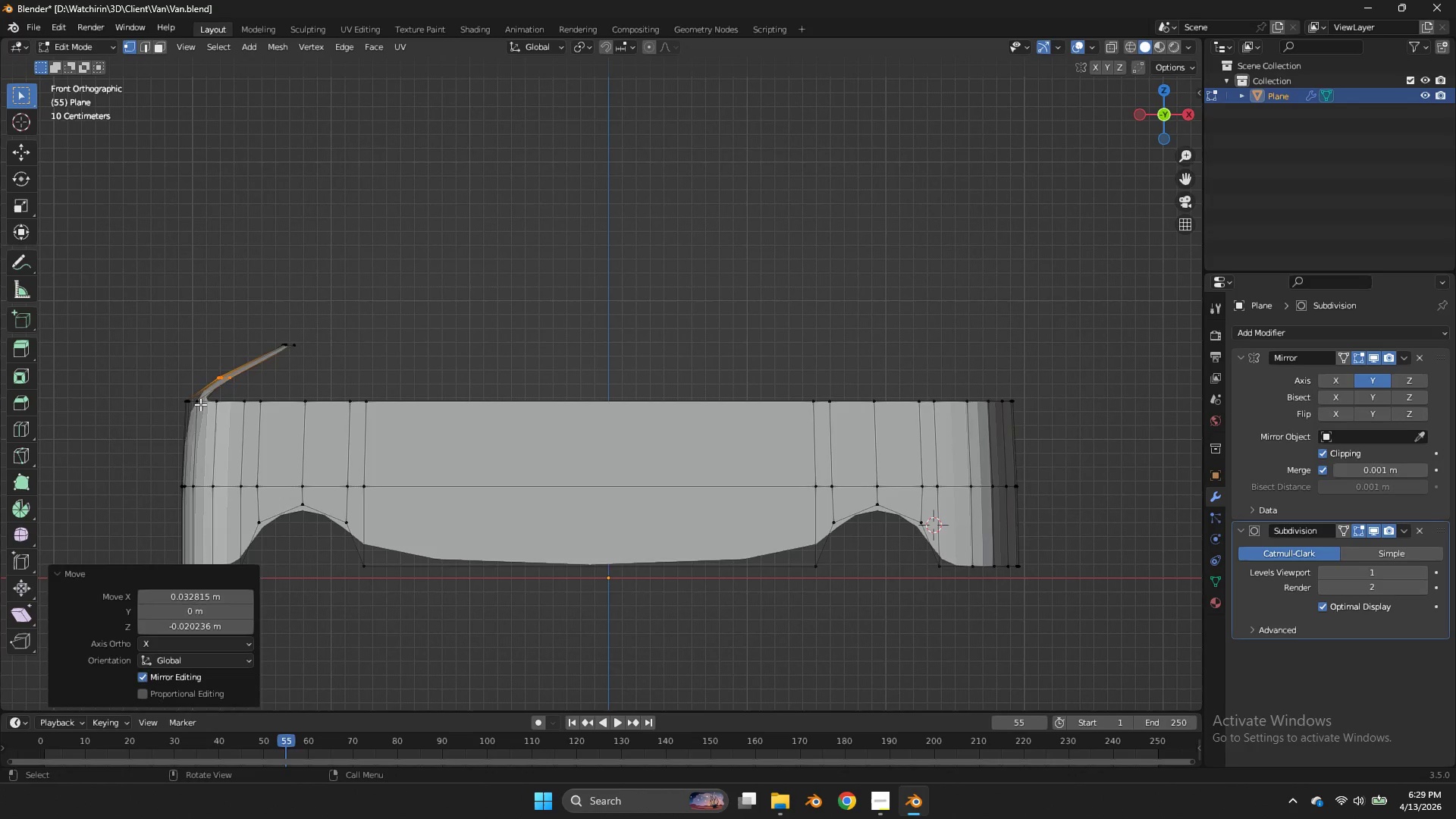 
double_click([200, 404])
 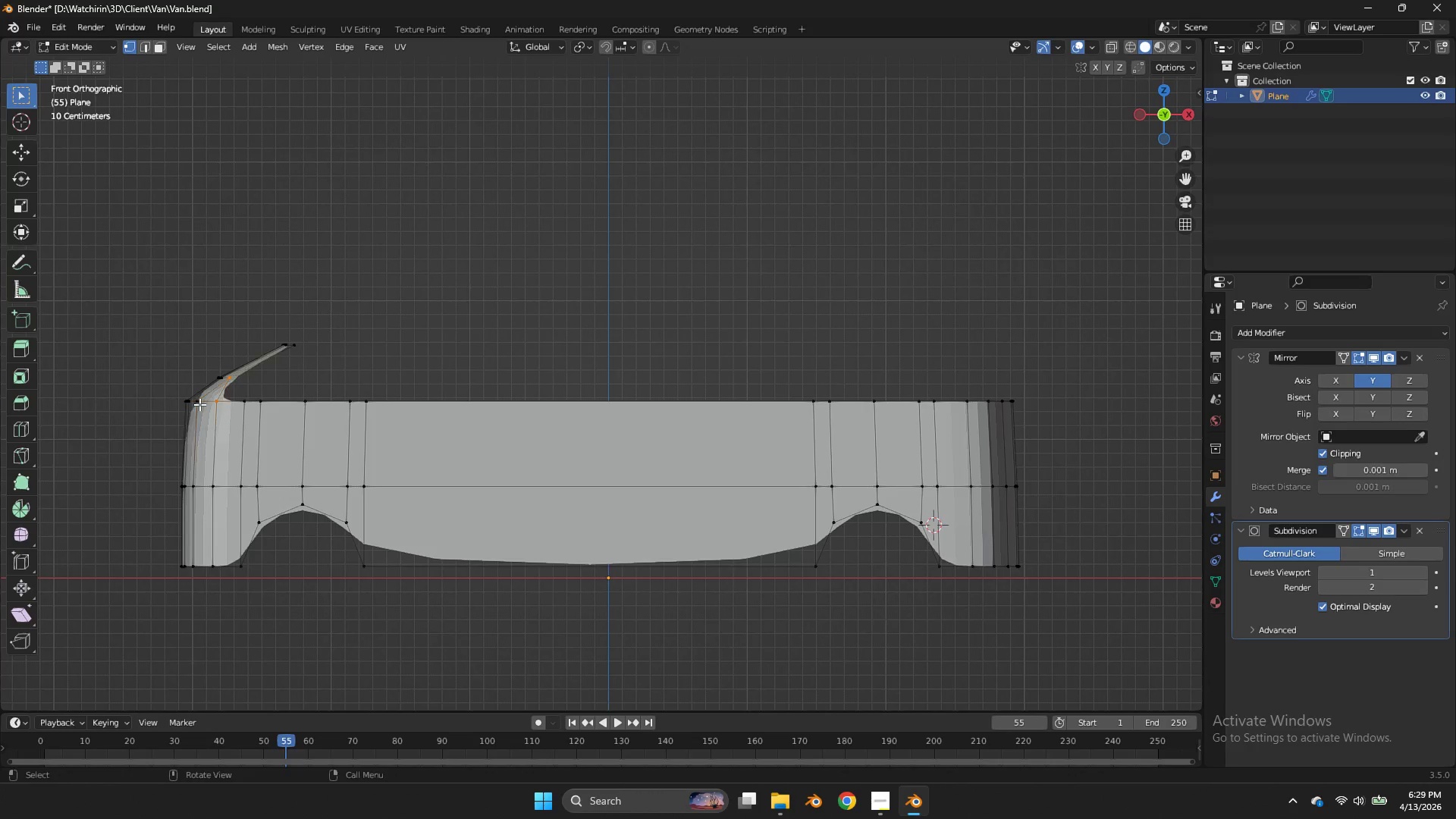 
key(F)
 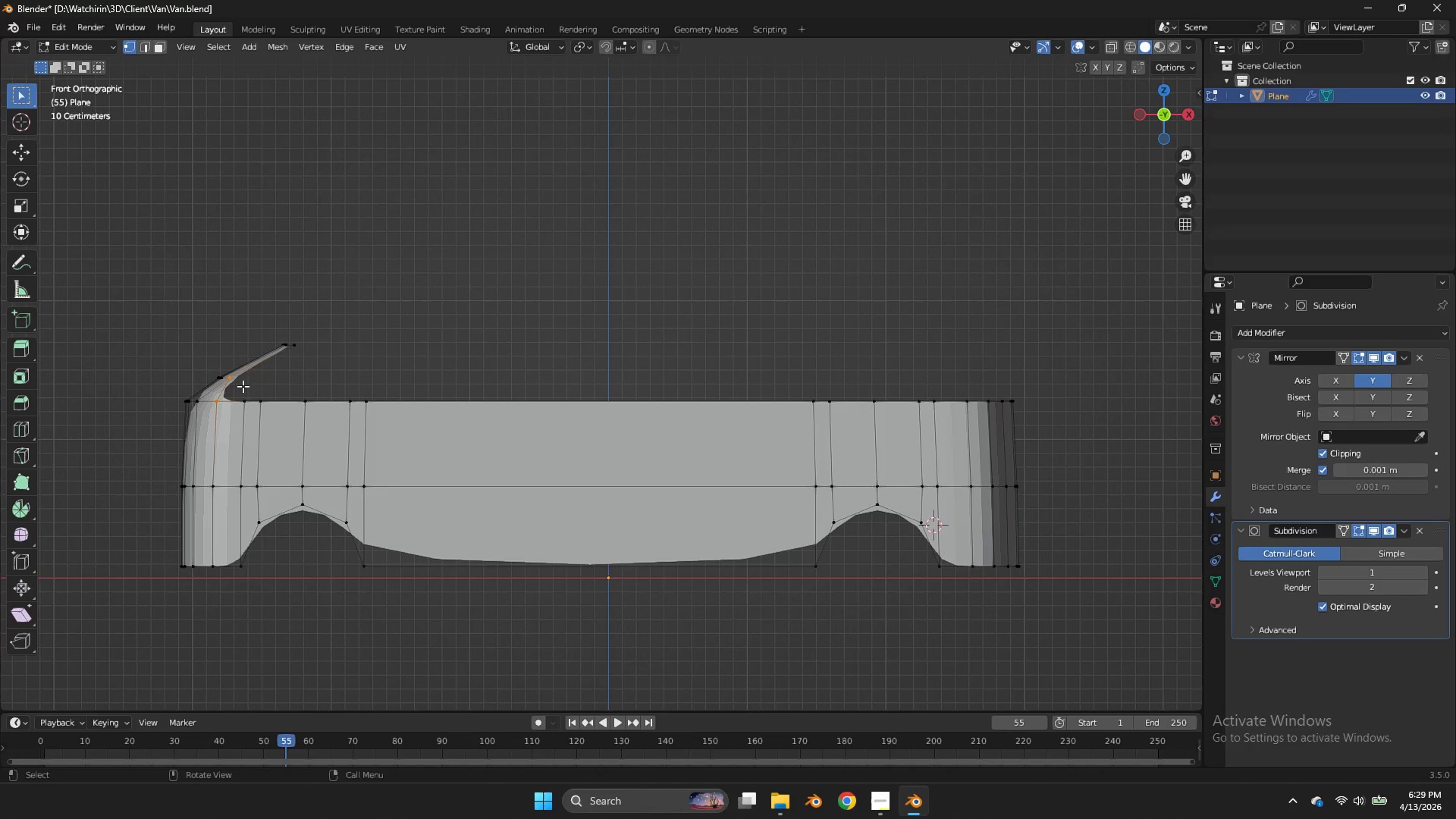 
key(Control+ControlLeft)
 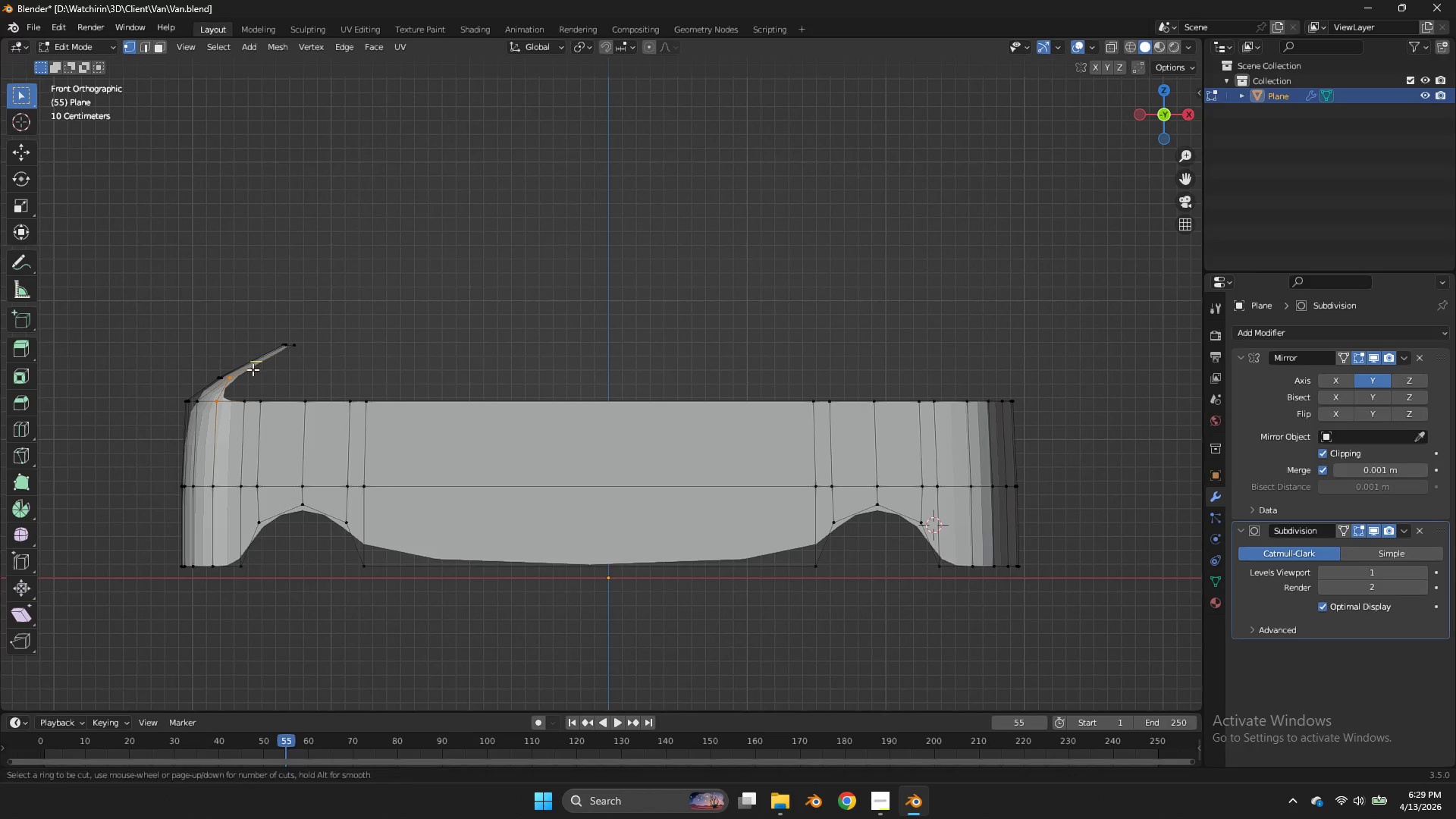 
key(Control+R)
 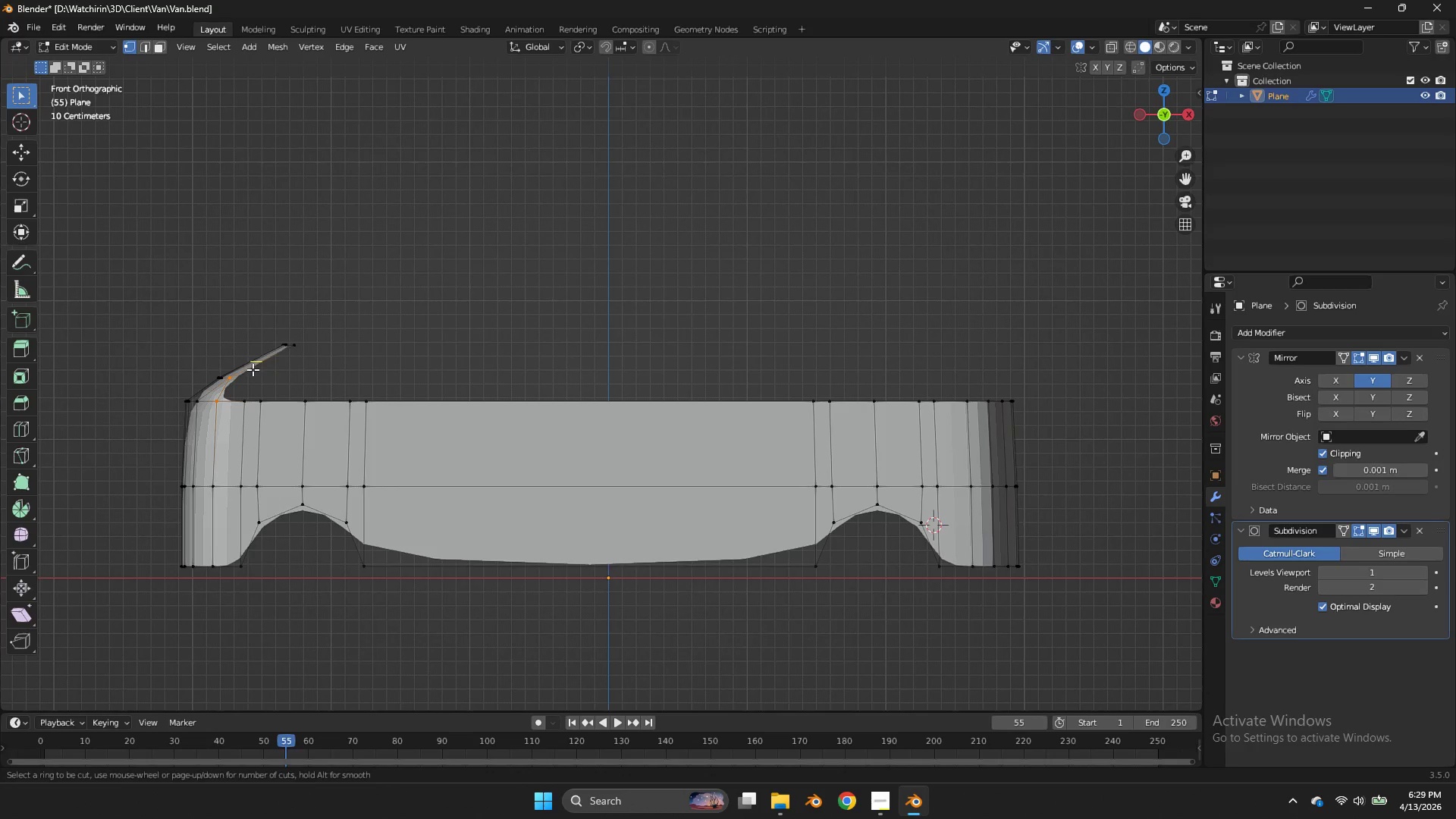 
scroll: coordinate [253, 369], scroll_direction: up, amount: 1.0
 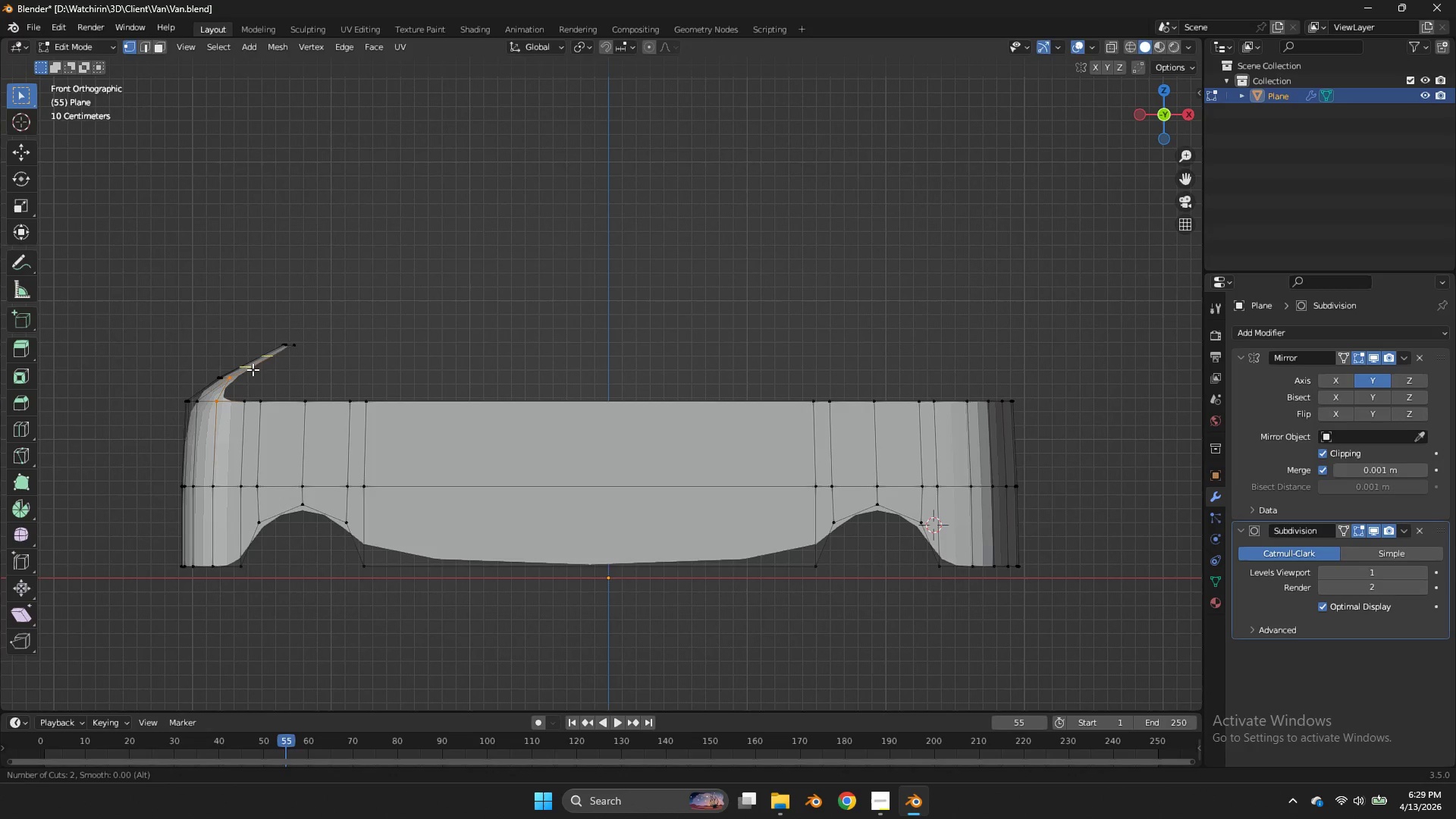 
left_click([253, 369])
 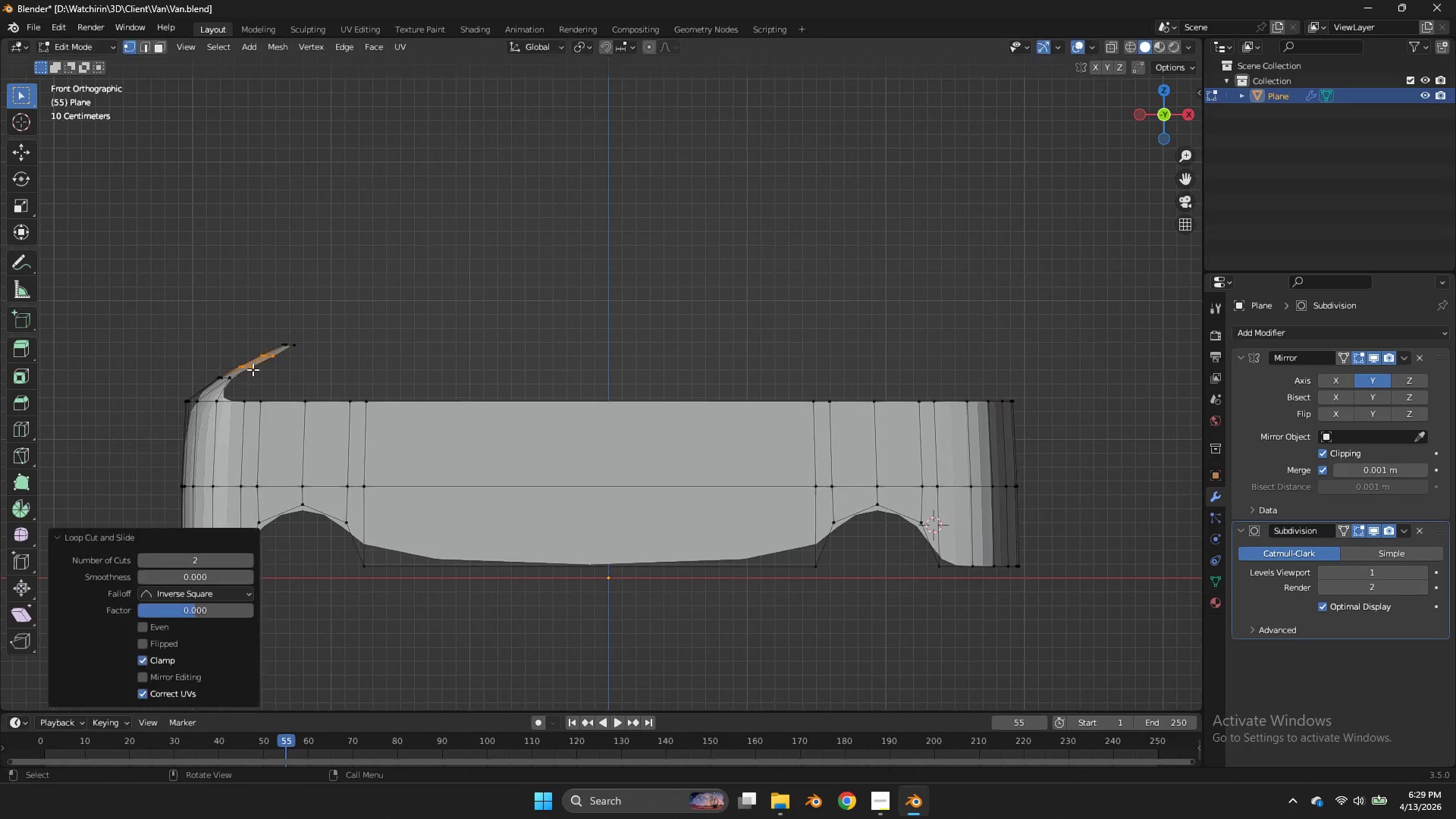 
right_click([253, 369])
 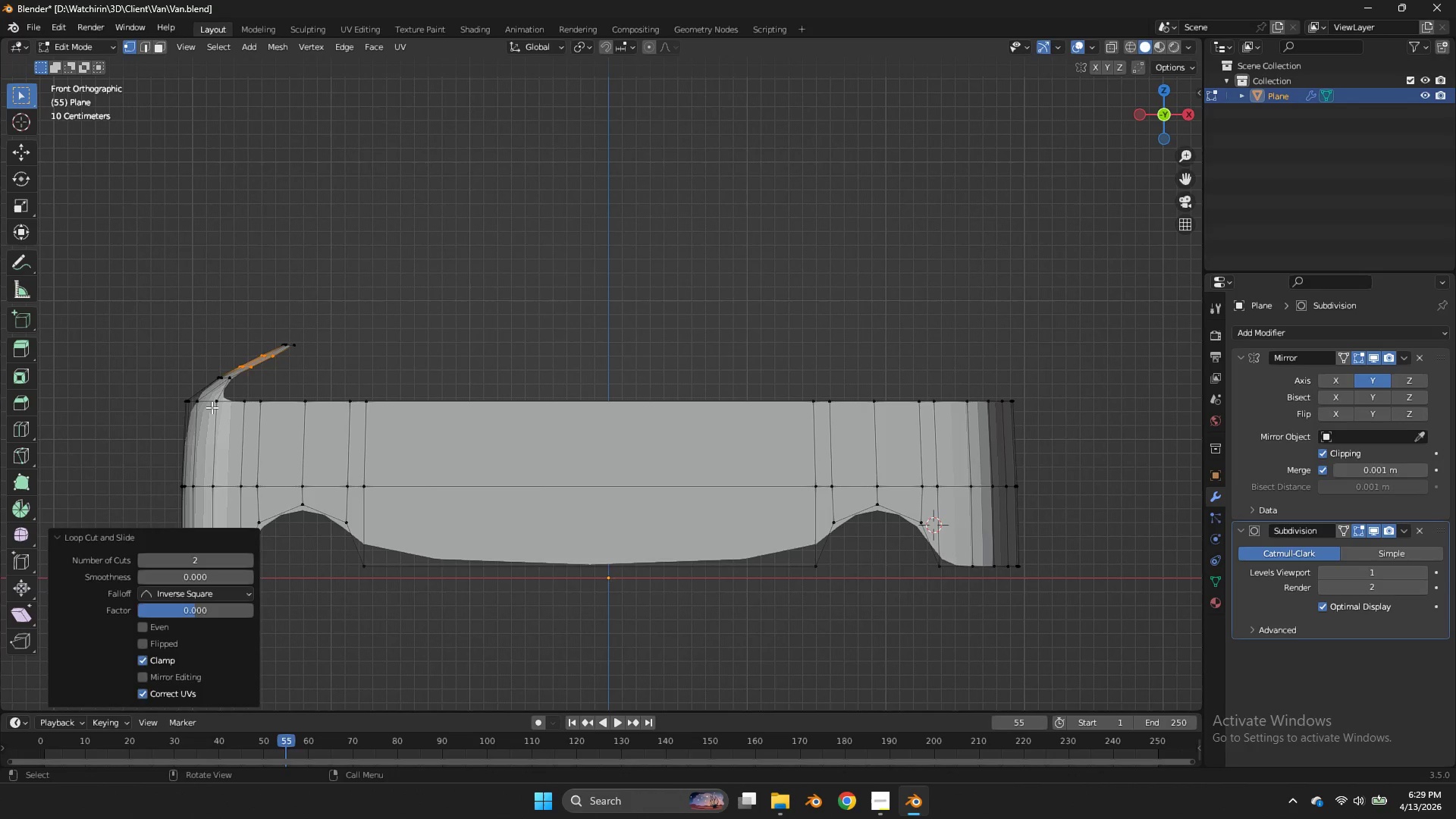 
left_click([212, 407])
 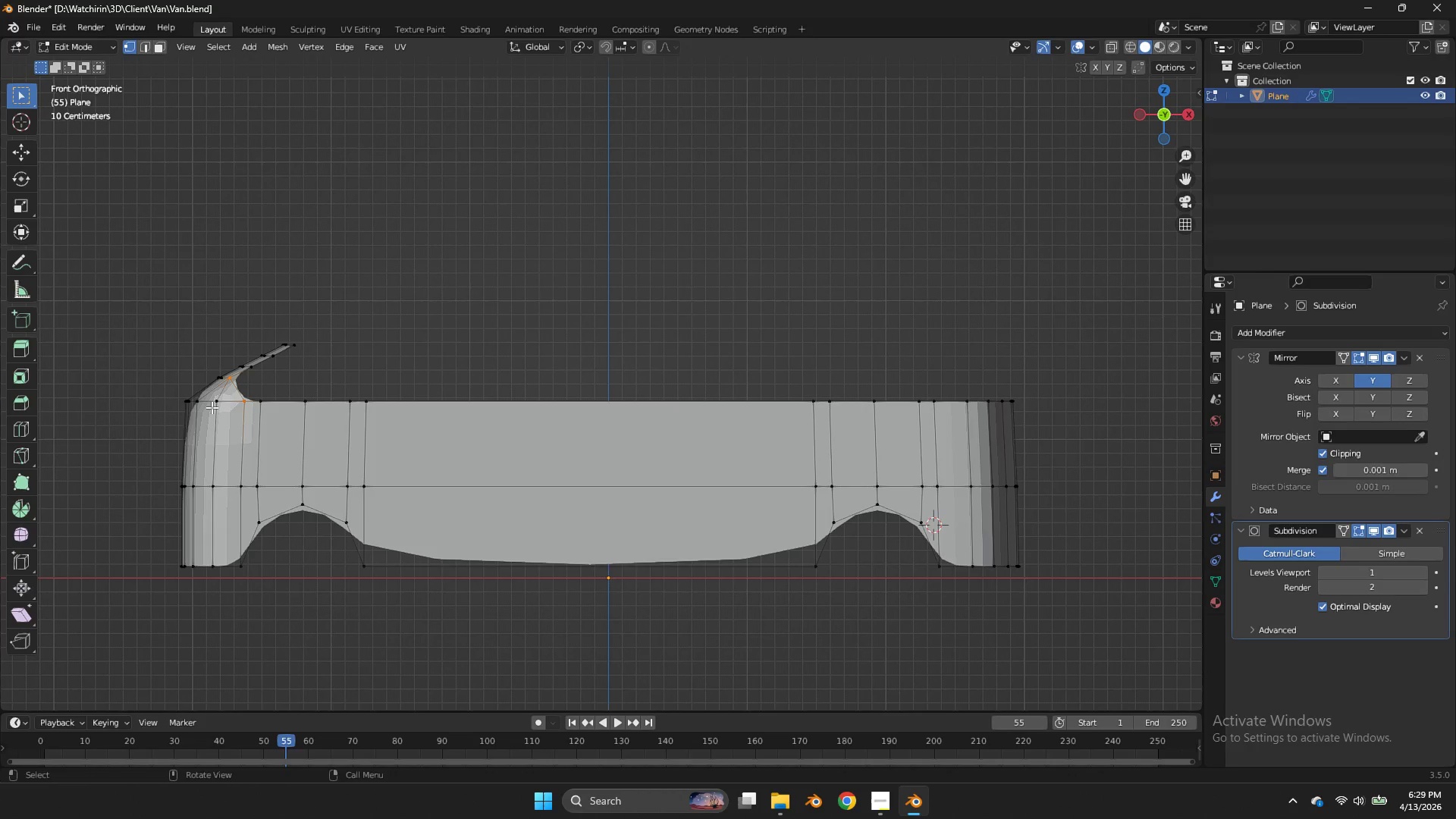 
type(ff)
 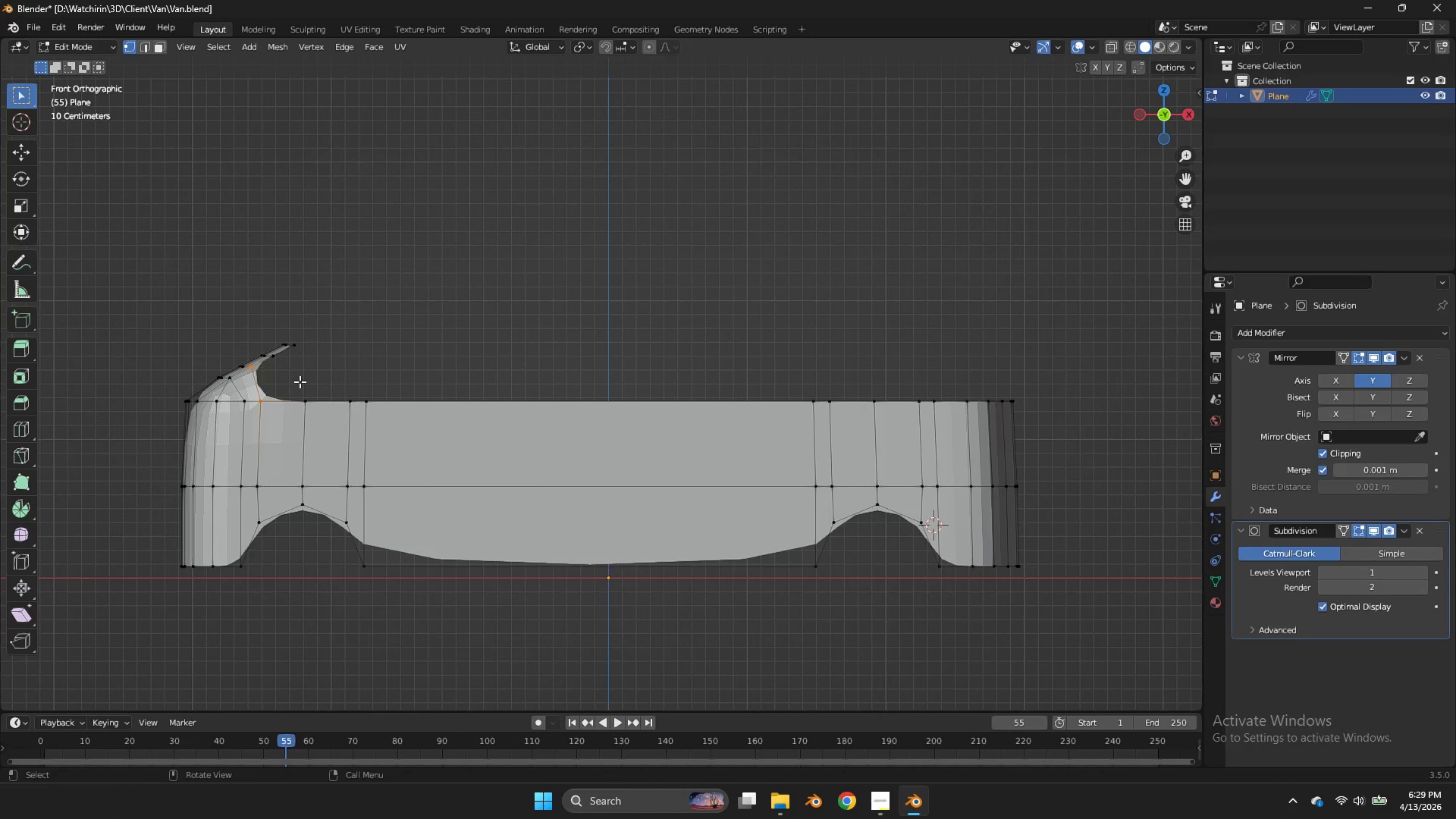 
type(fzg)
 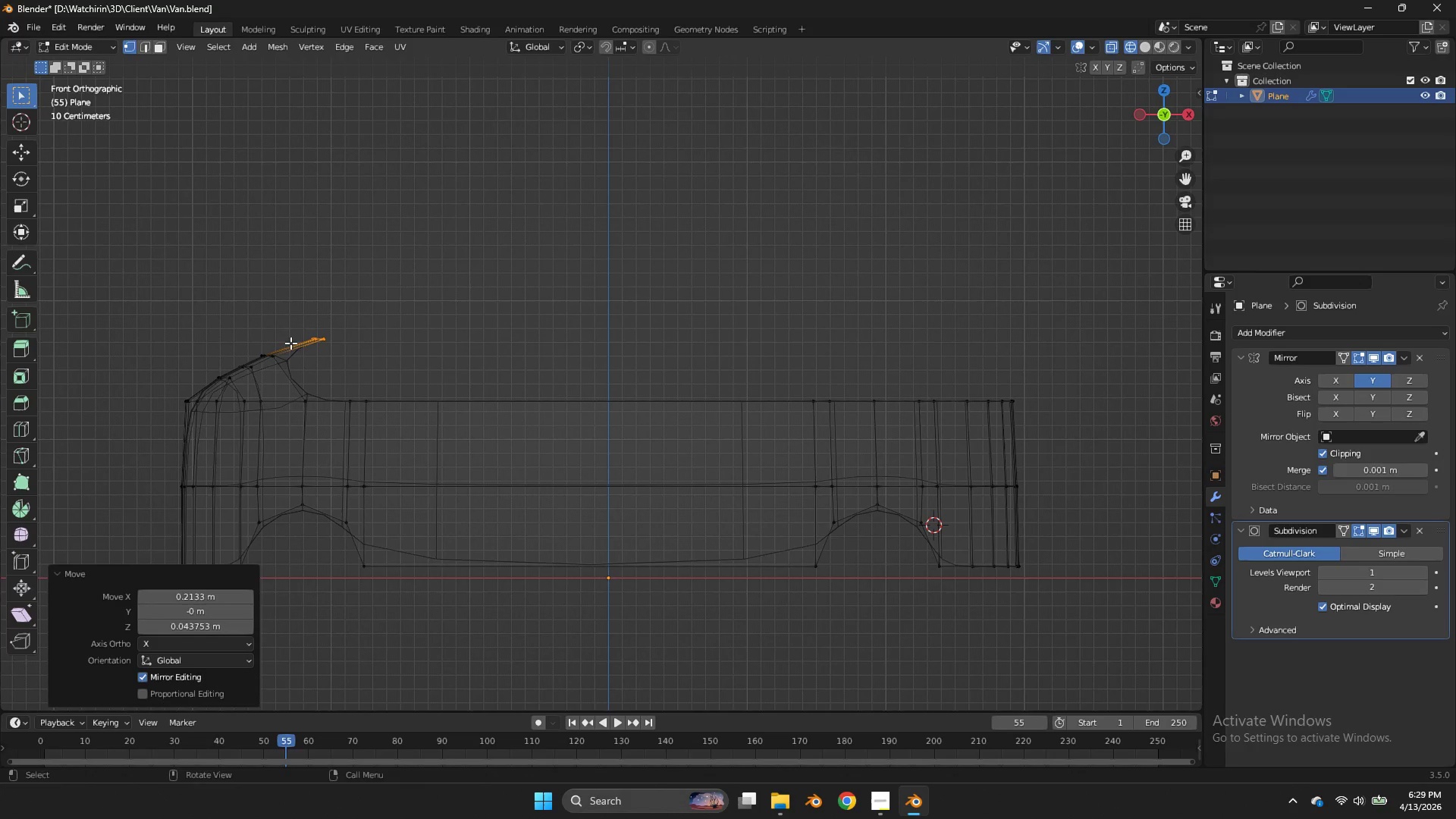 
left_click_drag(start_coordinate=[312, 319], to_coordinate=[275, 362])
 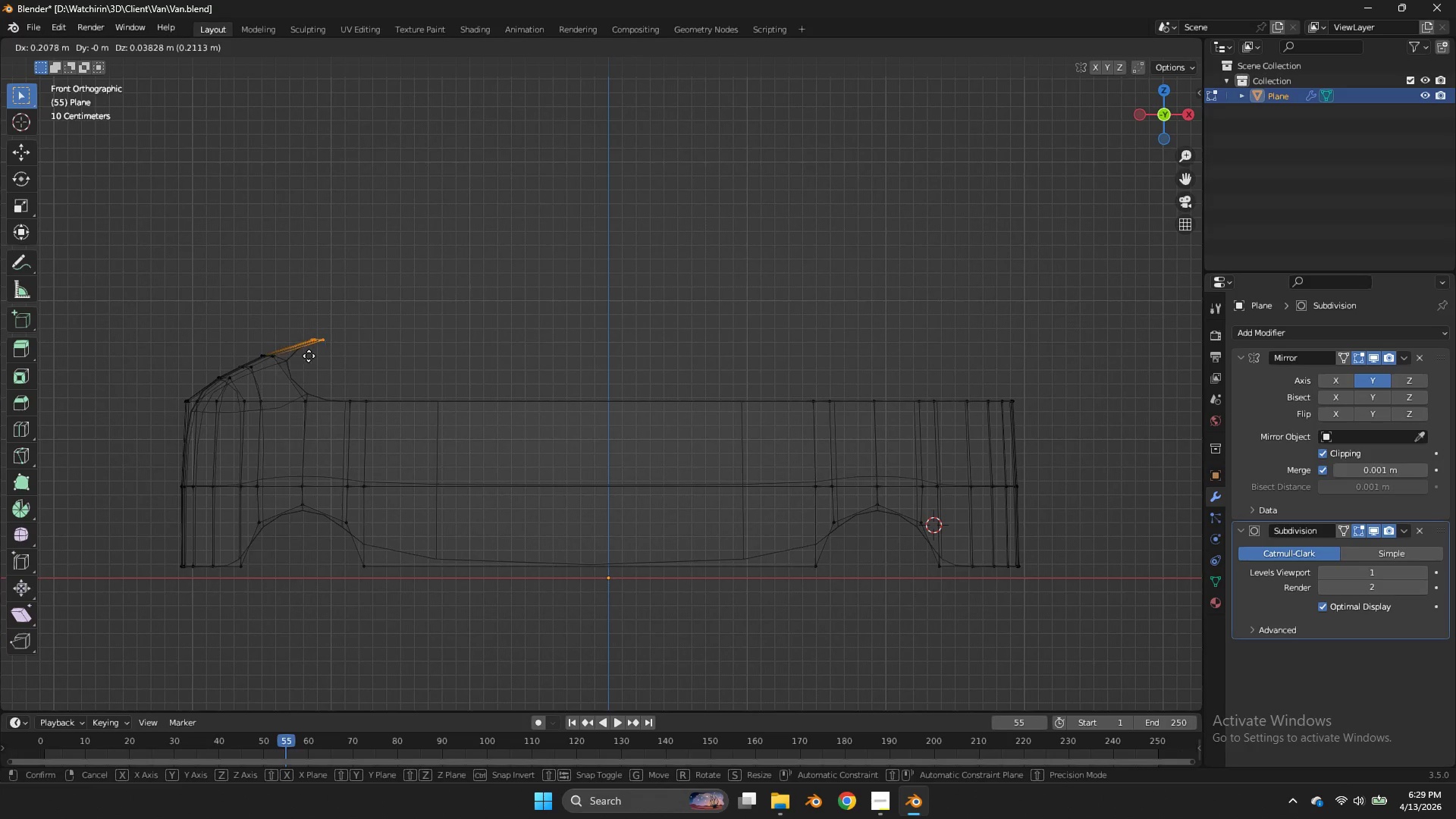 
left_click([309, 356])
 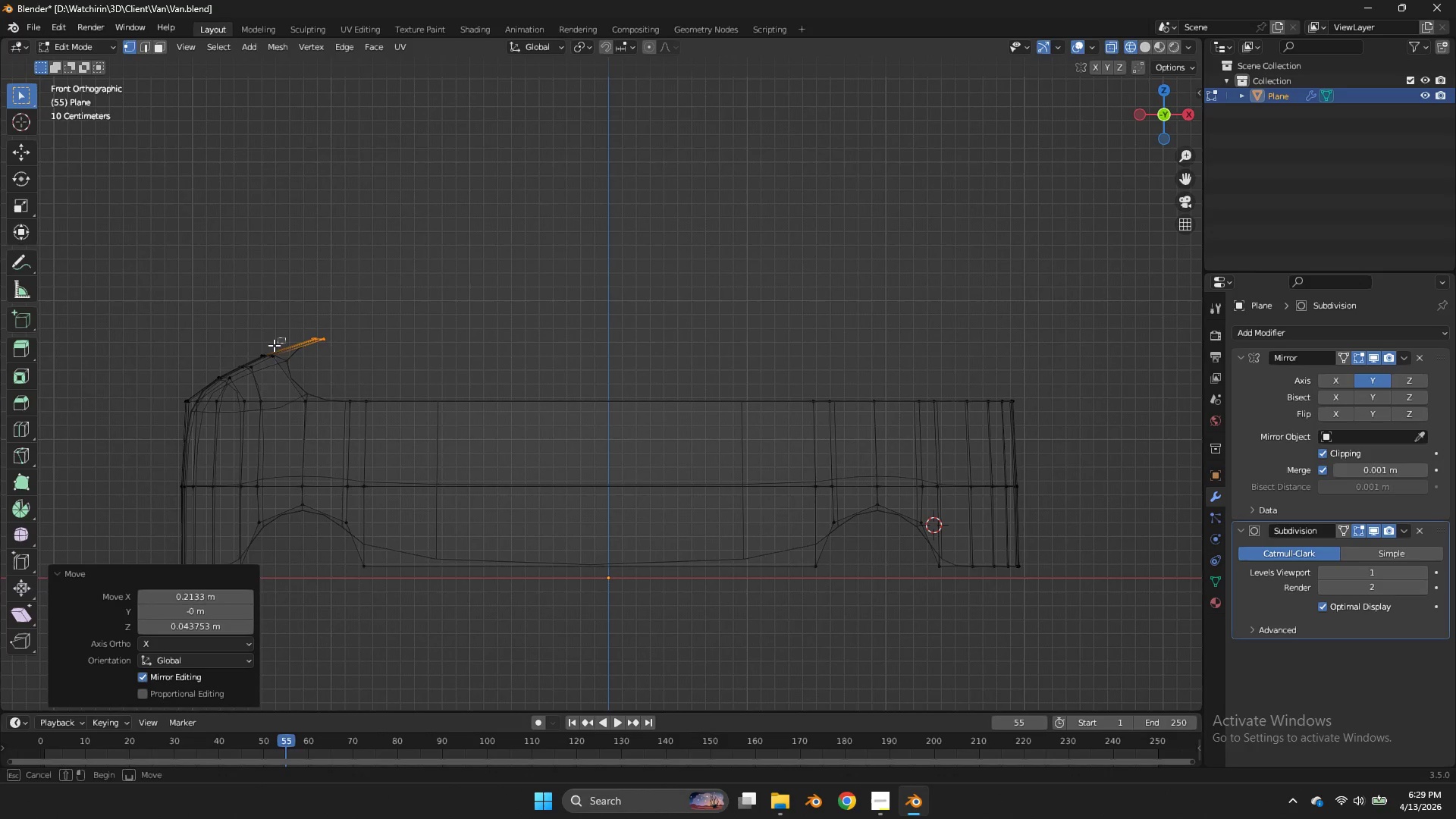 
left_click_drag(start_coordinate=[285, 337], to_coordinate=[260, 367])
 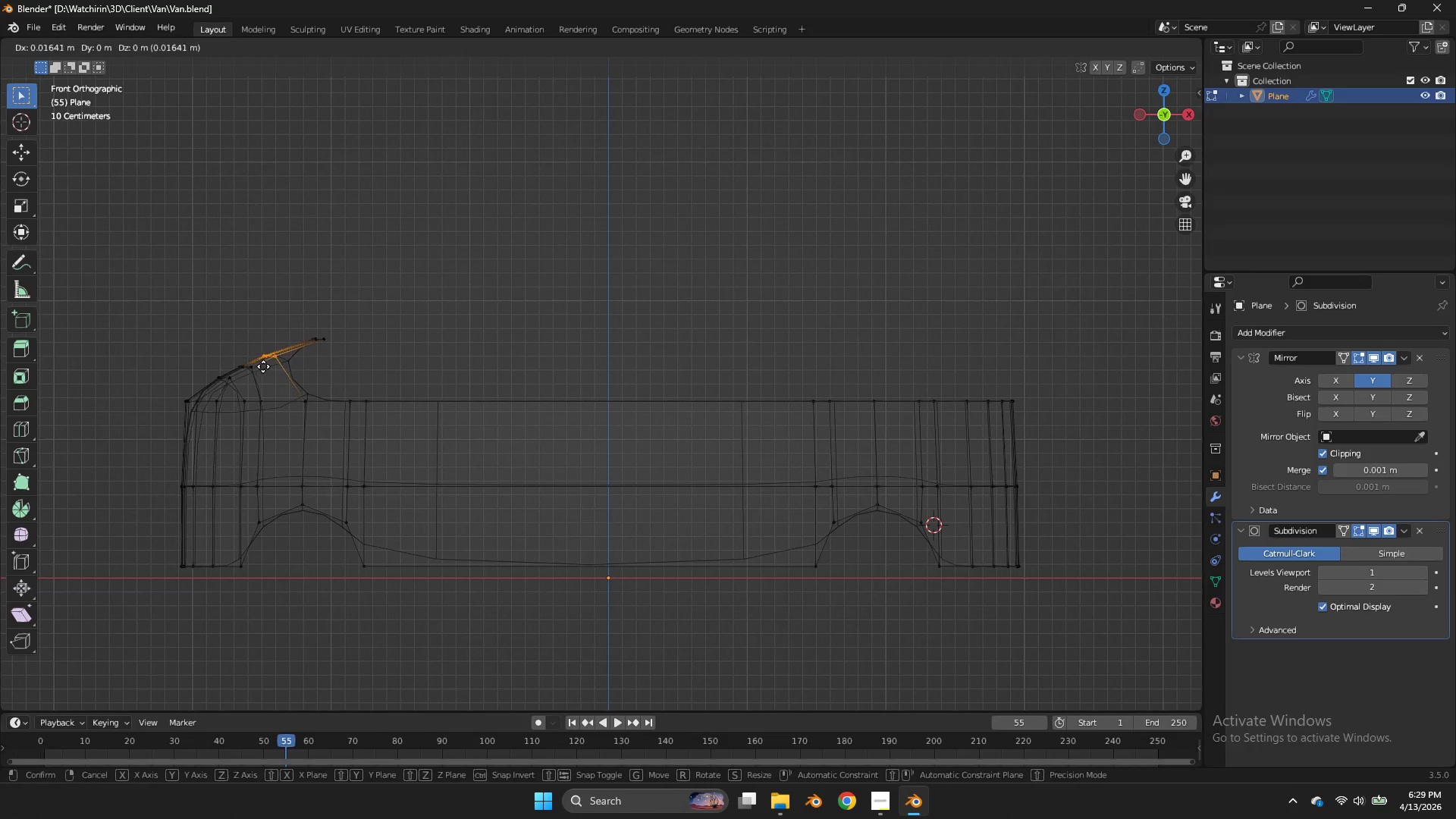 
key(G)
 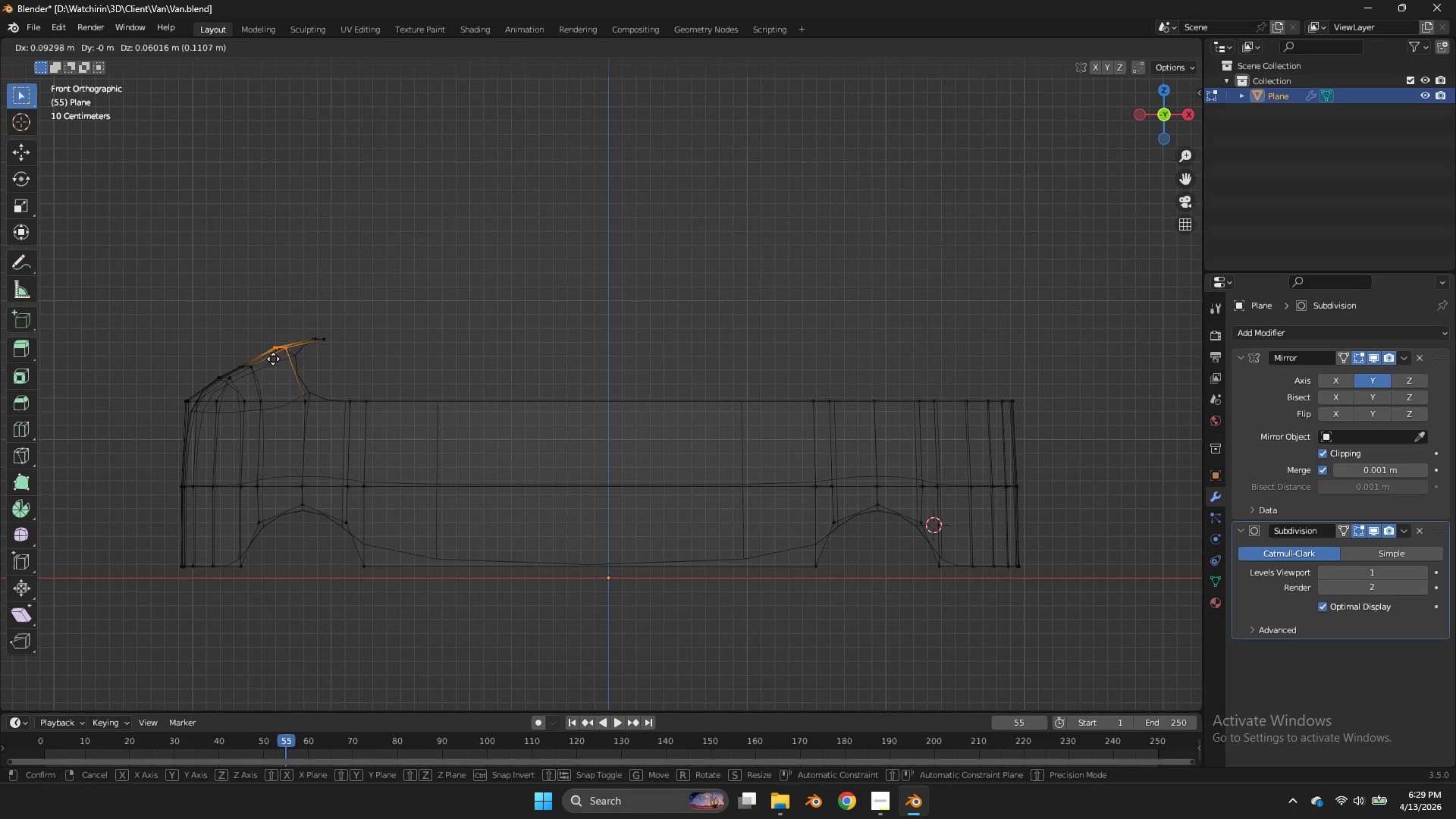 
left_click([273, 359])
 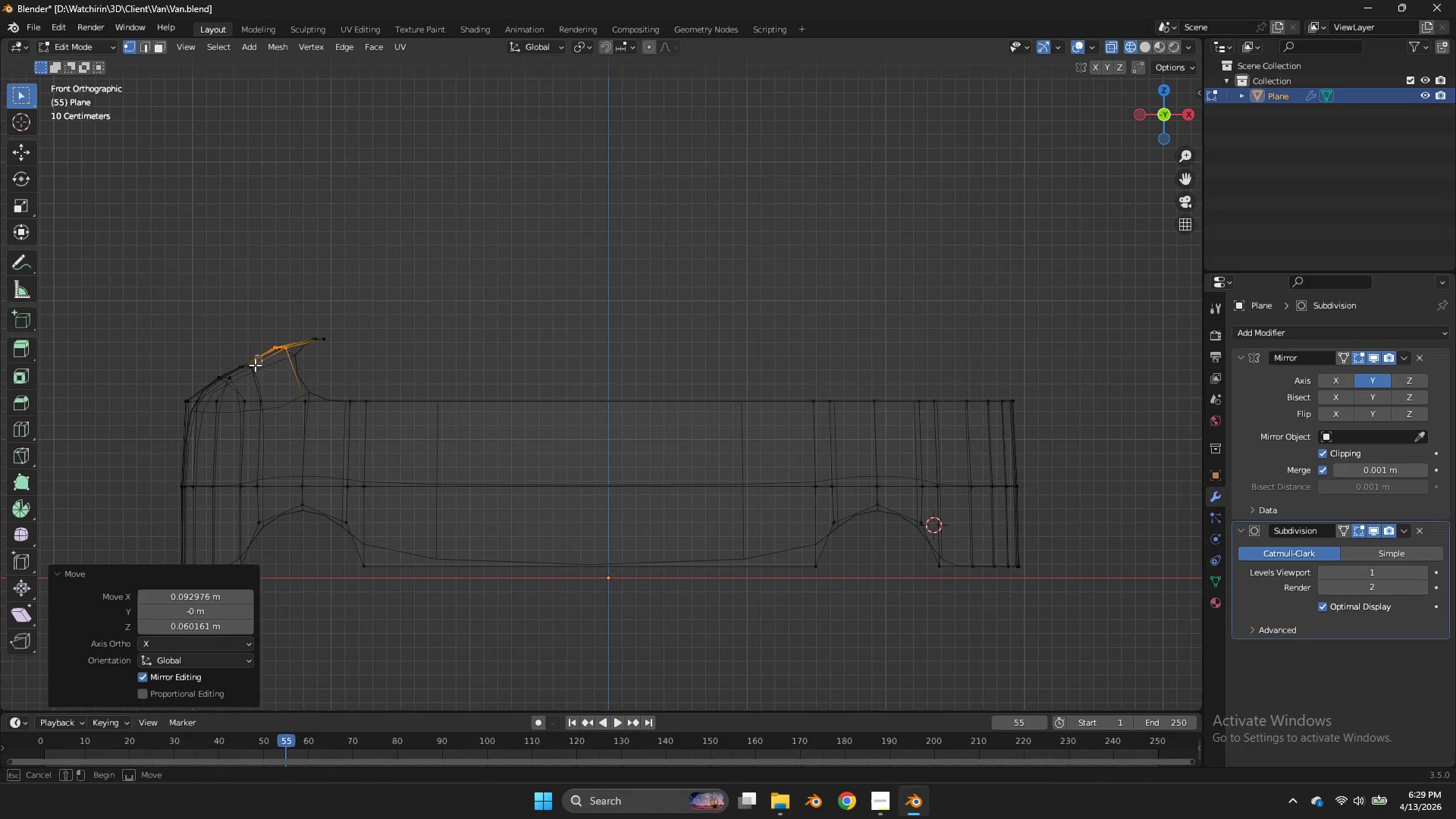 
left_click_drag(start_coordinate=[262, 355], to_coordinate=[232, 380])
 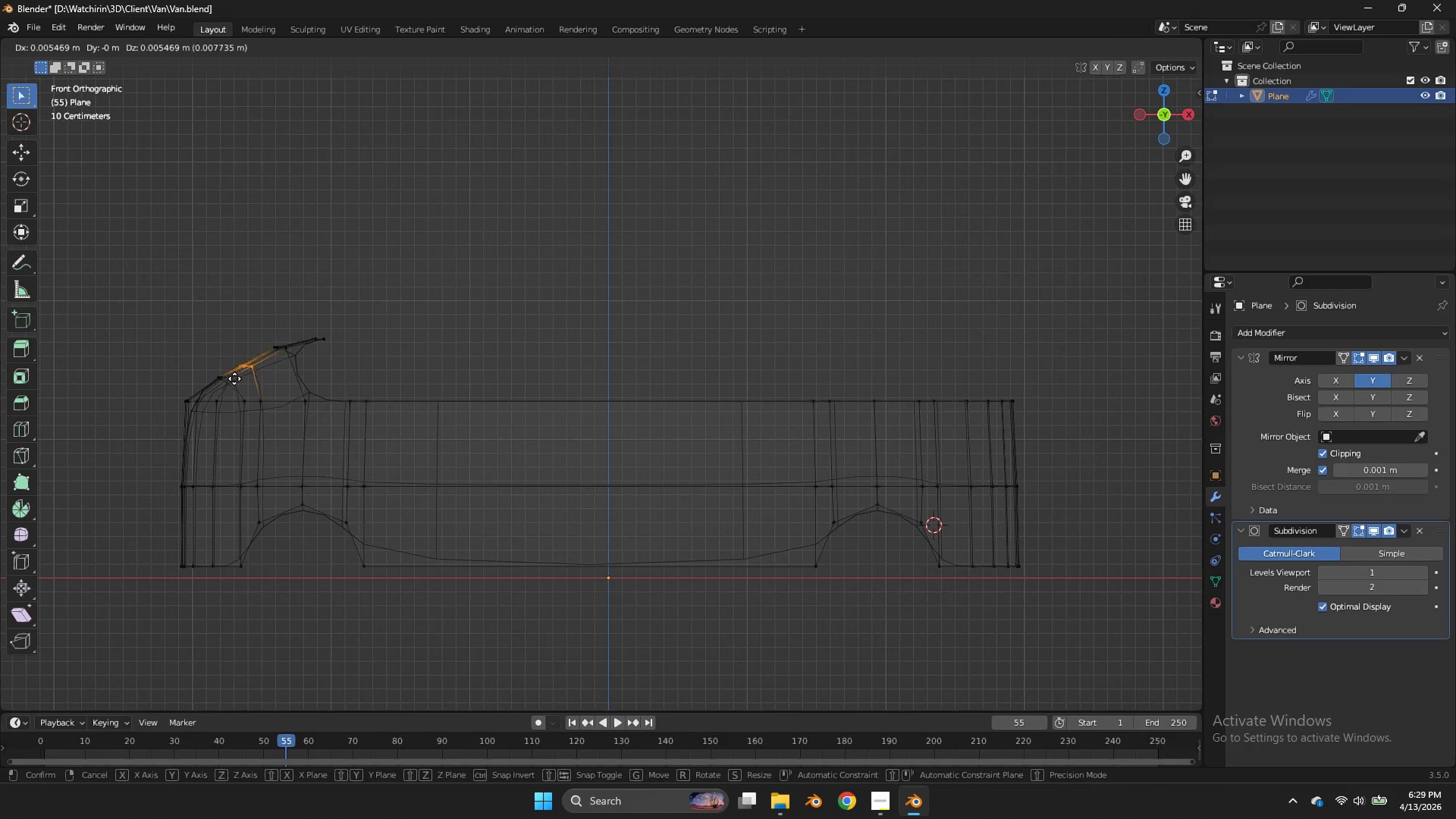 
key(G)
 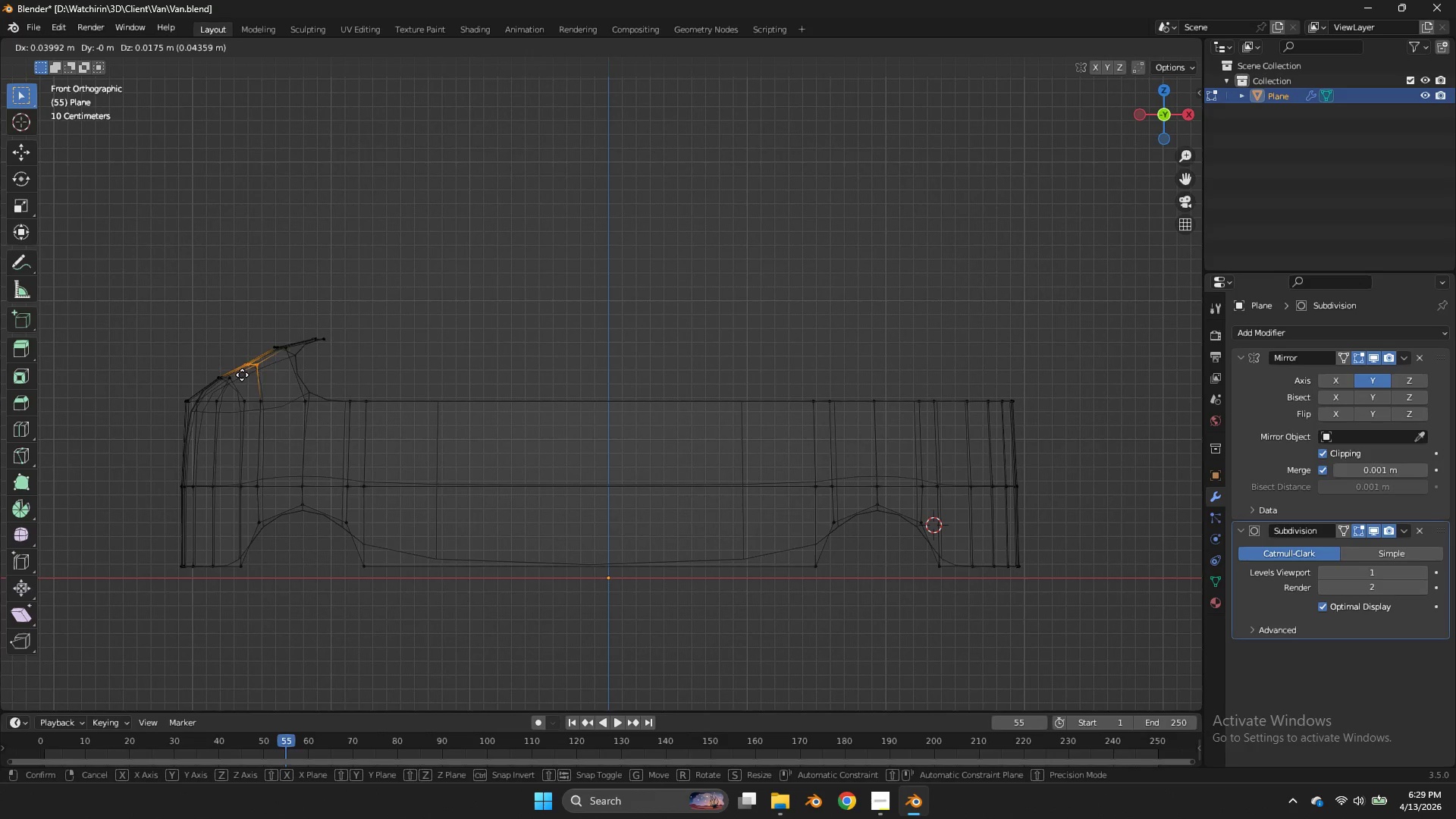 
hold_key(key=ShiftLeft, duration=0.47)
left_click([255, 359])
 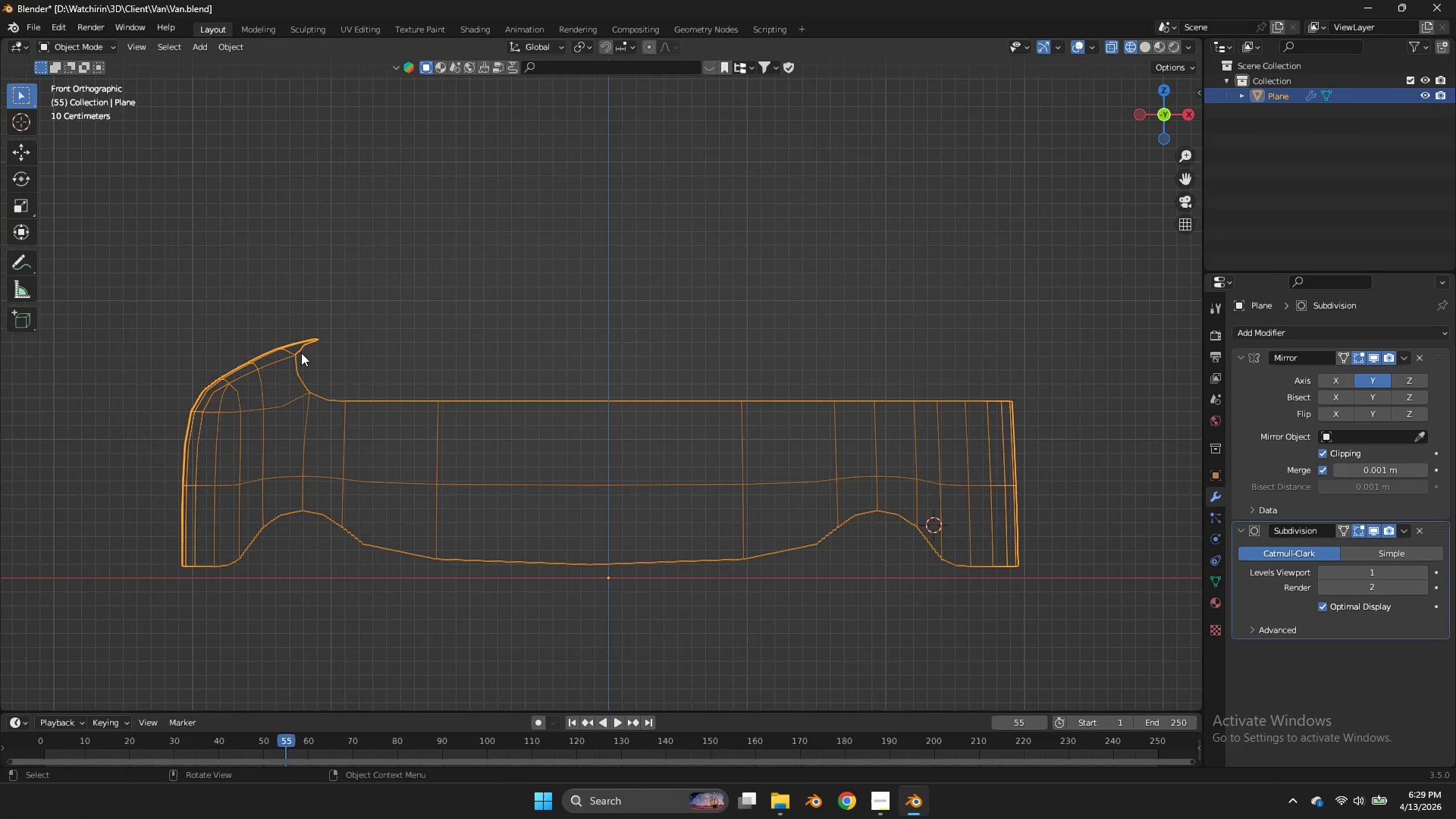 
key(Tab)
type(zz)
key(Tab)
 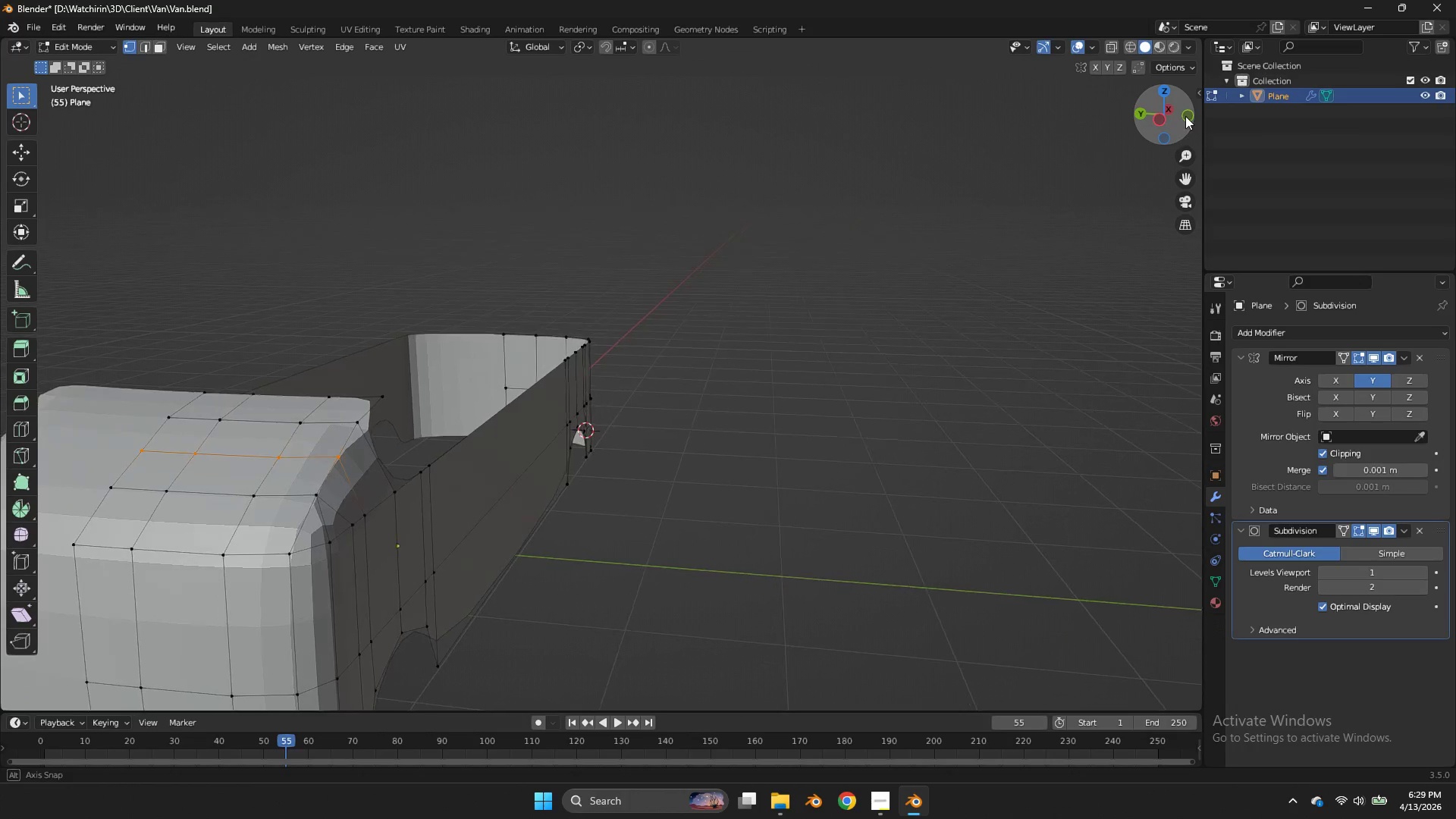 
left_click_drag(start_coordinate=[1150, 110], to_coordinate=[99, 143])
 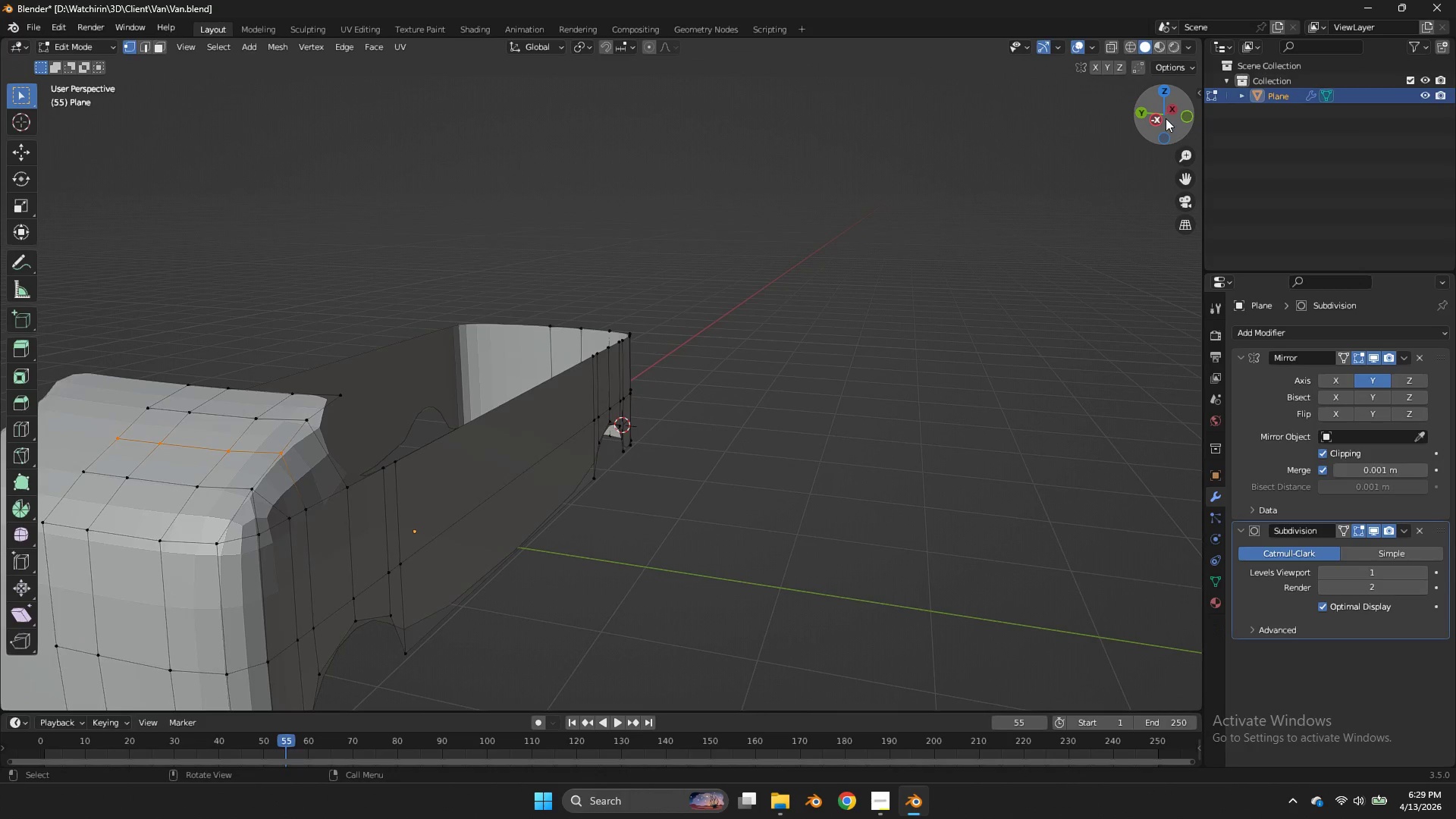 
left_click_drag(start_coordinate=[1166, 118], to_coordinate=[5, 111])
 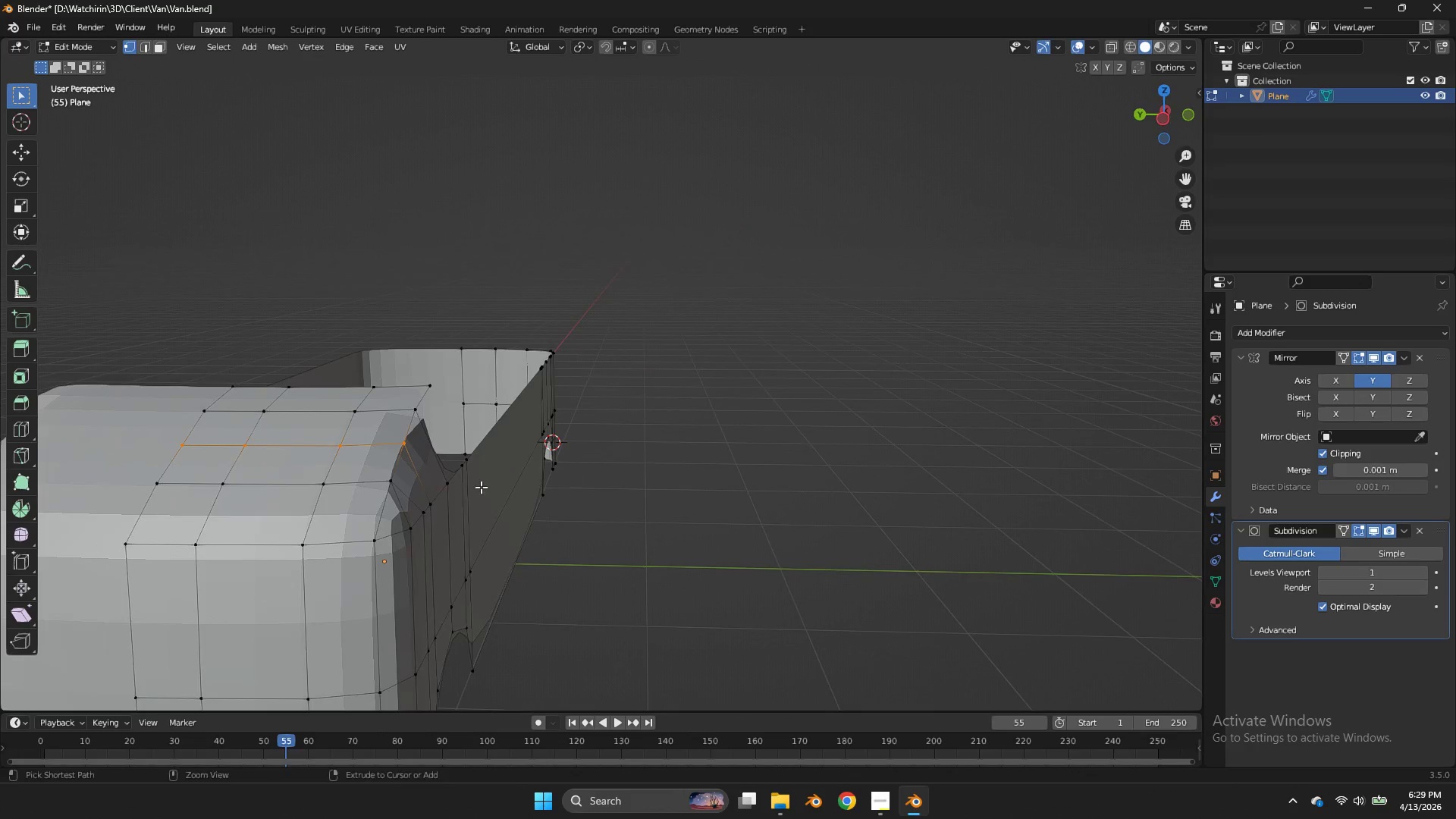 
key(Control+R)
 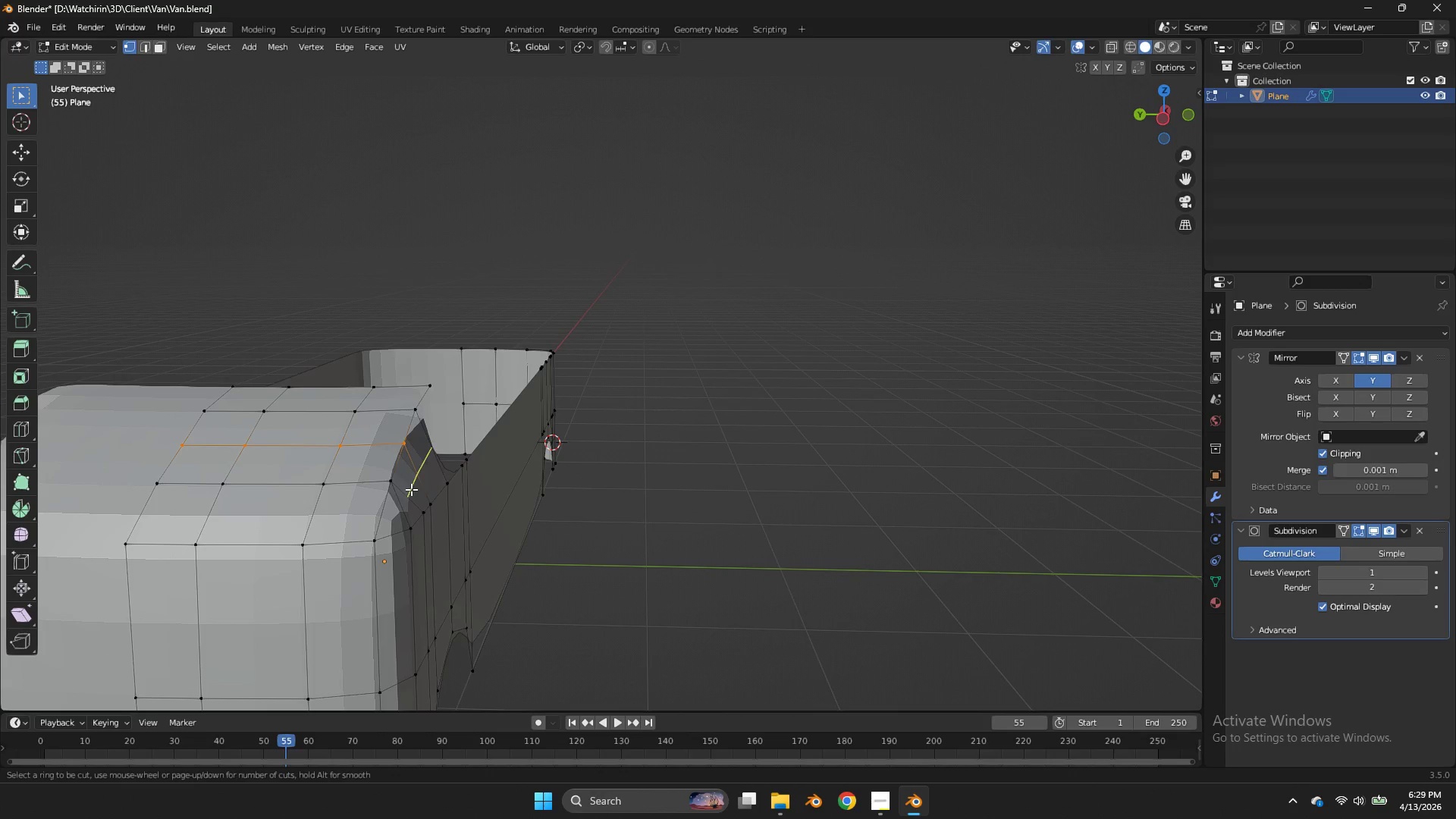 
left_click([411, 489])
 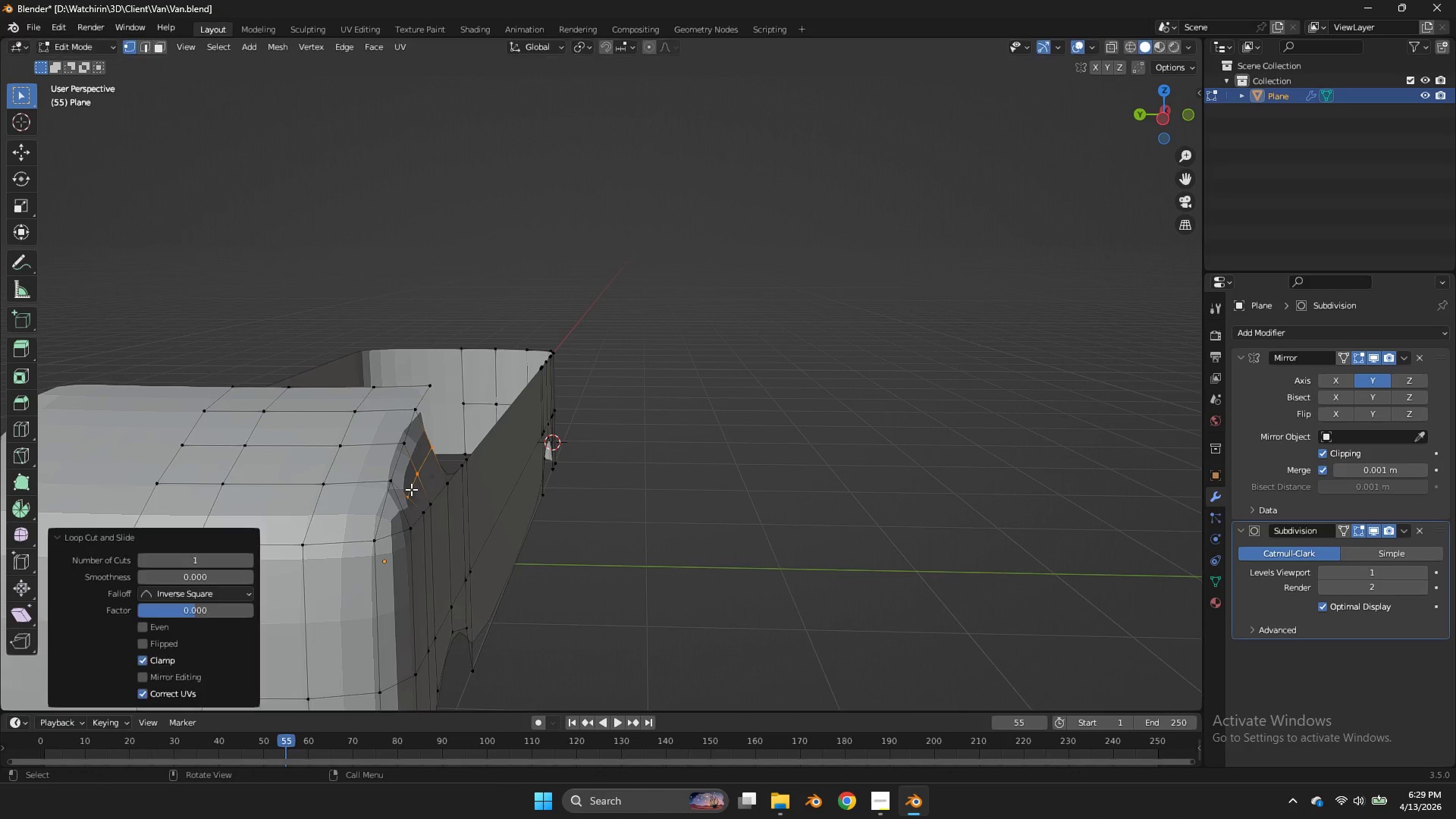 
right_click([411, 489])
 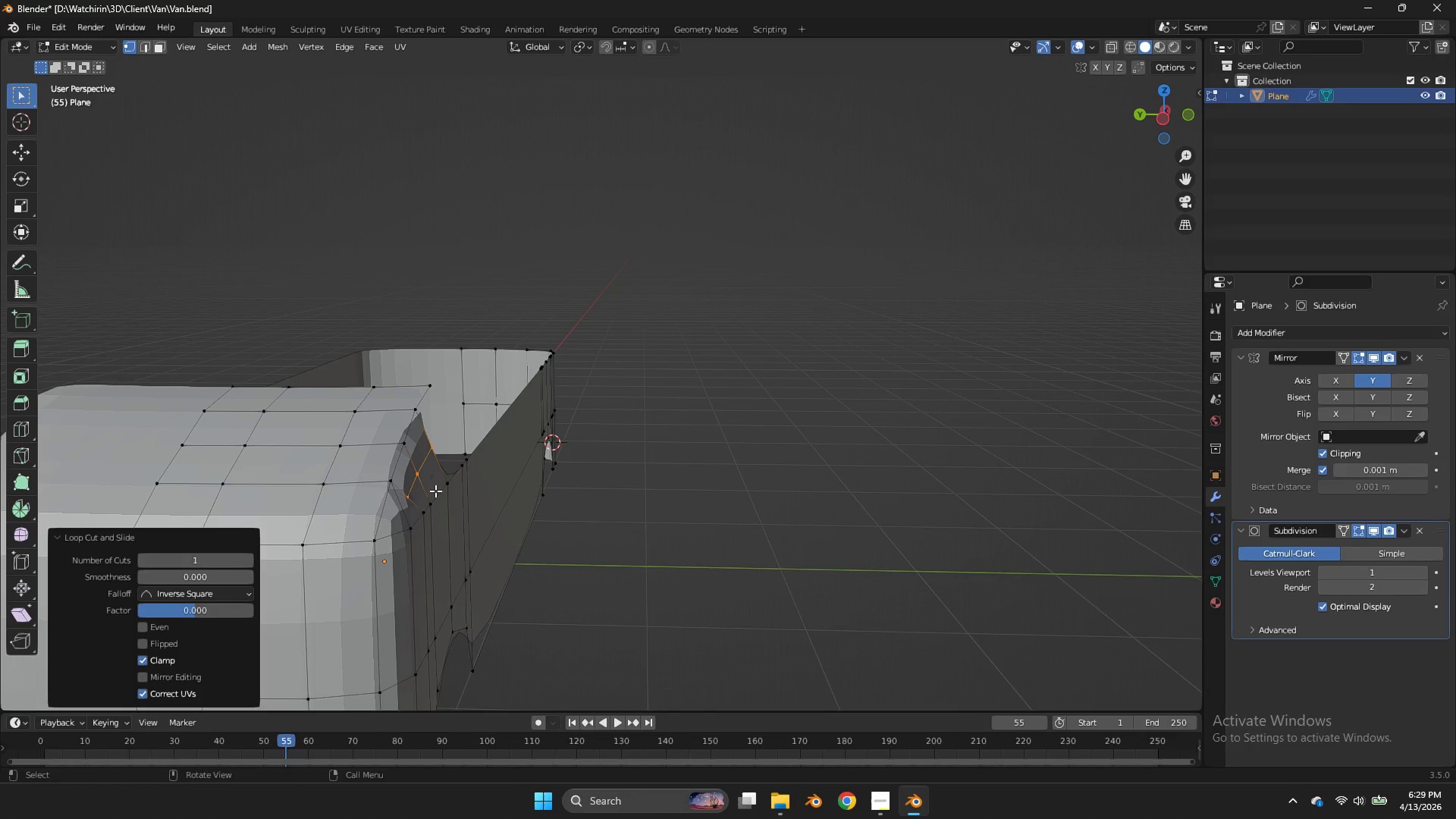 
key(X)
 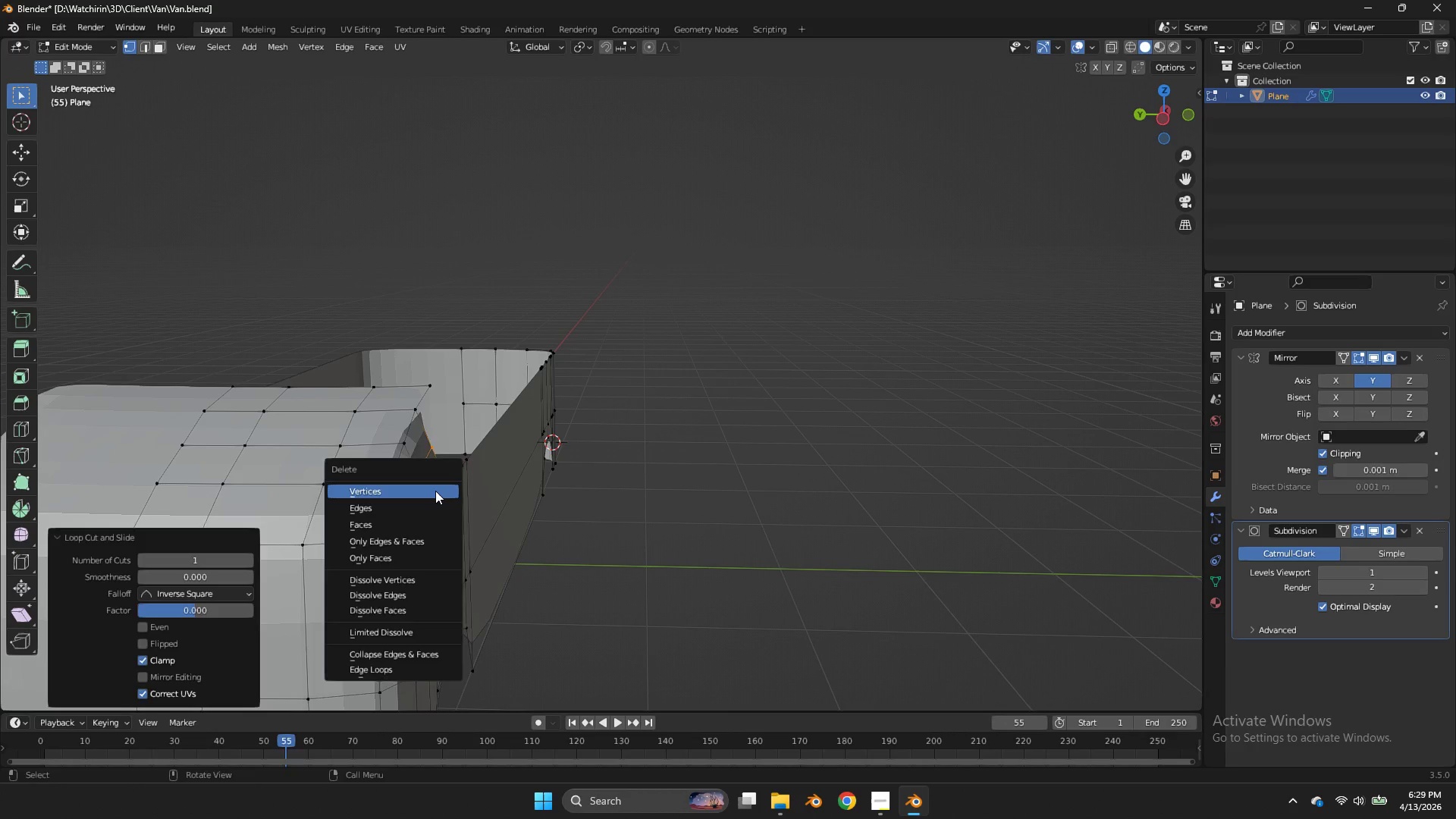 
left_click([435, 491])
 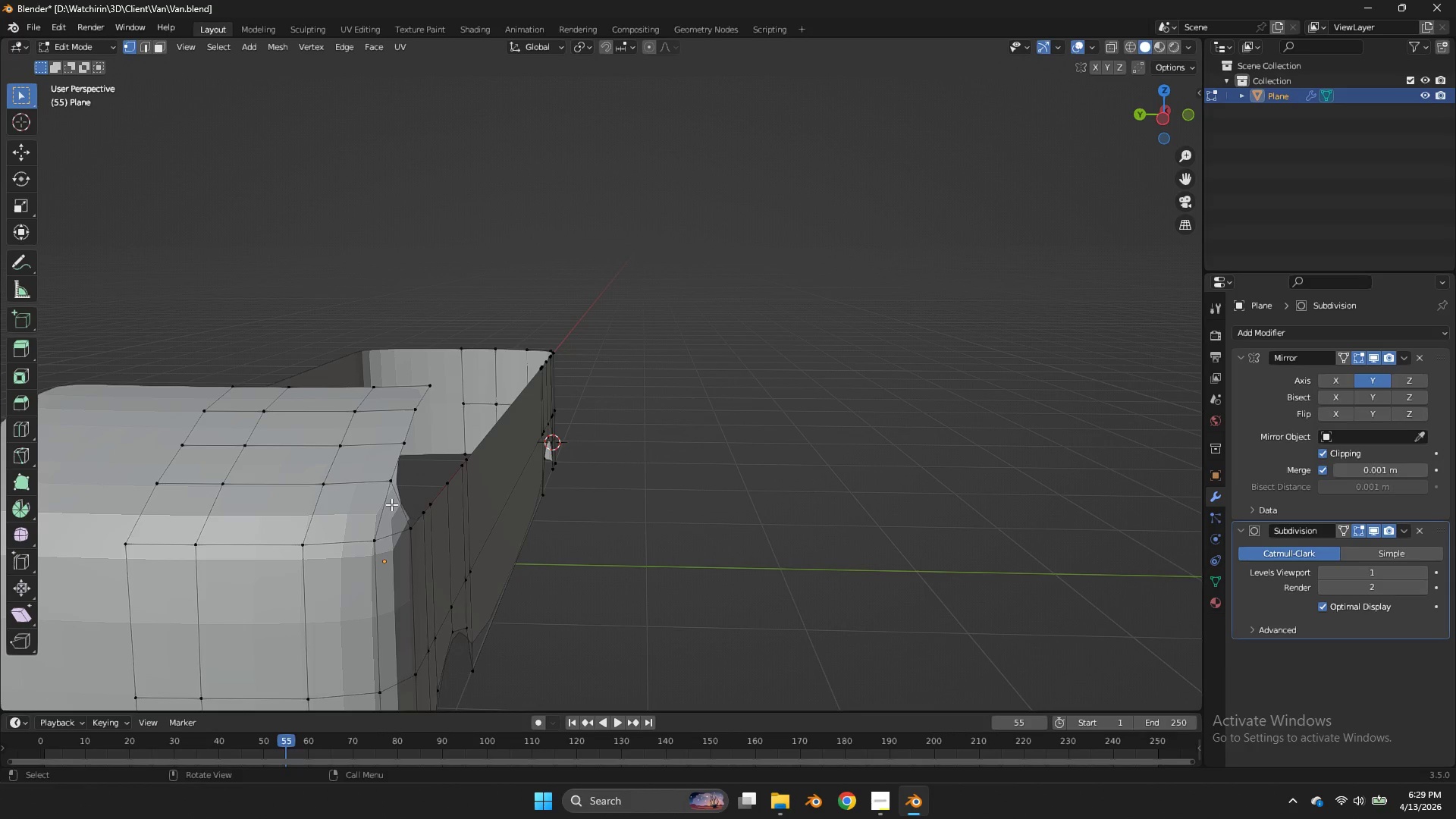 
key(Control+R)
 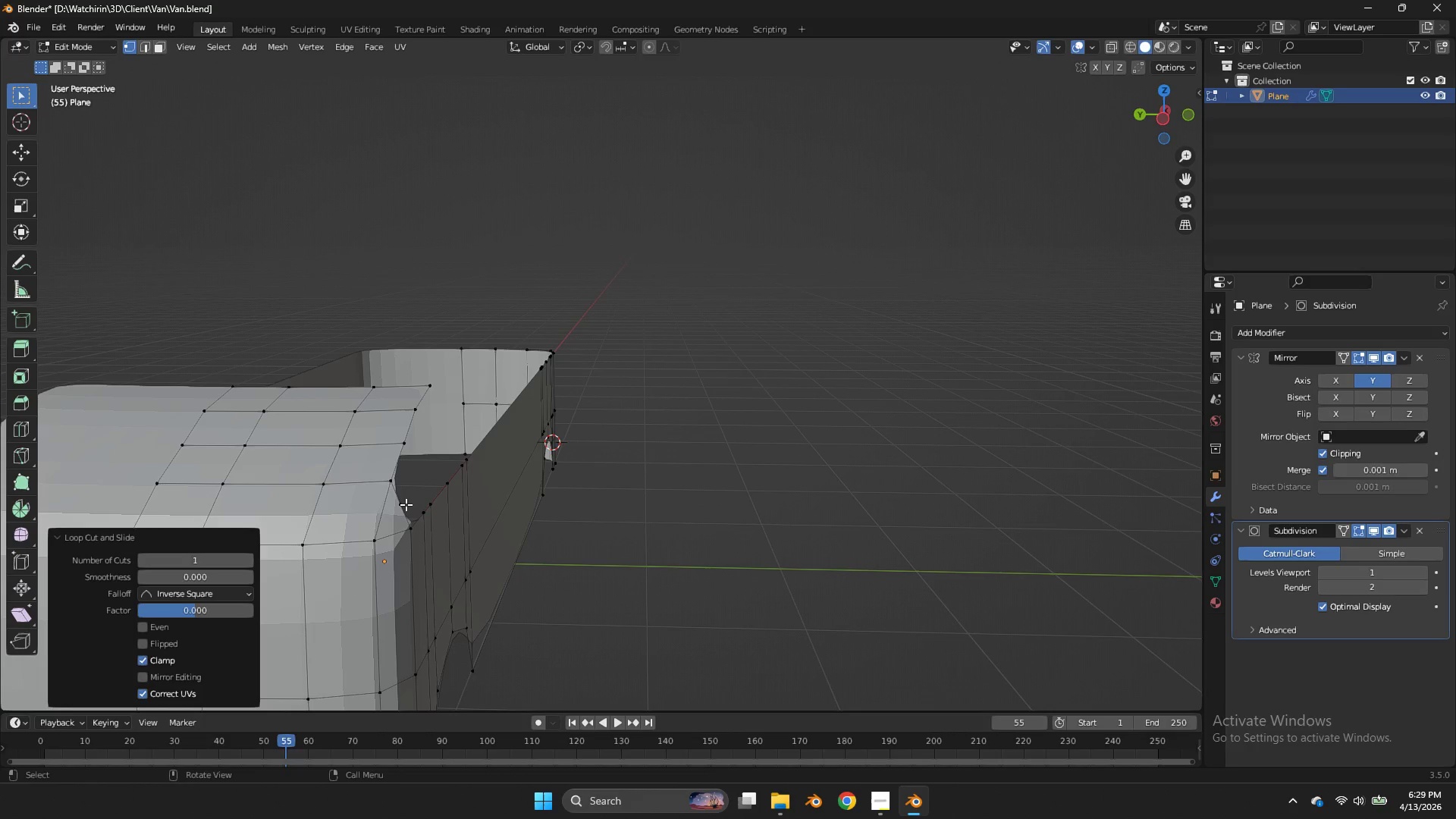 
double_click([406, 504])
 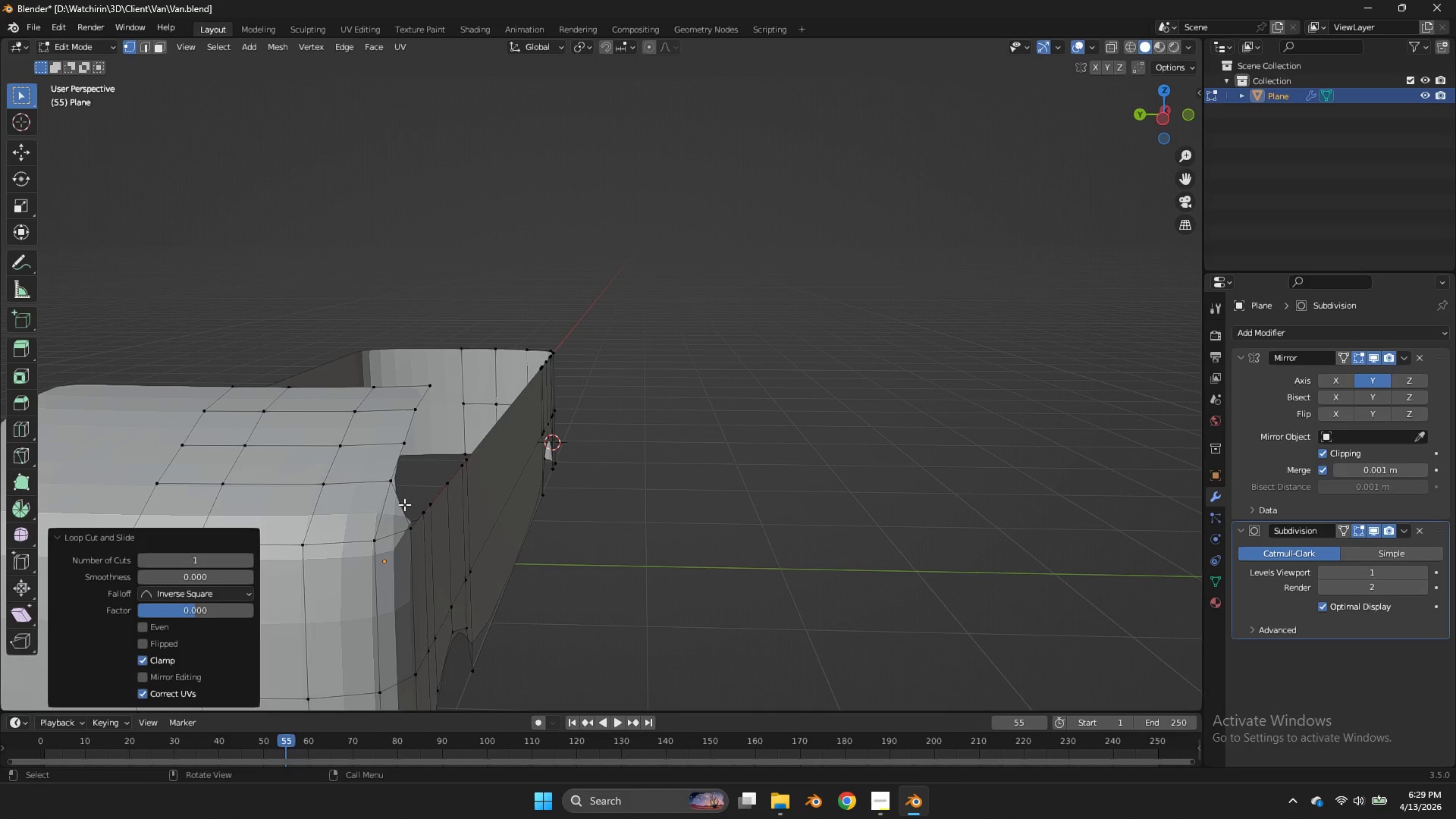 
left_click([404, 504])
 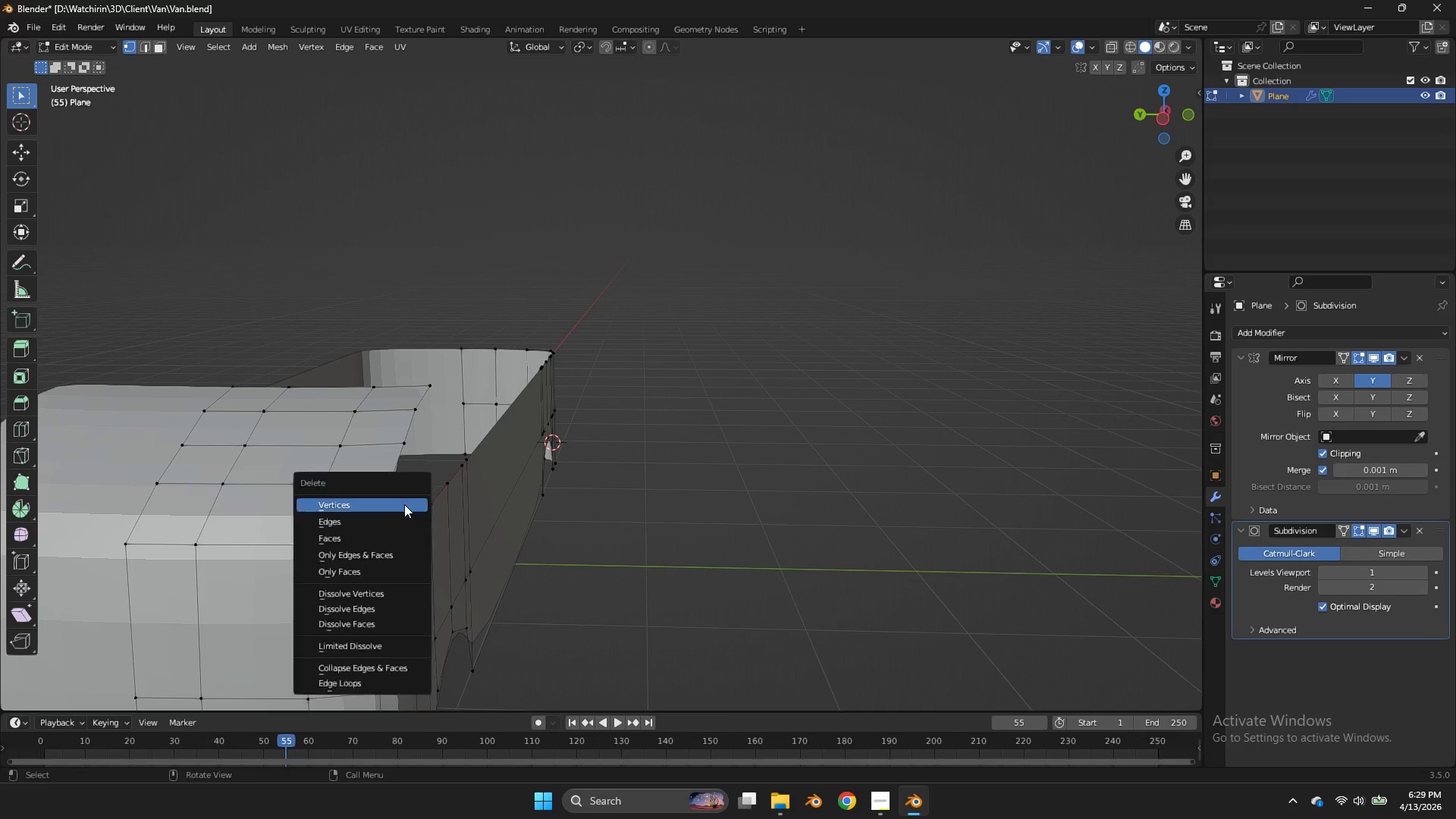 
key(X)
 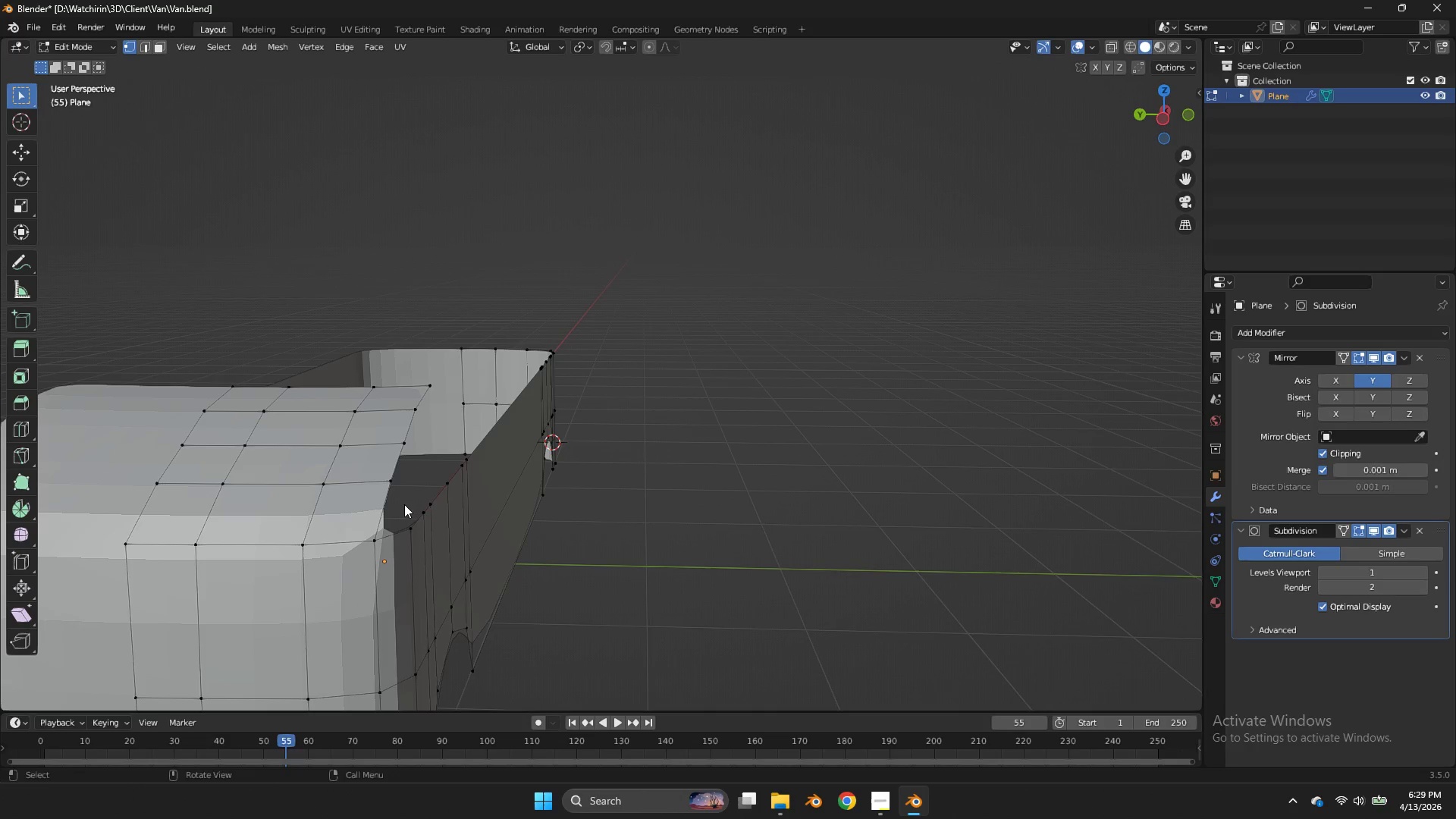 
double_click([404, 504])
 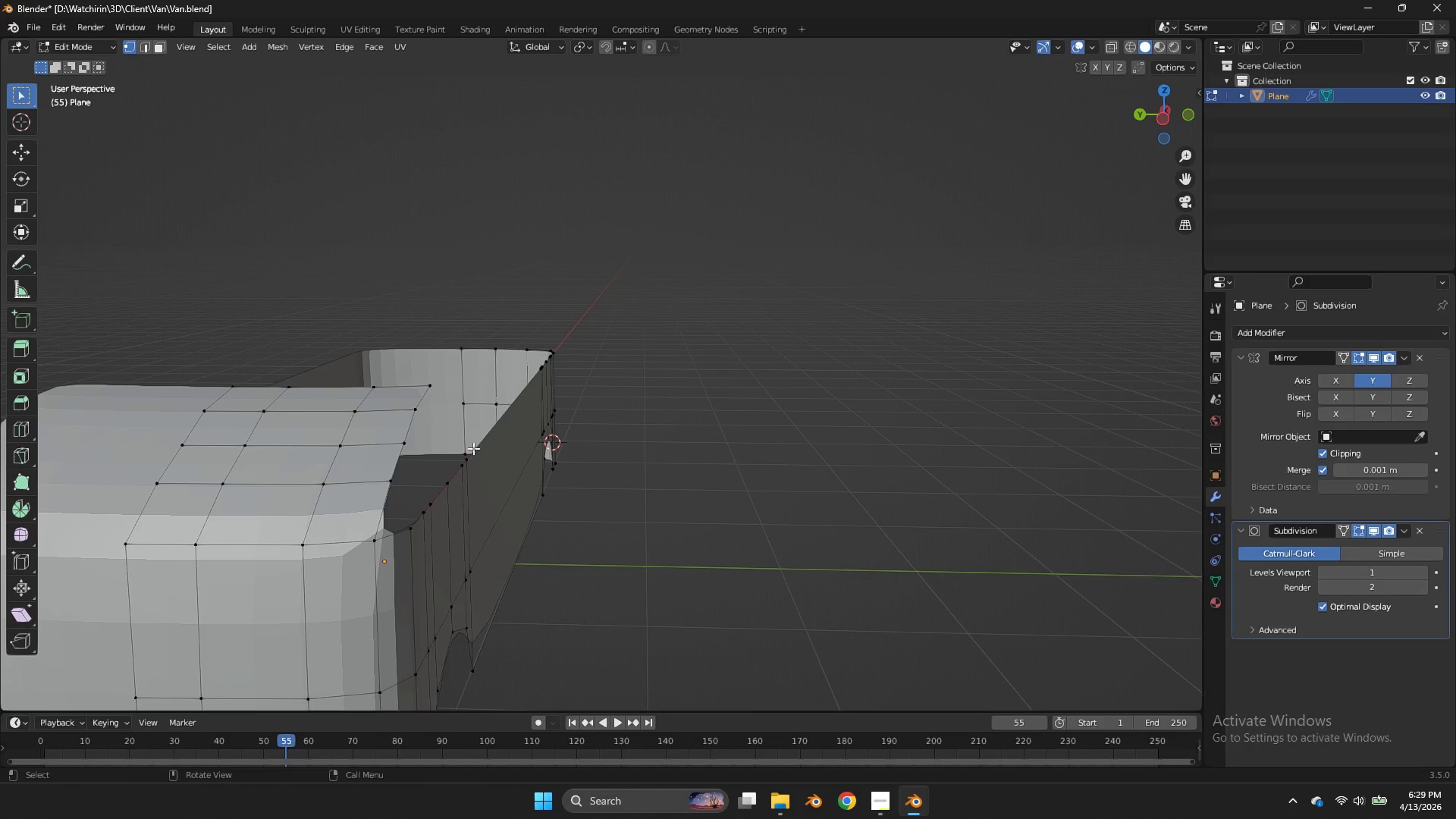 
left_click_drag(start_coordinate=[473, 447], to_coordinate=[416, 526])
 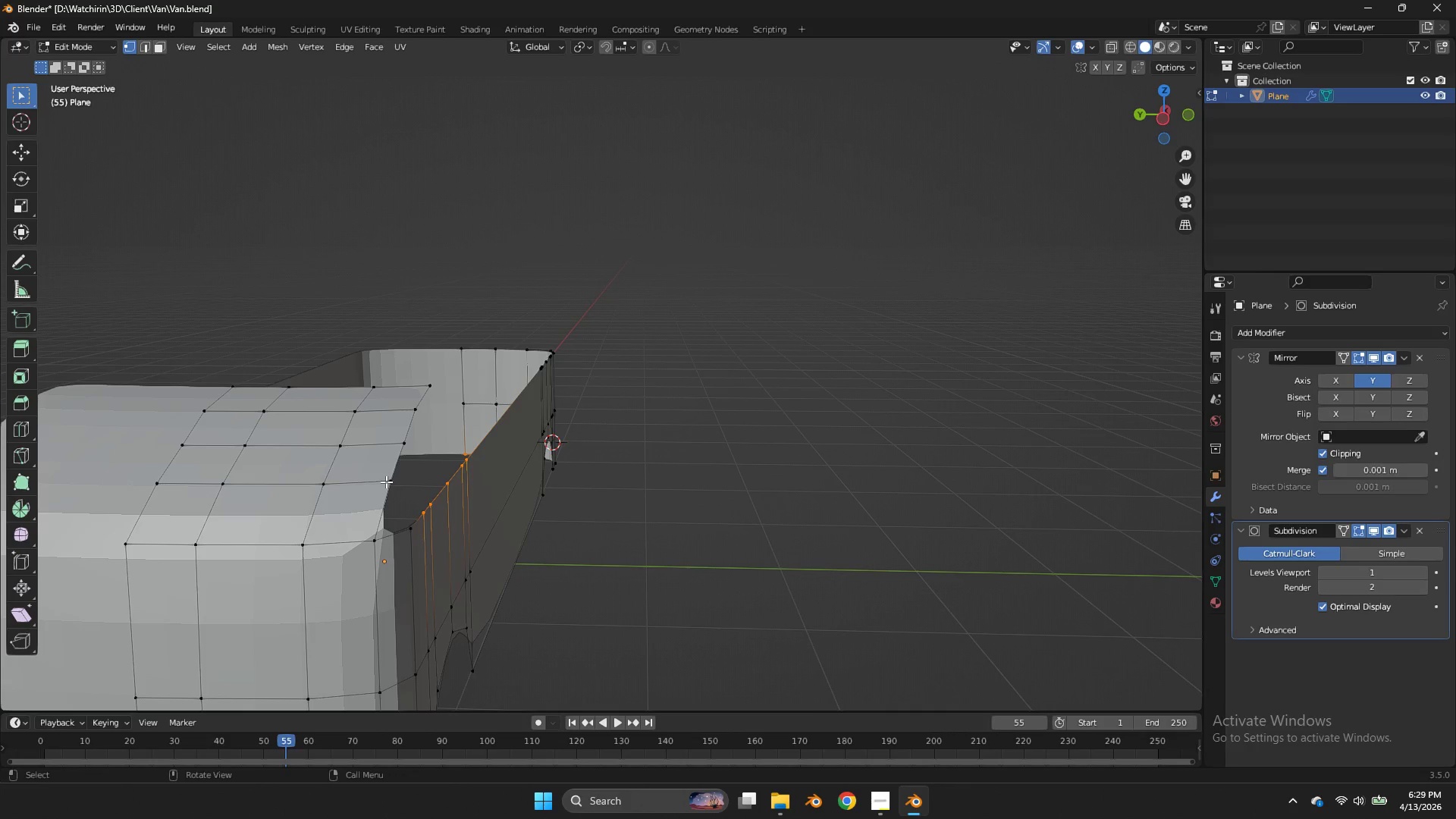 
hold_key(key=ShiftLeft, duration=0.36)
double_click([409, 448])
 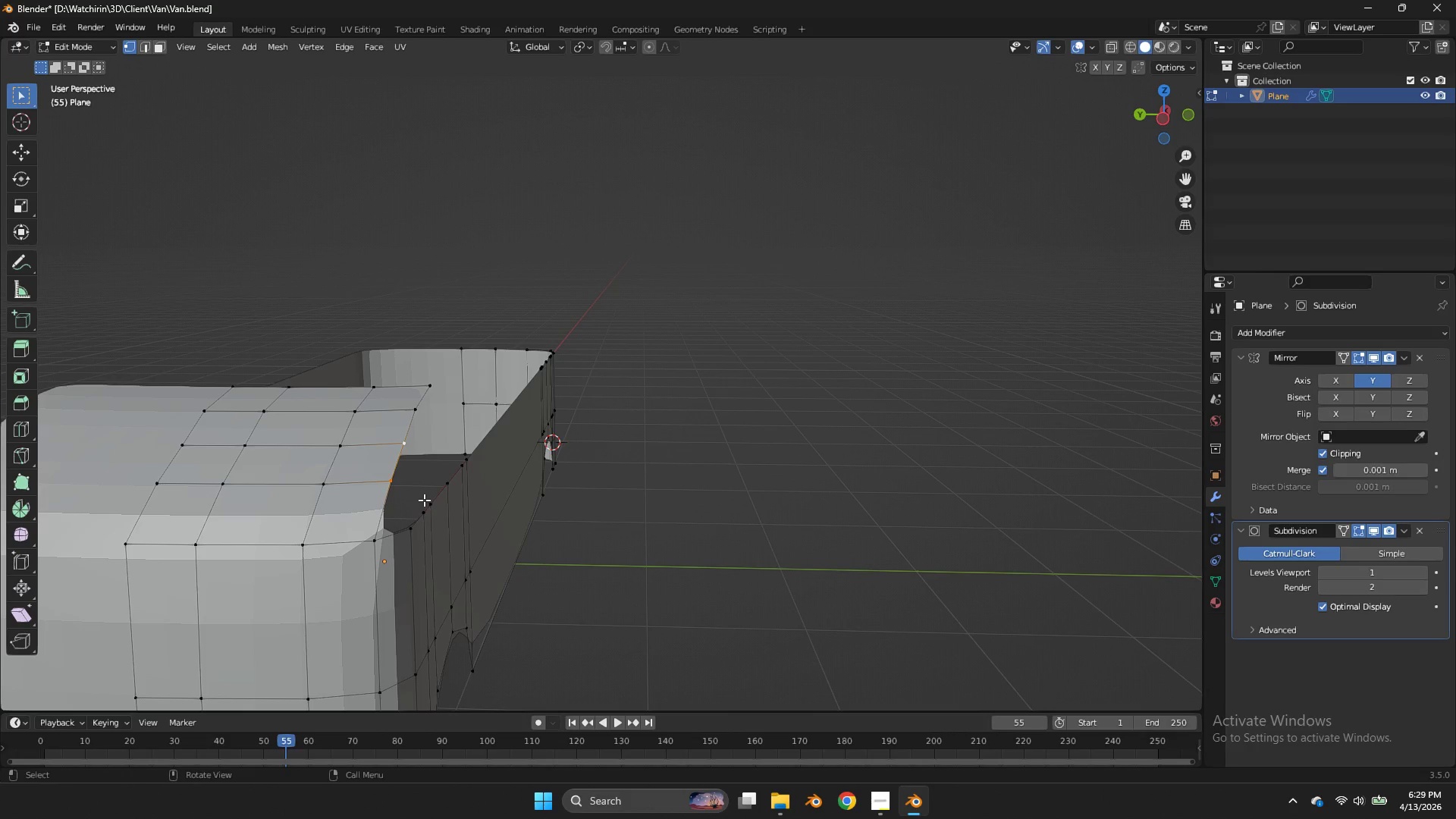 
hold_key(key=ShiftLeft, duration=0.39)
 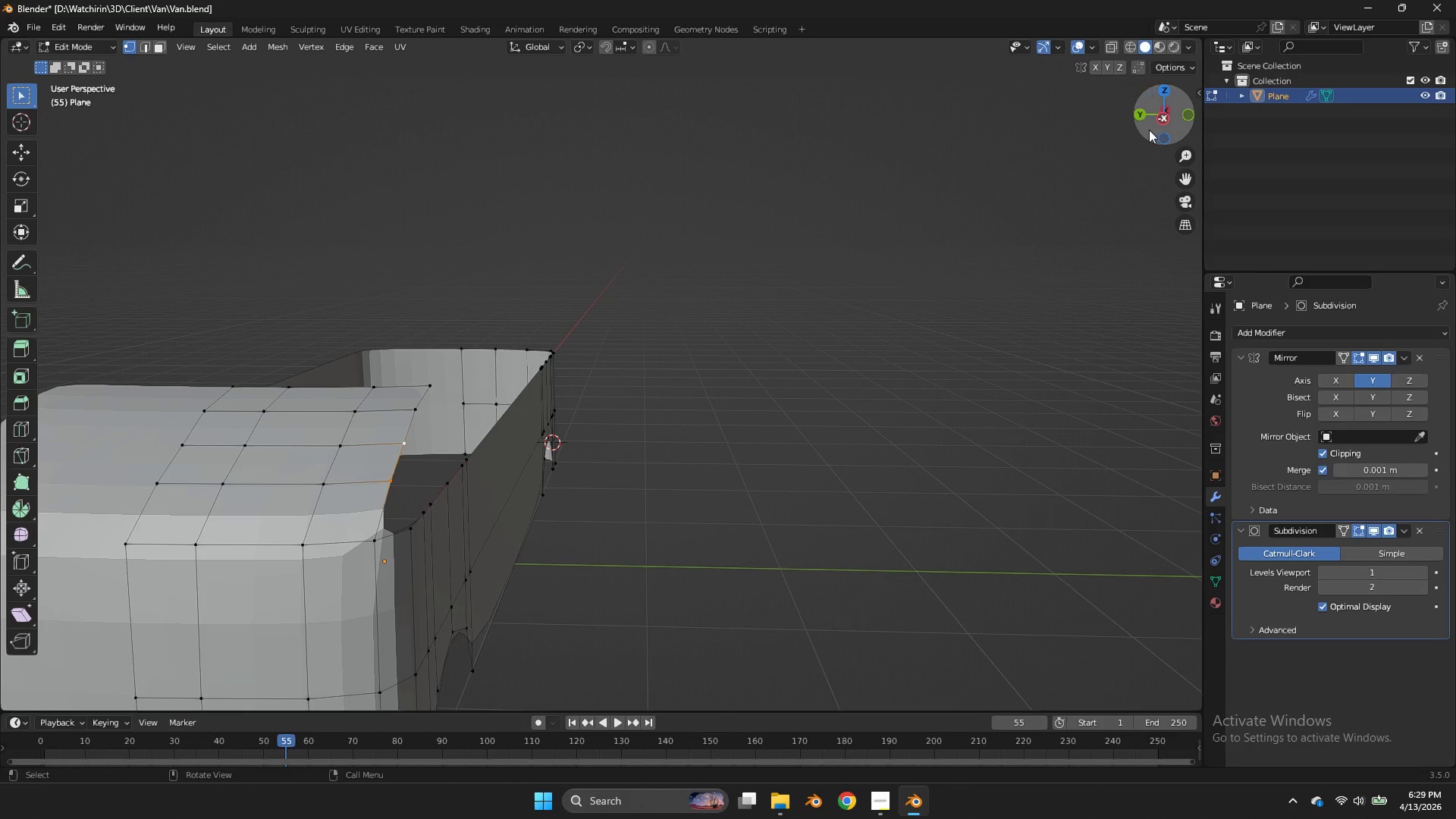 
left_click_drag(start_coordinate=[1149, 130], to_coordinate=[1087, 135])
 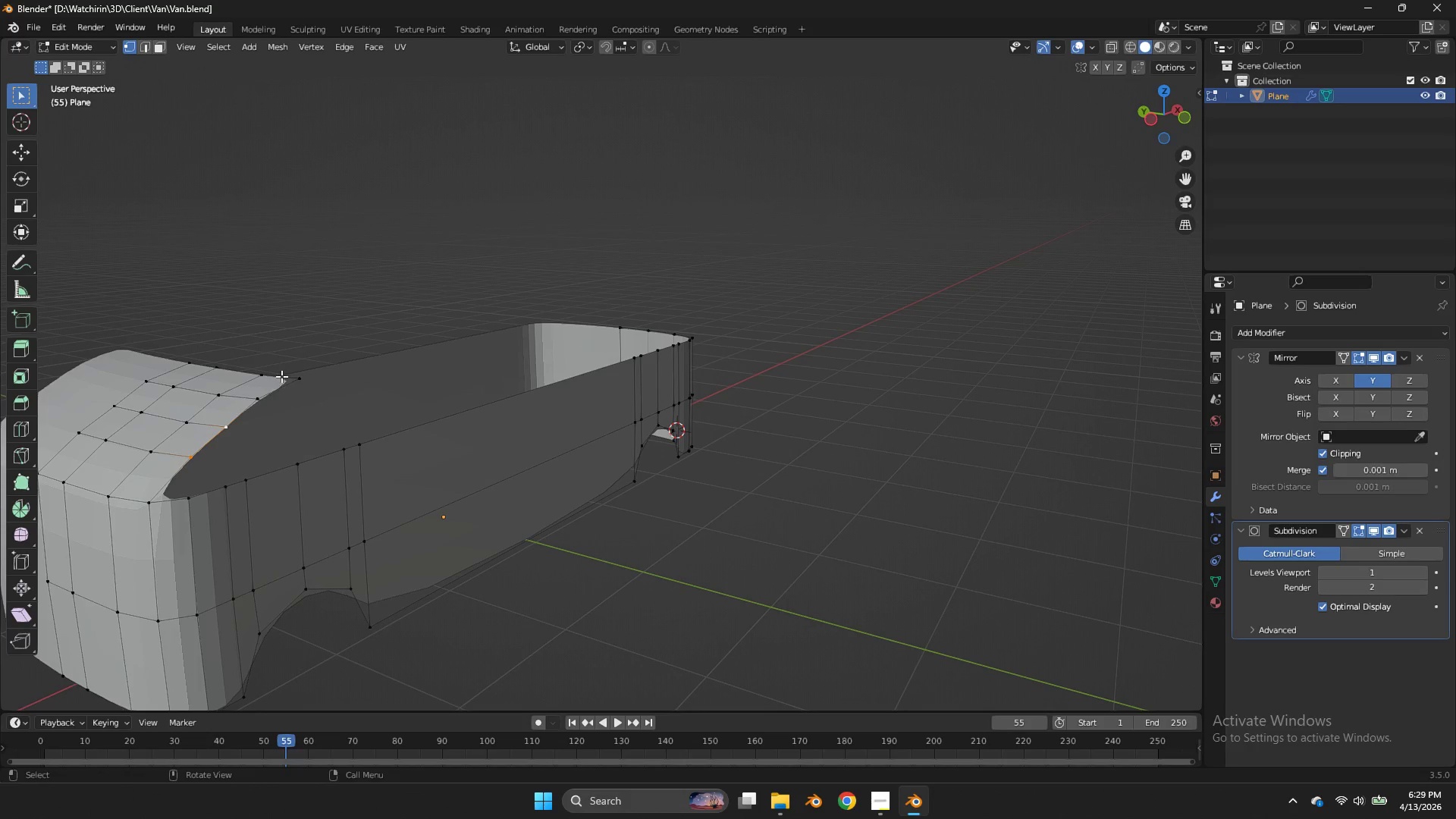 
left_click([281, 376])
 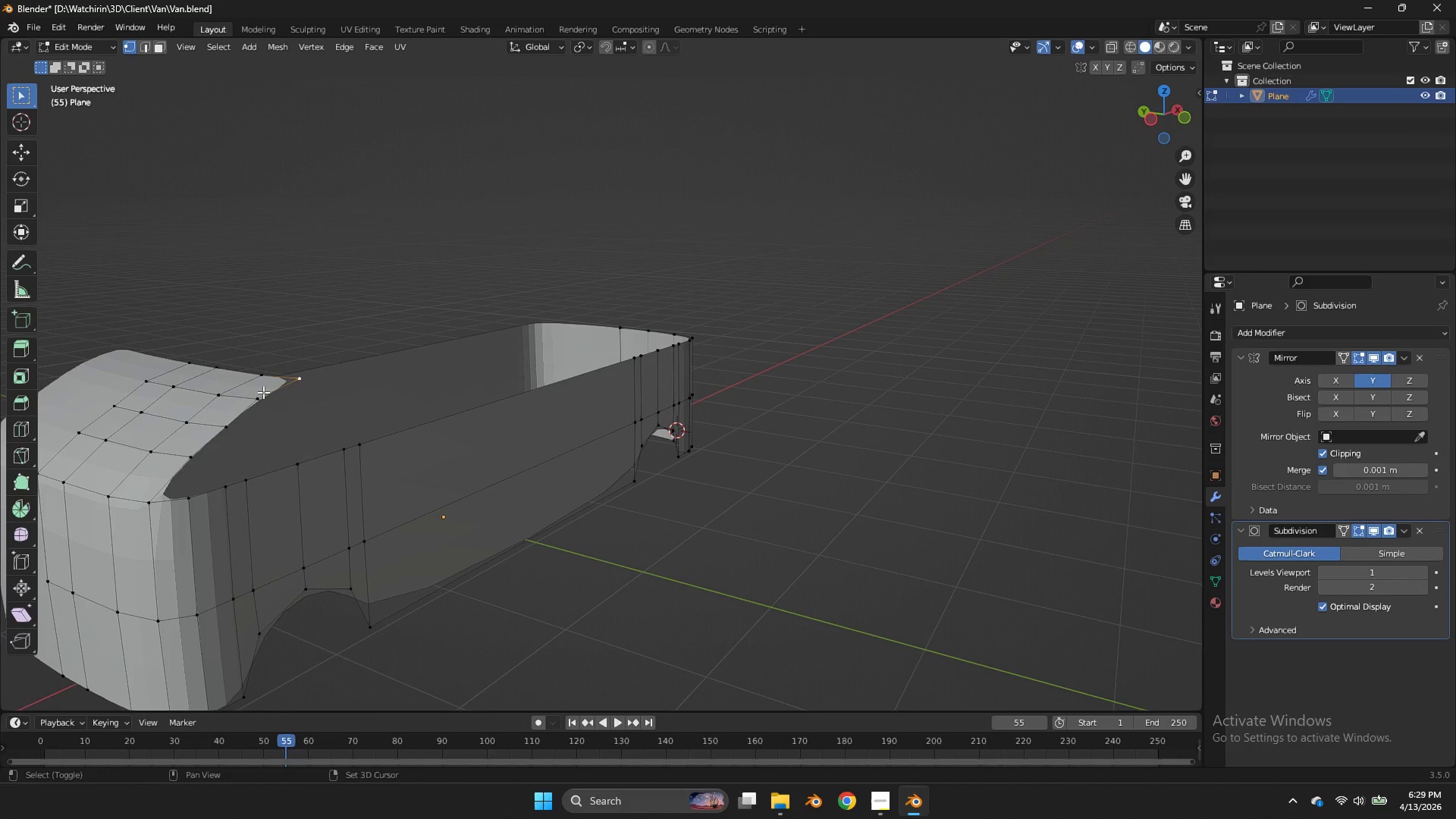 
hold_key(key=ShiftLeft, duration=1.19)
double_click([260, 395])
 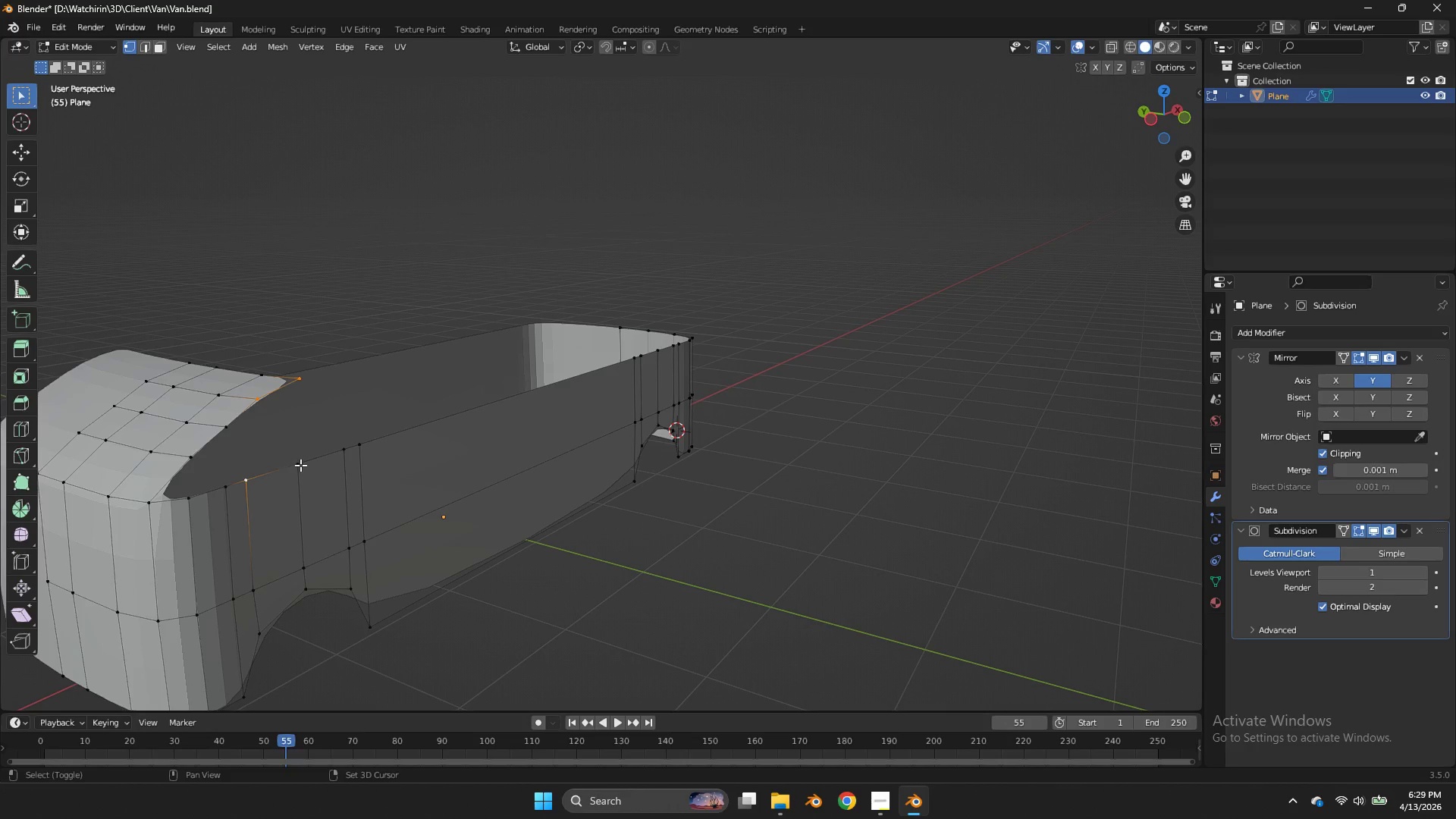 
double_click([301, 465])
 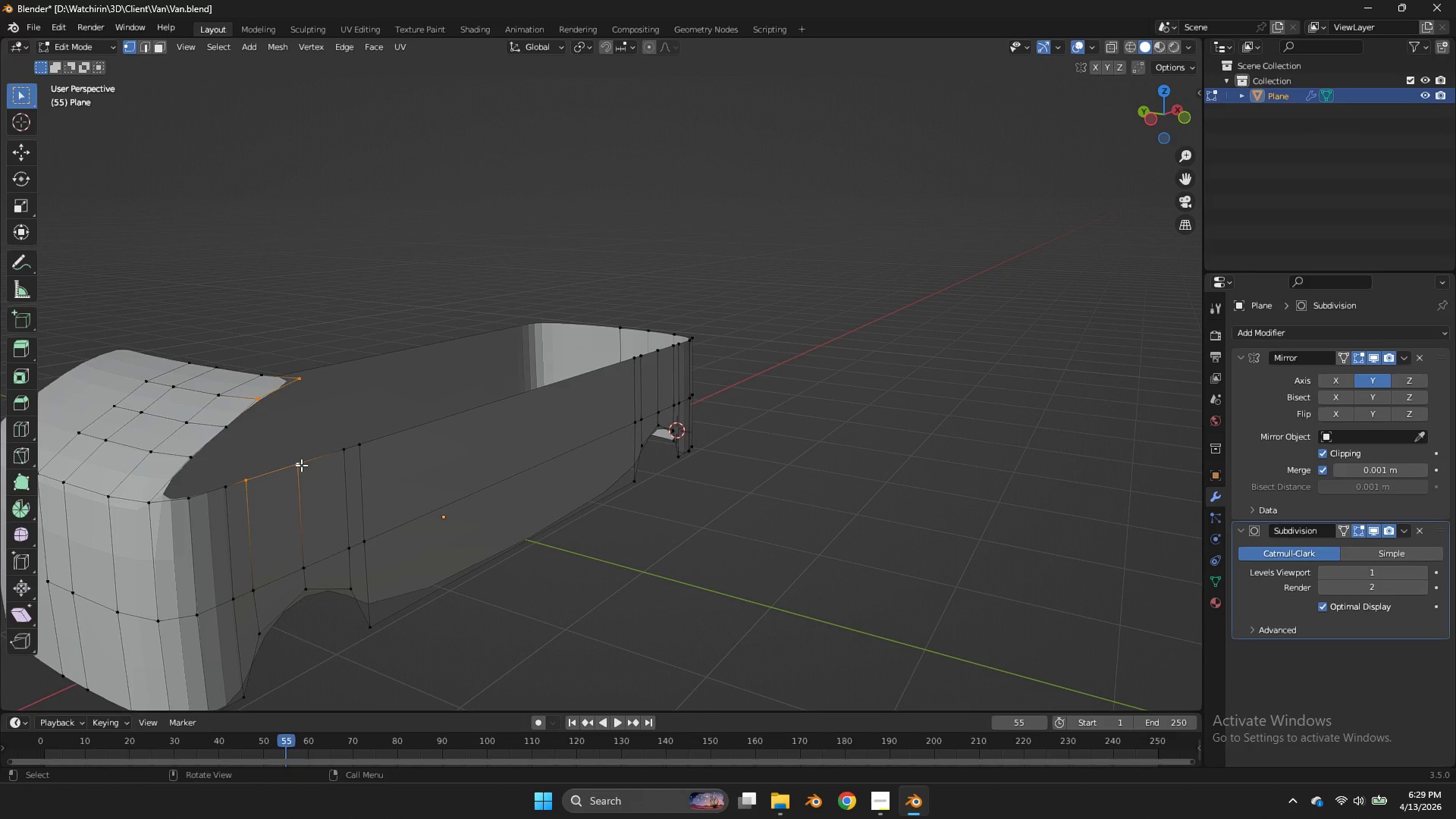 
key(F)
 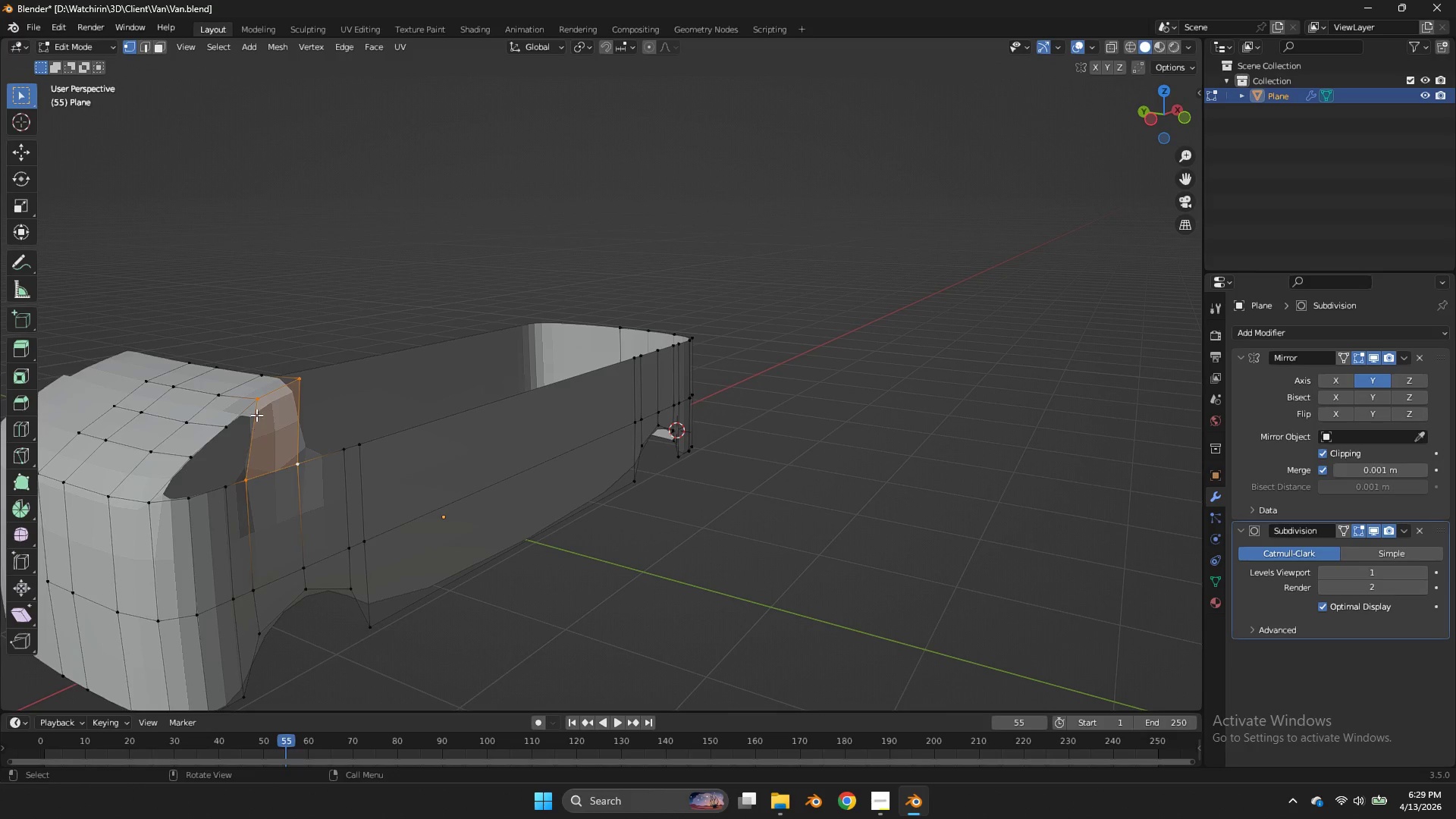 
left_click([256, 412])
 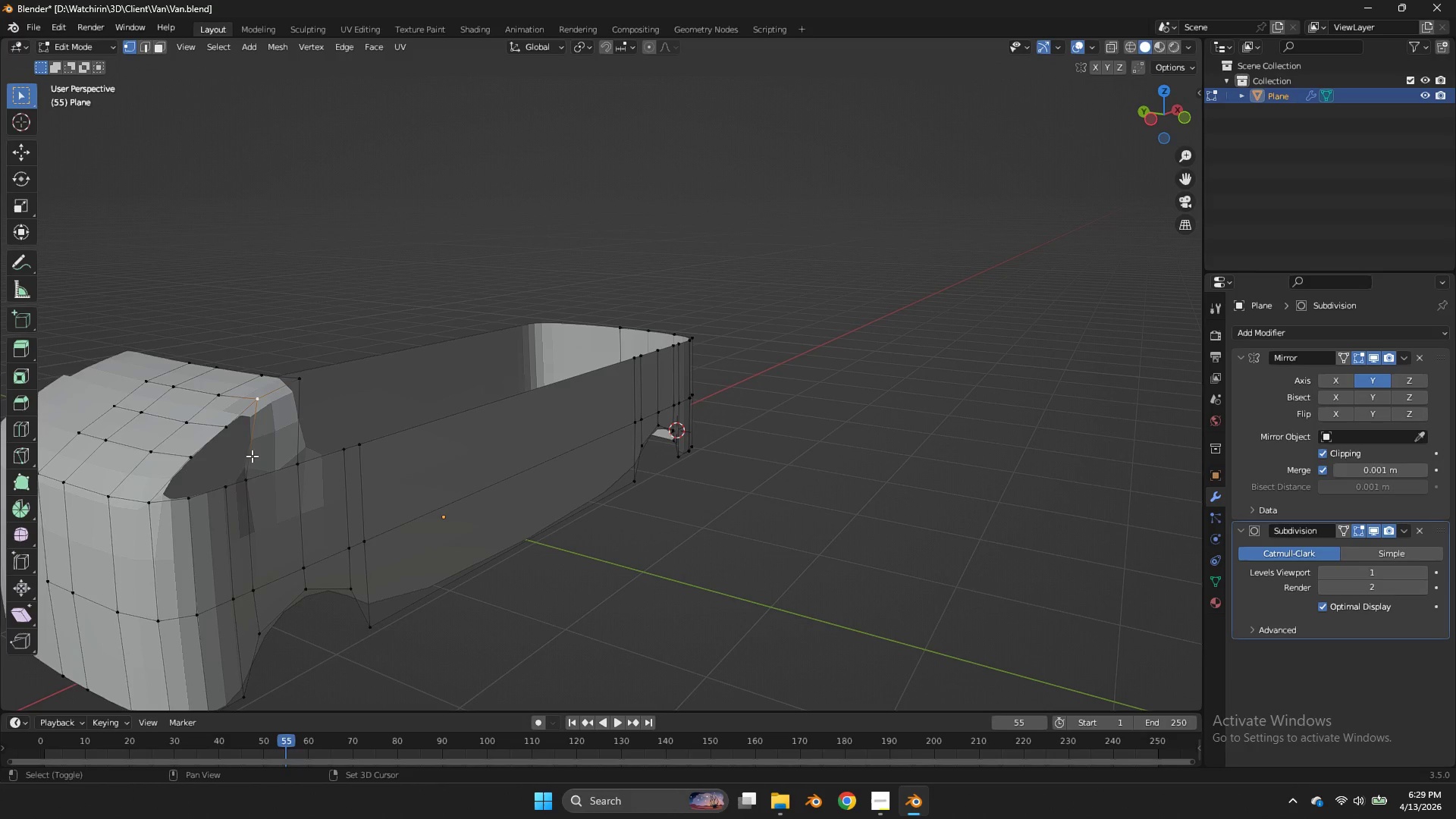 
hold_key(key=ShiftLeft, duration=0.31)
 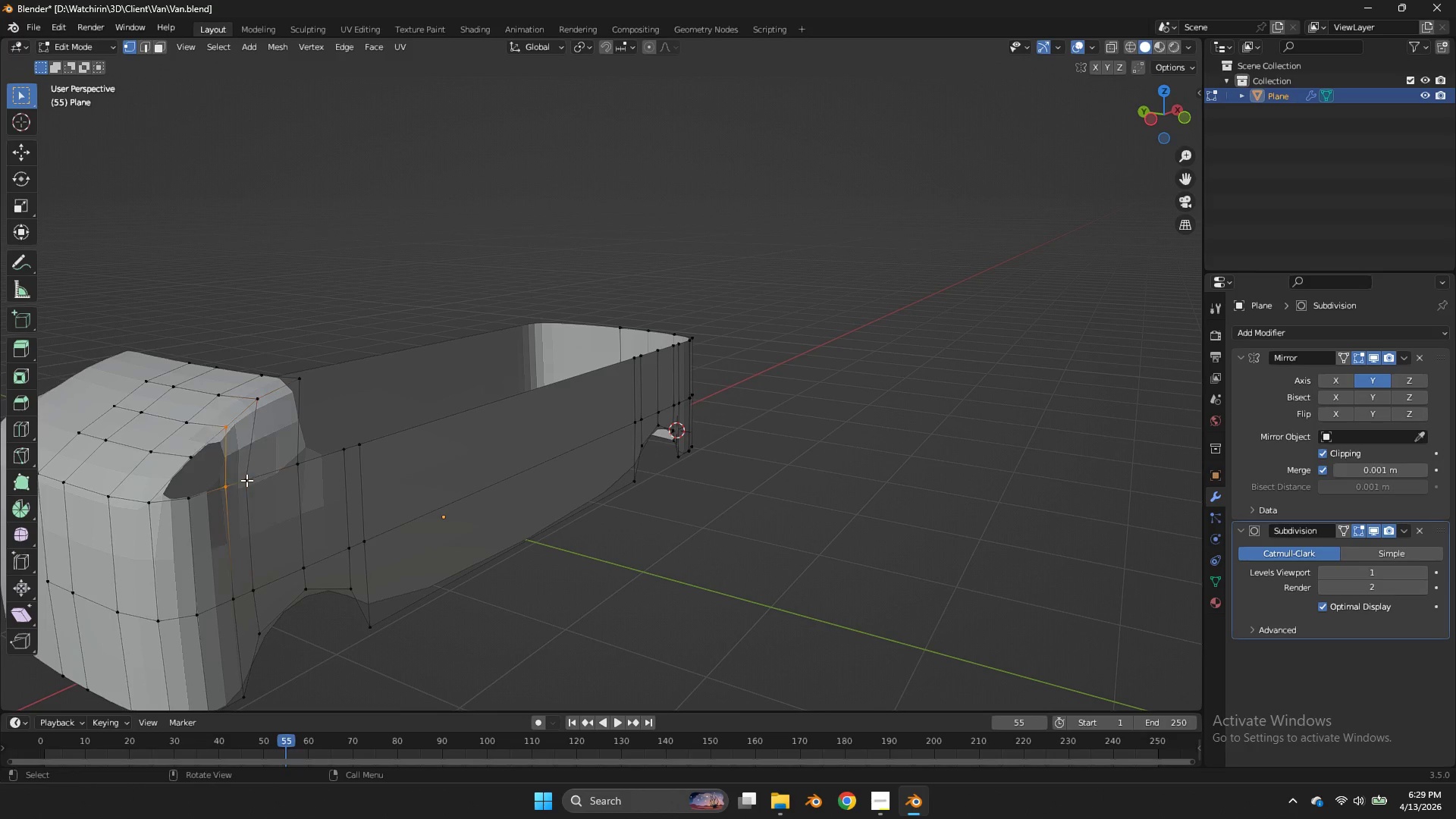 
type(fff)
 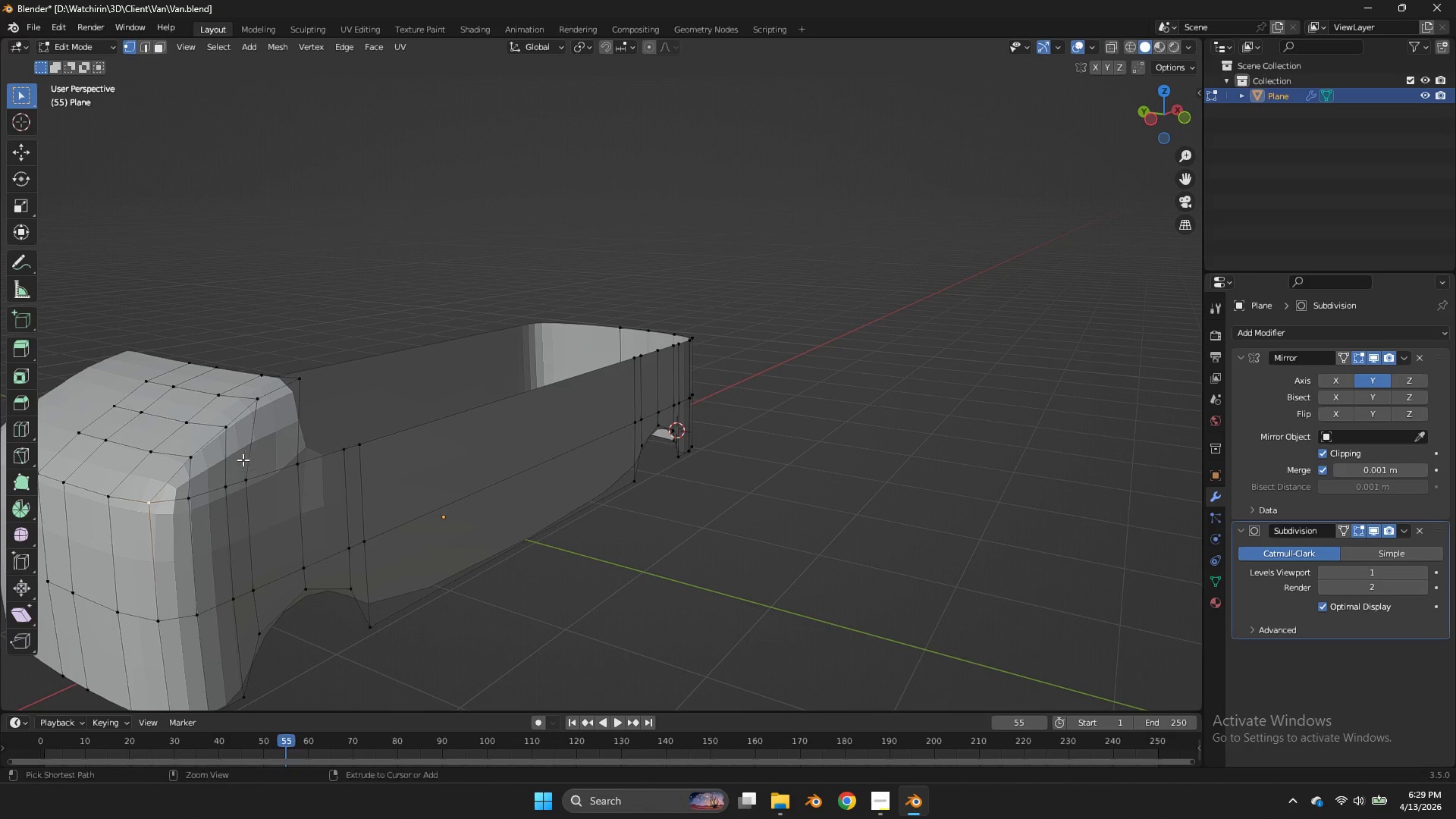 
key(Control+ControlLeft)
 